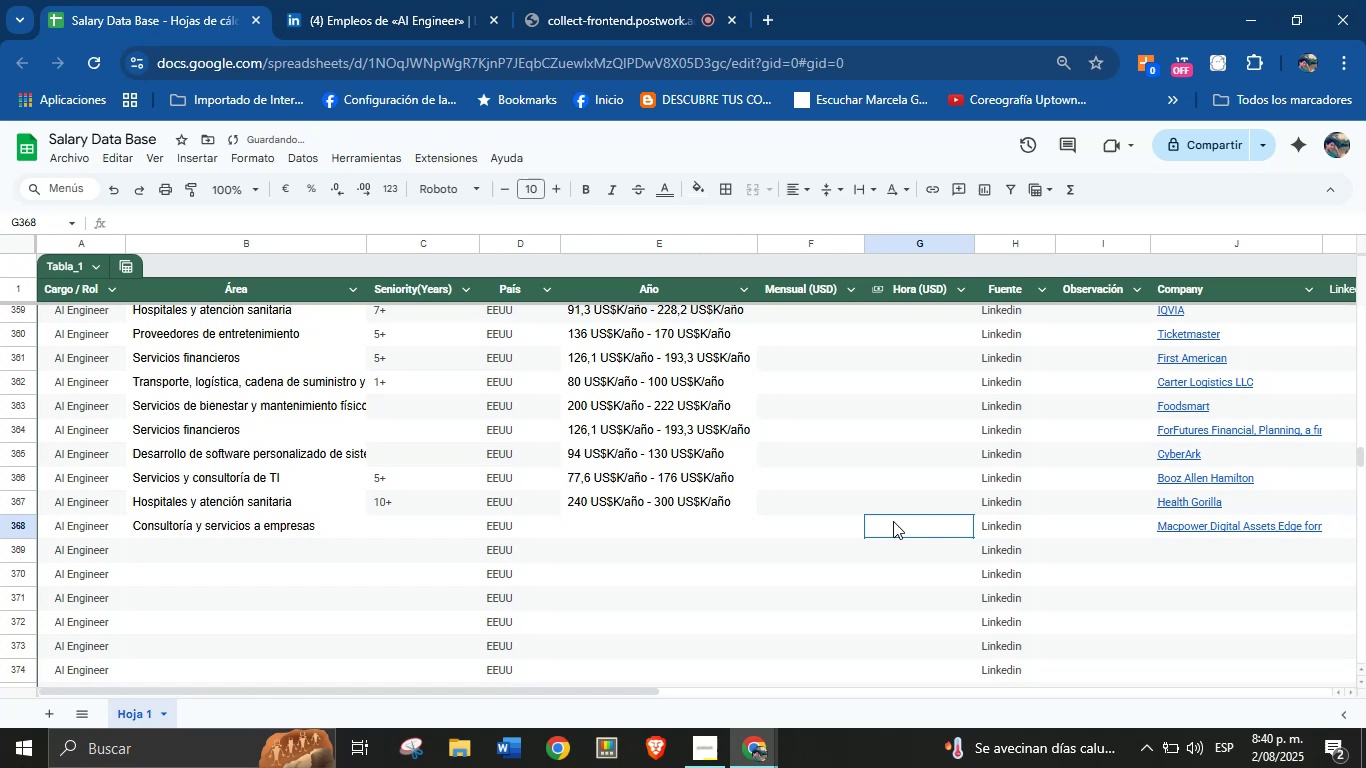 
key(Control+V)
 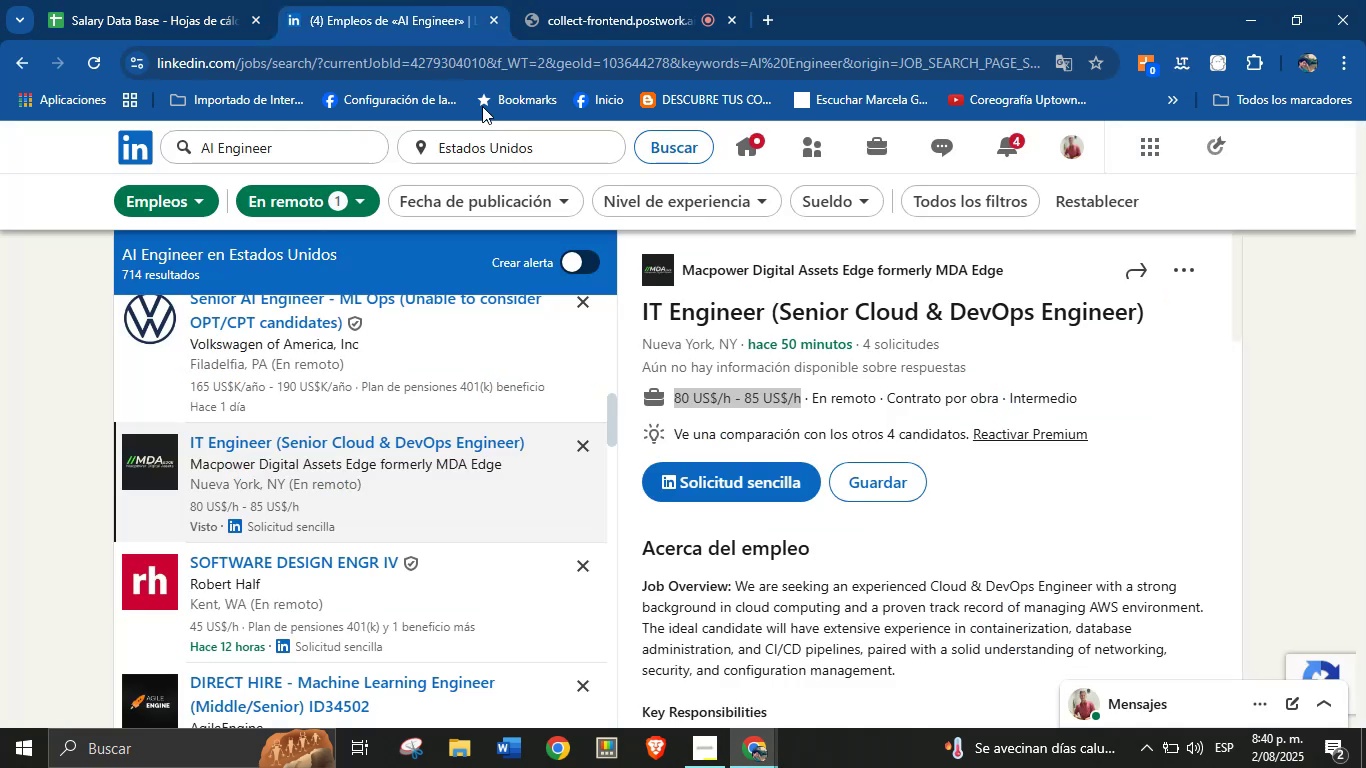 
scroll: coordinate [517, 436], scroll_direction: down, amount: 2.0
 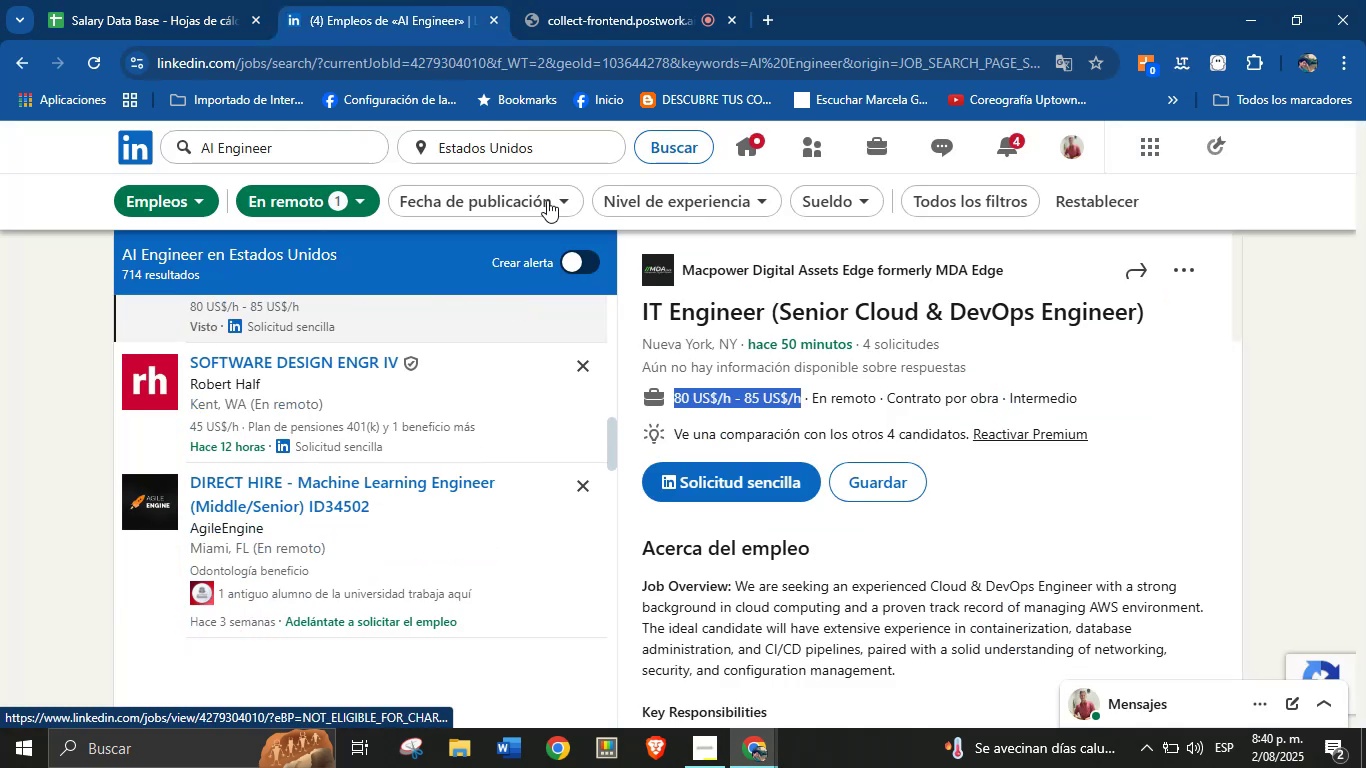 
left_click([644, 0])
 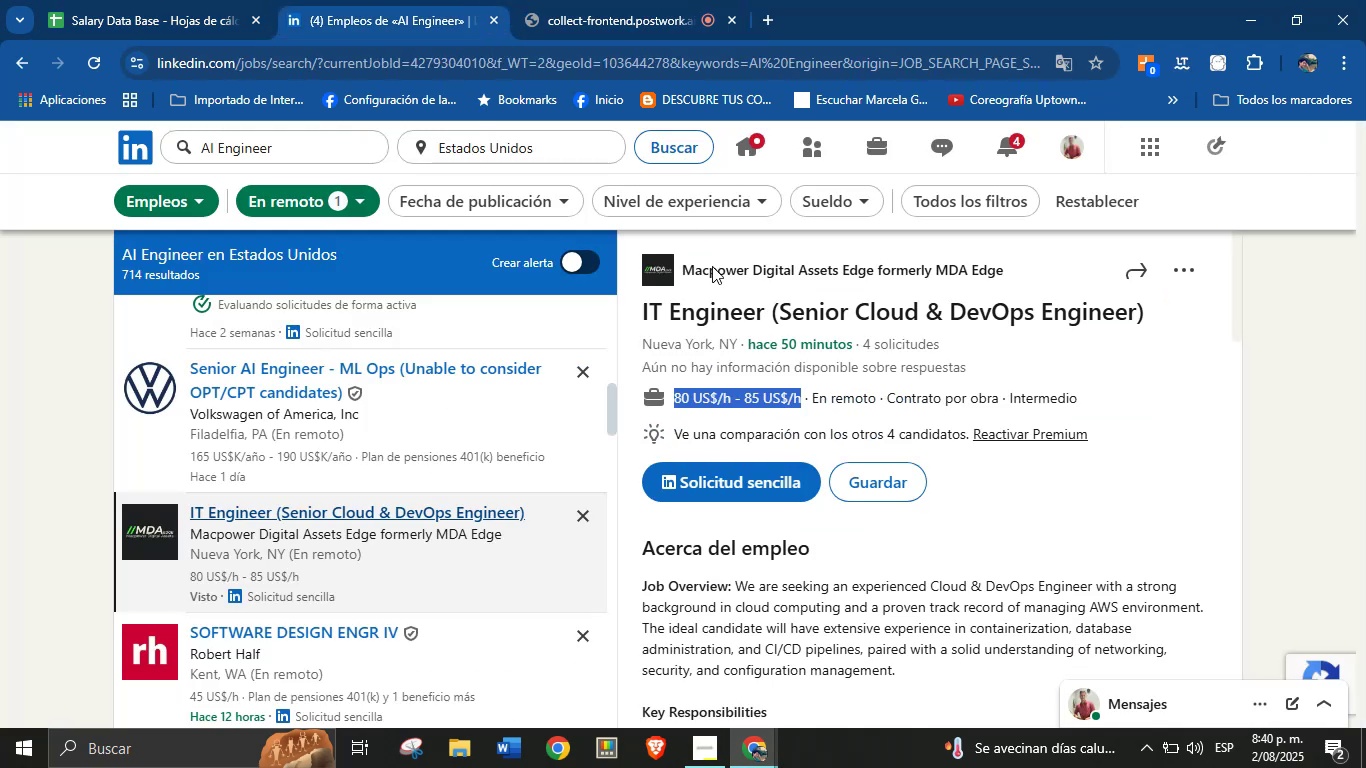 
scroll: coordinate [490, 464], scroll_direction: down, amount: 2.0
 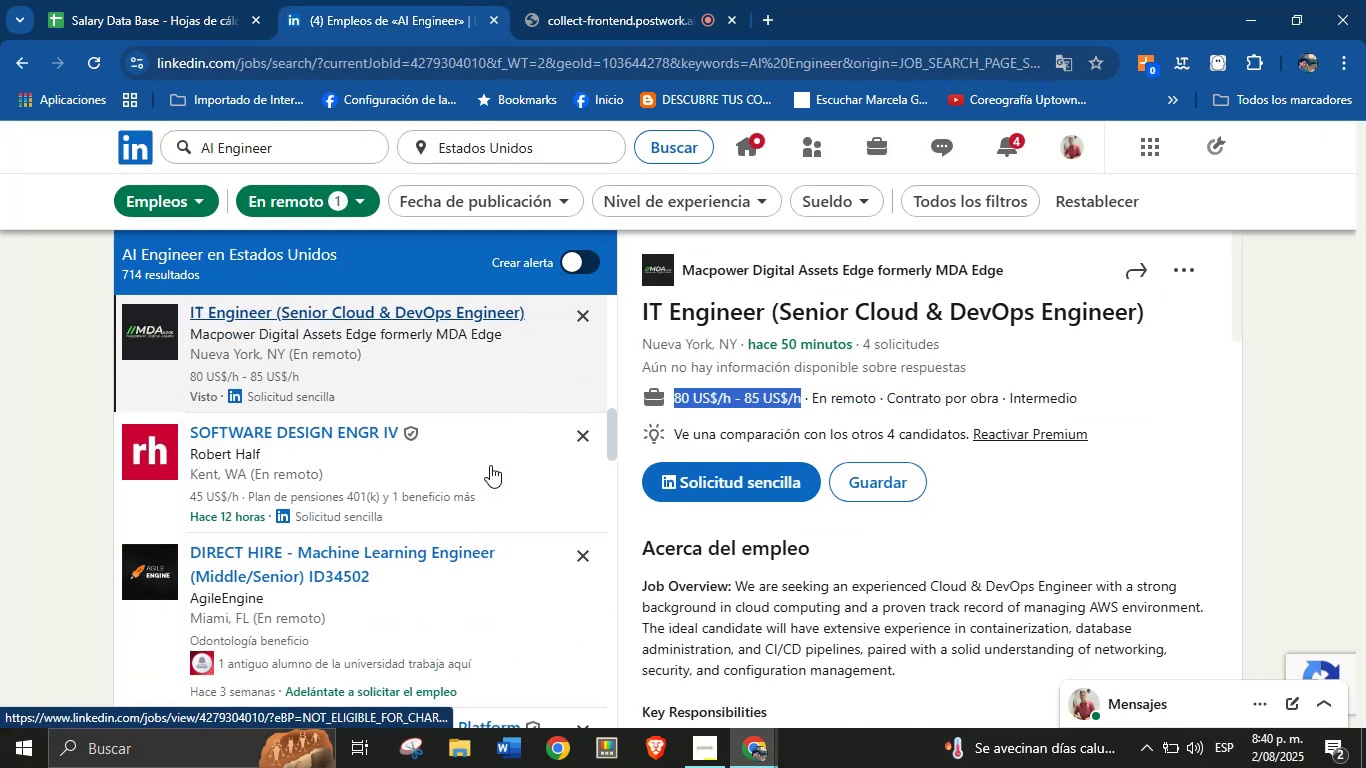 
scroll: coordinate [490, 465], scroll_direction: up, amount: 1.0
 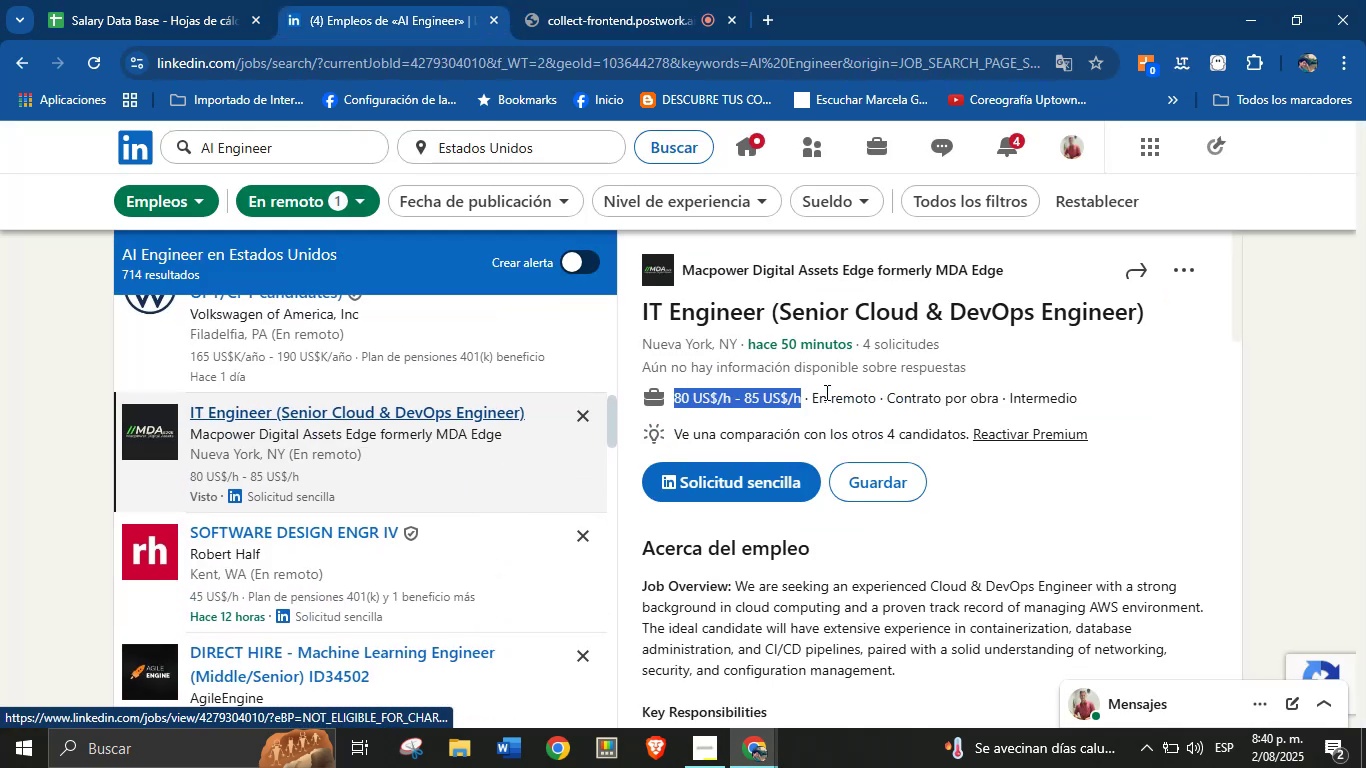 
scroll: coordinate [381, 493], scroll_direction: down, amount: 1.0
 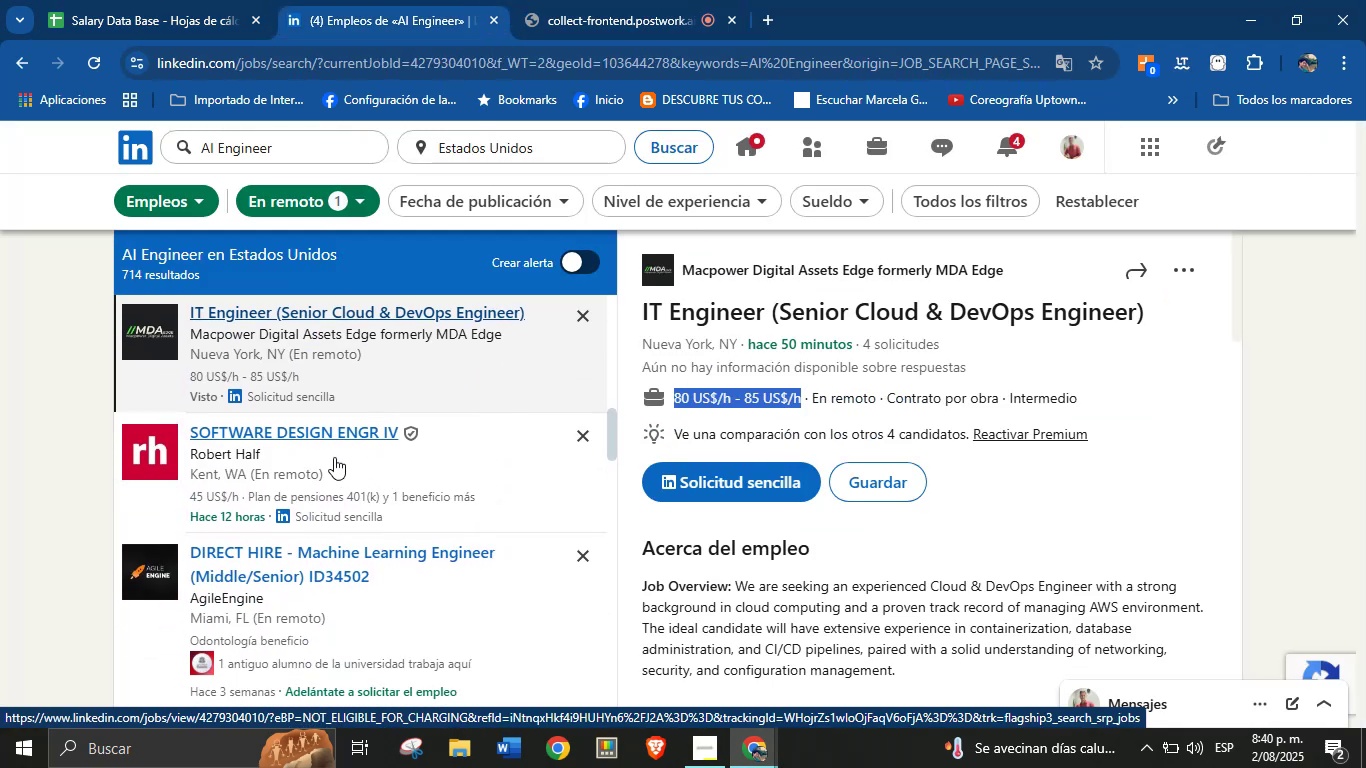 
left_click([299, 438])
 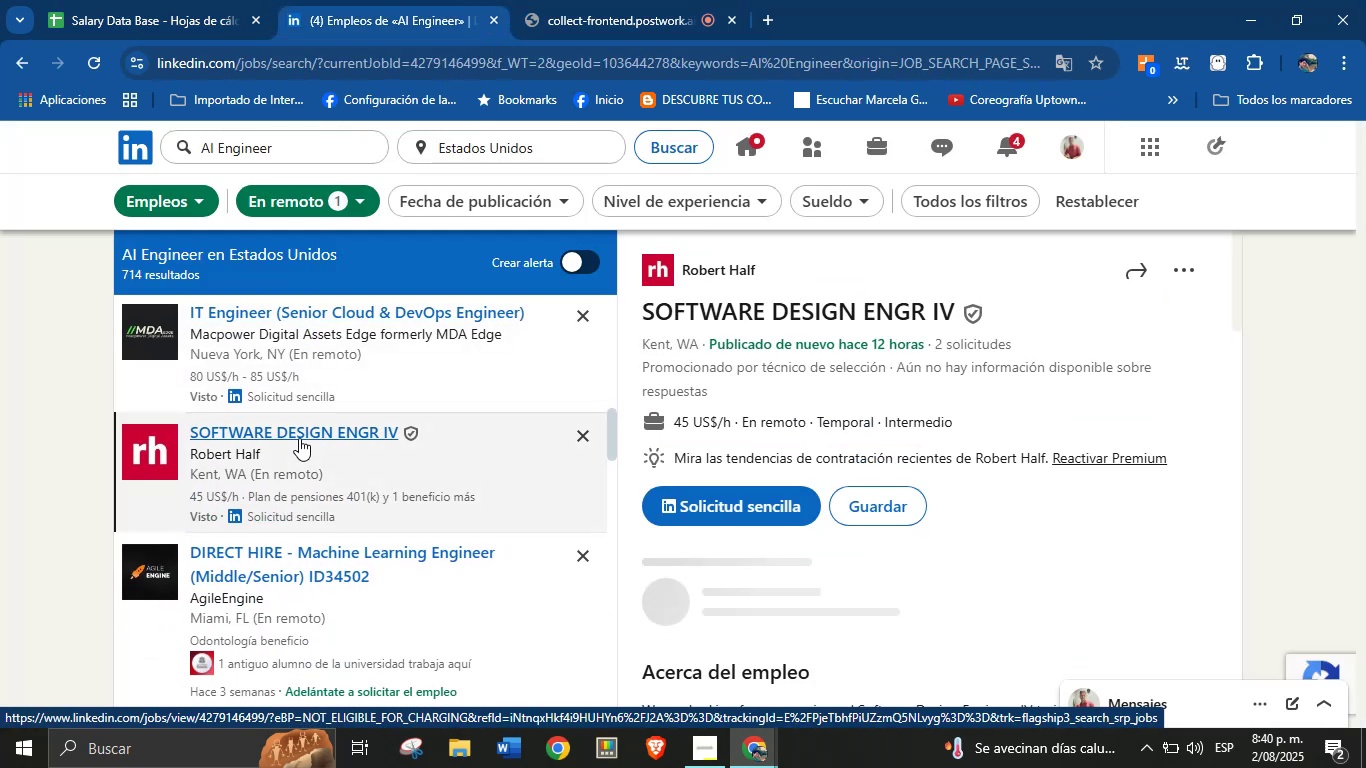 
scroll: coordinate [801, 410], scroll_direction: down, amount: 9.0
 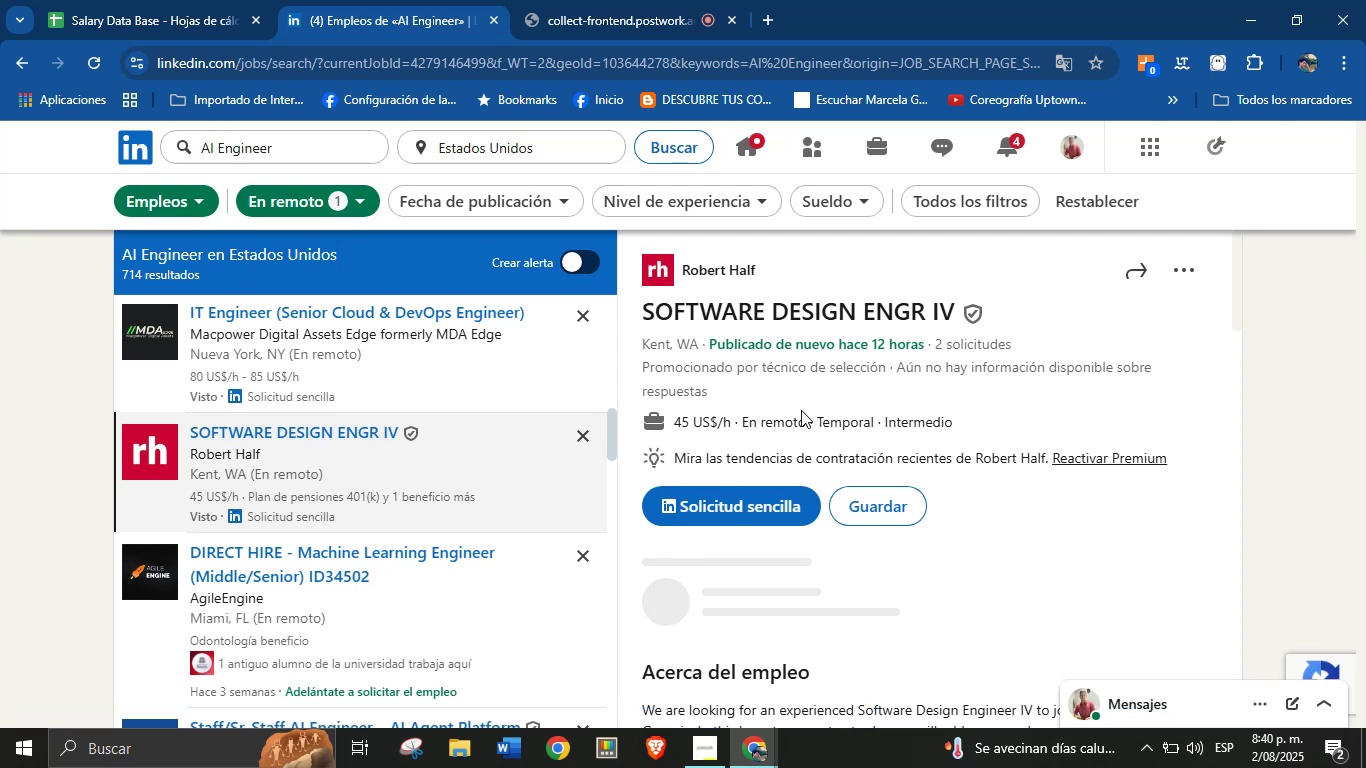 
scroll: coordinate [801, 410], scroll_direction: up, amount: 3.0
 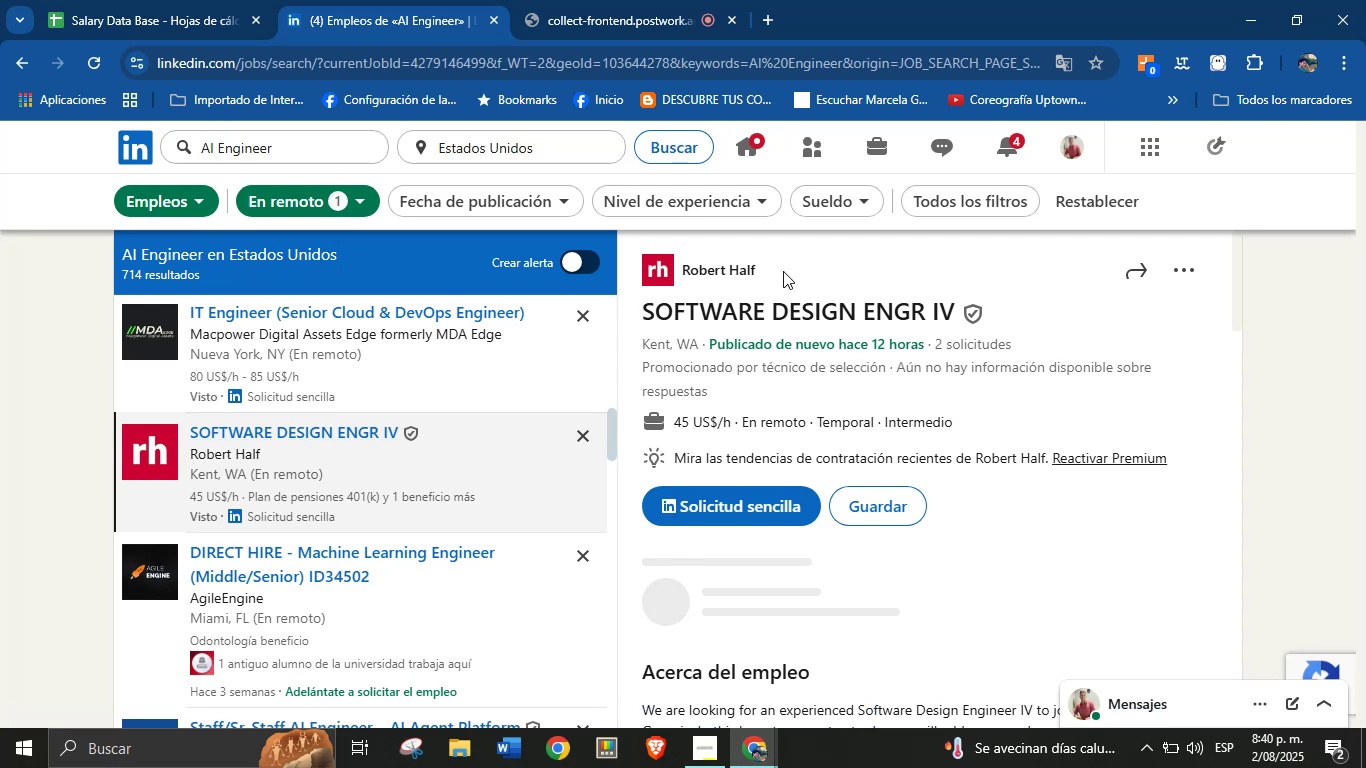 
left_click_drag(start_coordinate=[766, 269], to_coordinate=[683, 268])
 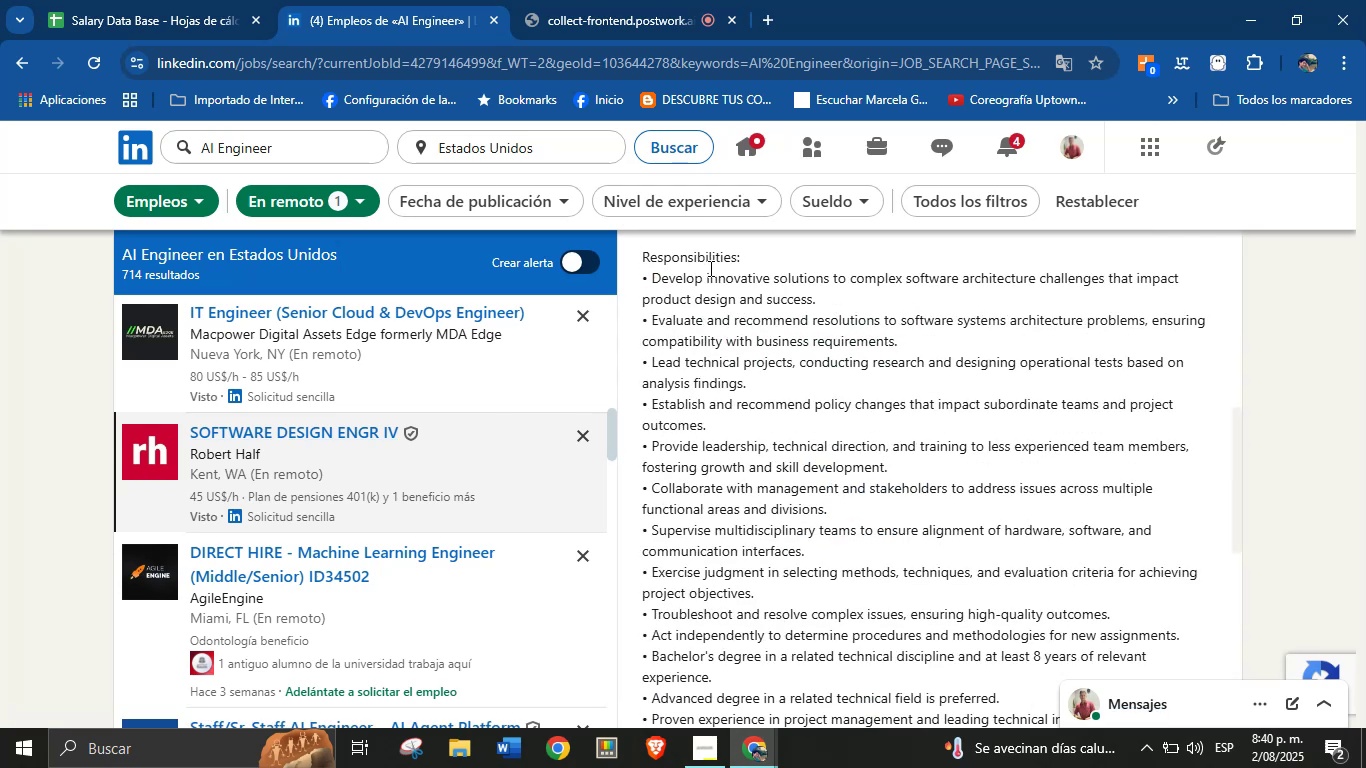 
scroll: coordinate [739, 499], scroll_direction: up, amount: 12.0
 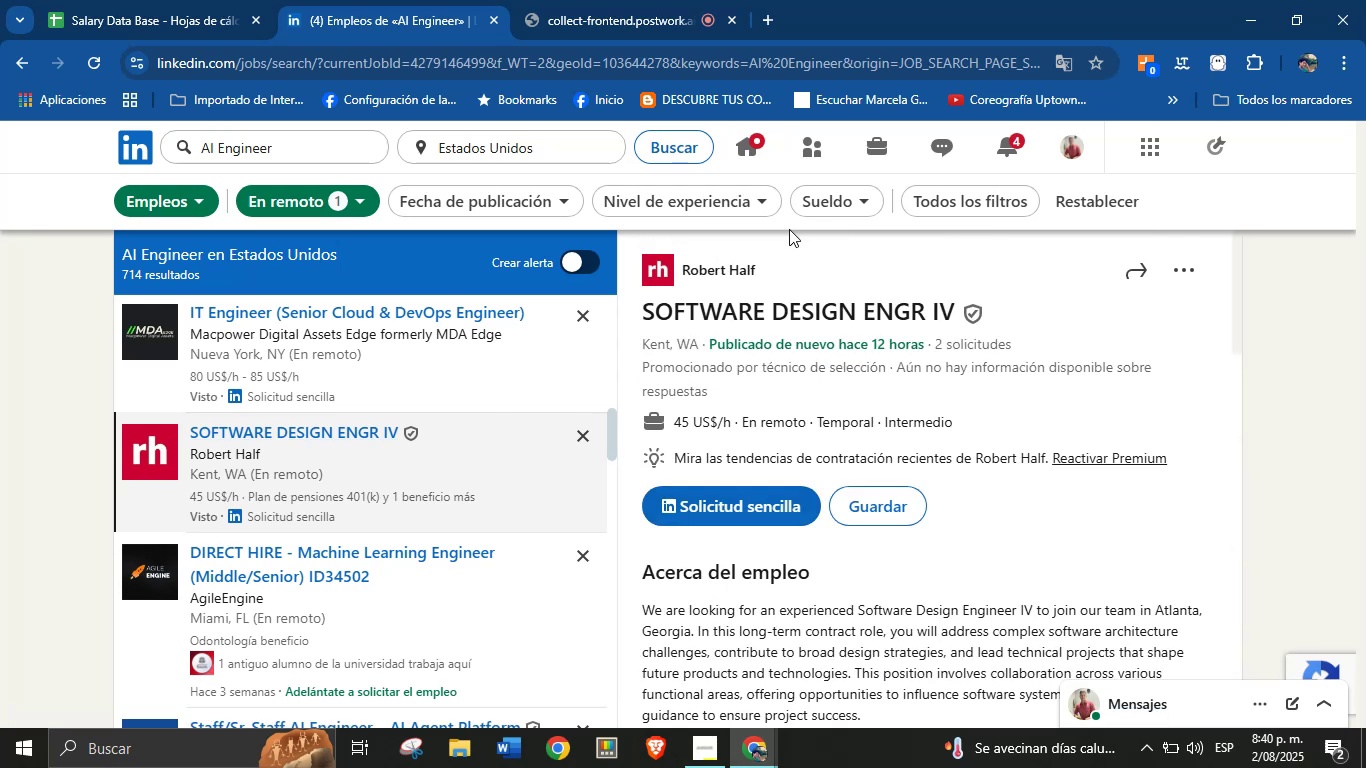 
left_click_drag(start_coordinate=[764, 272], to_coordinate=[682, 277])
 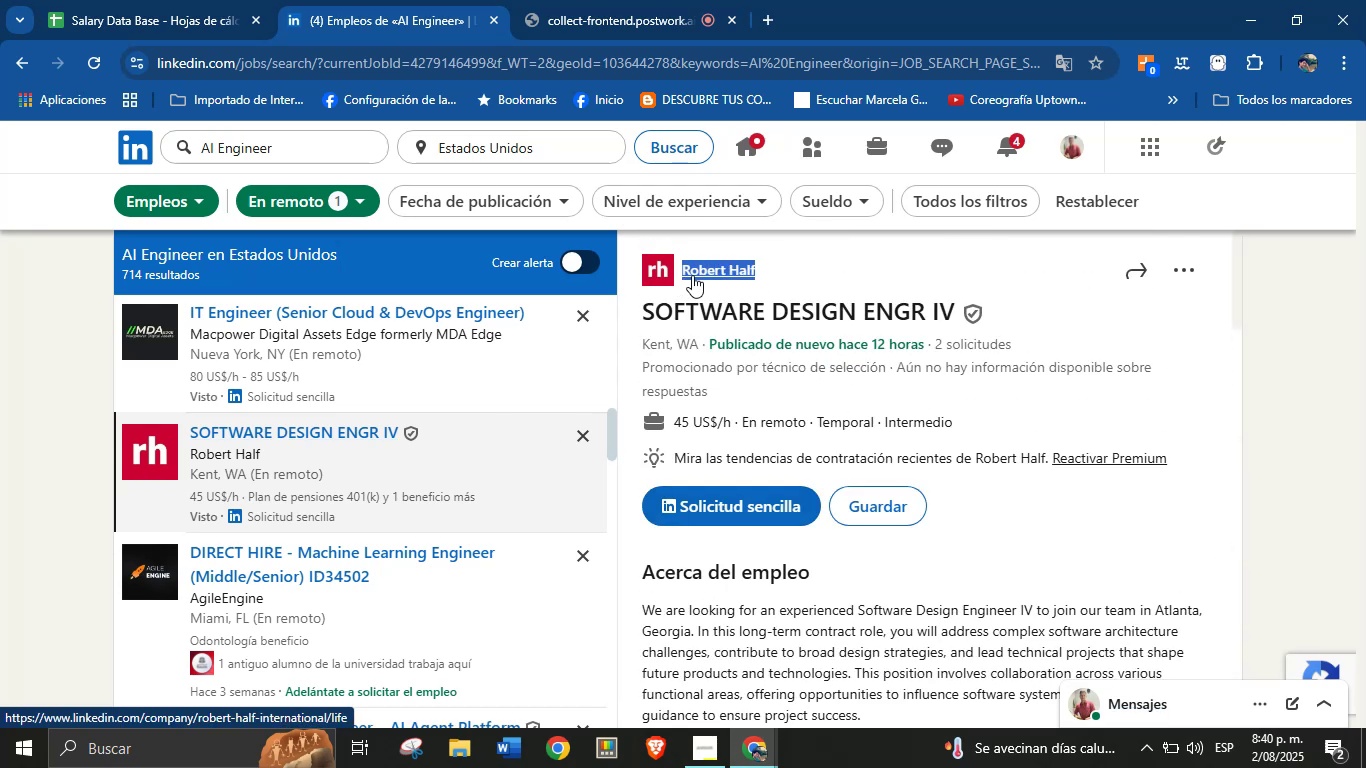 
key(Control+C)
 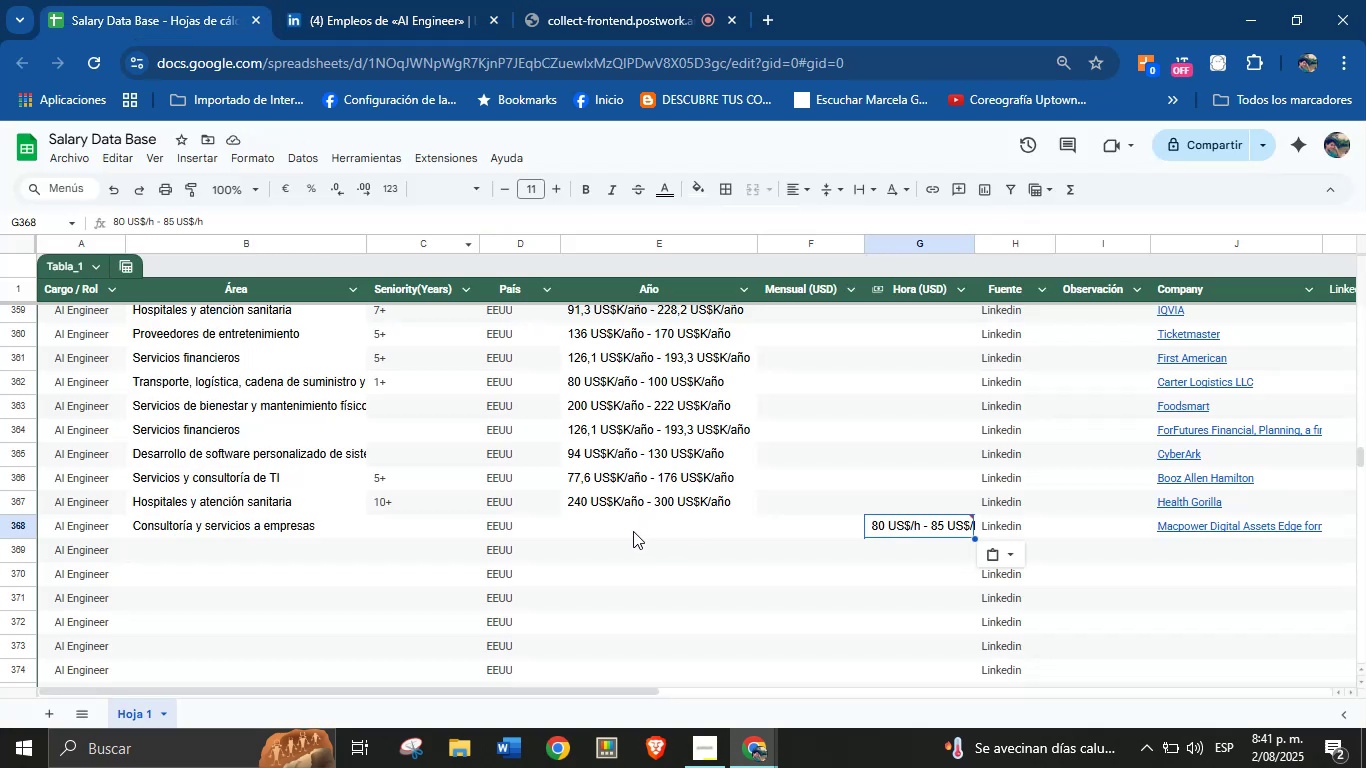 
left_click([628, 529])
 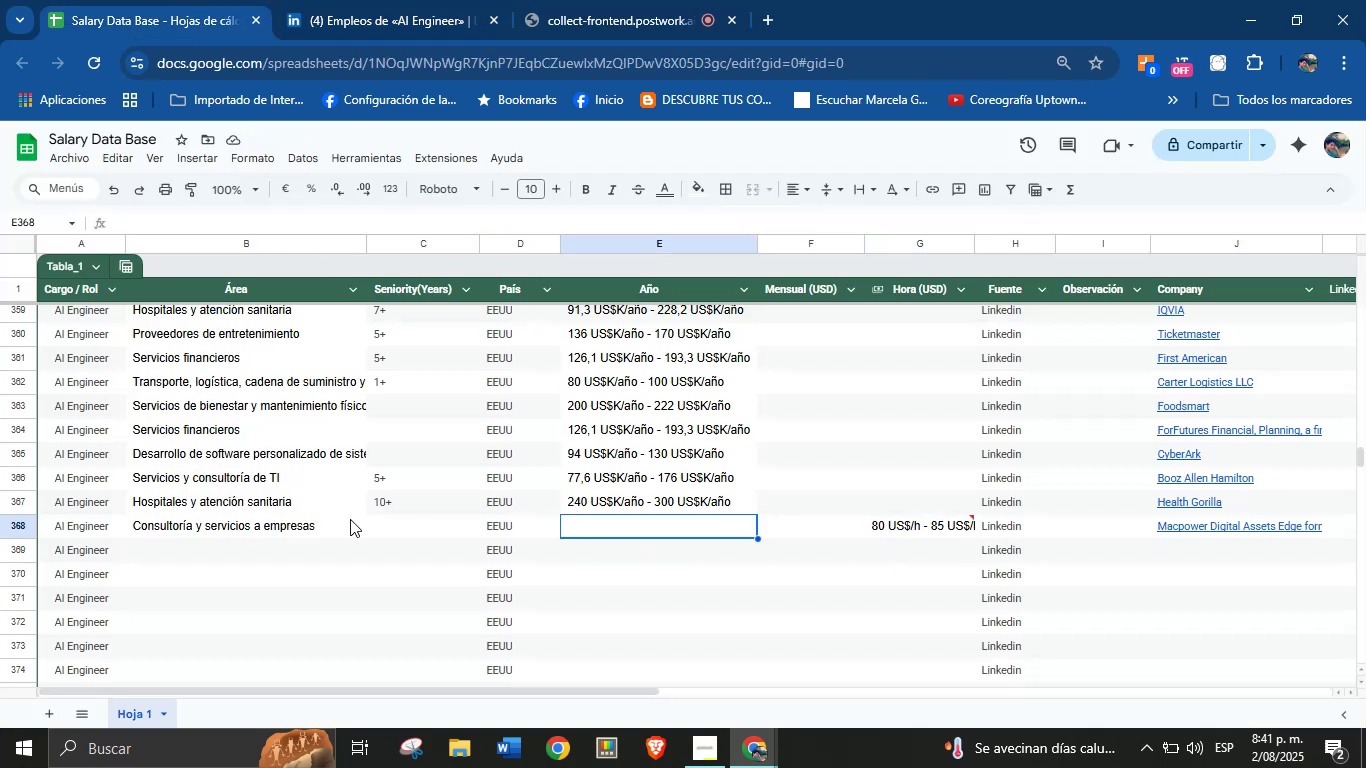 
left_click([336, 551])
 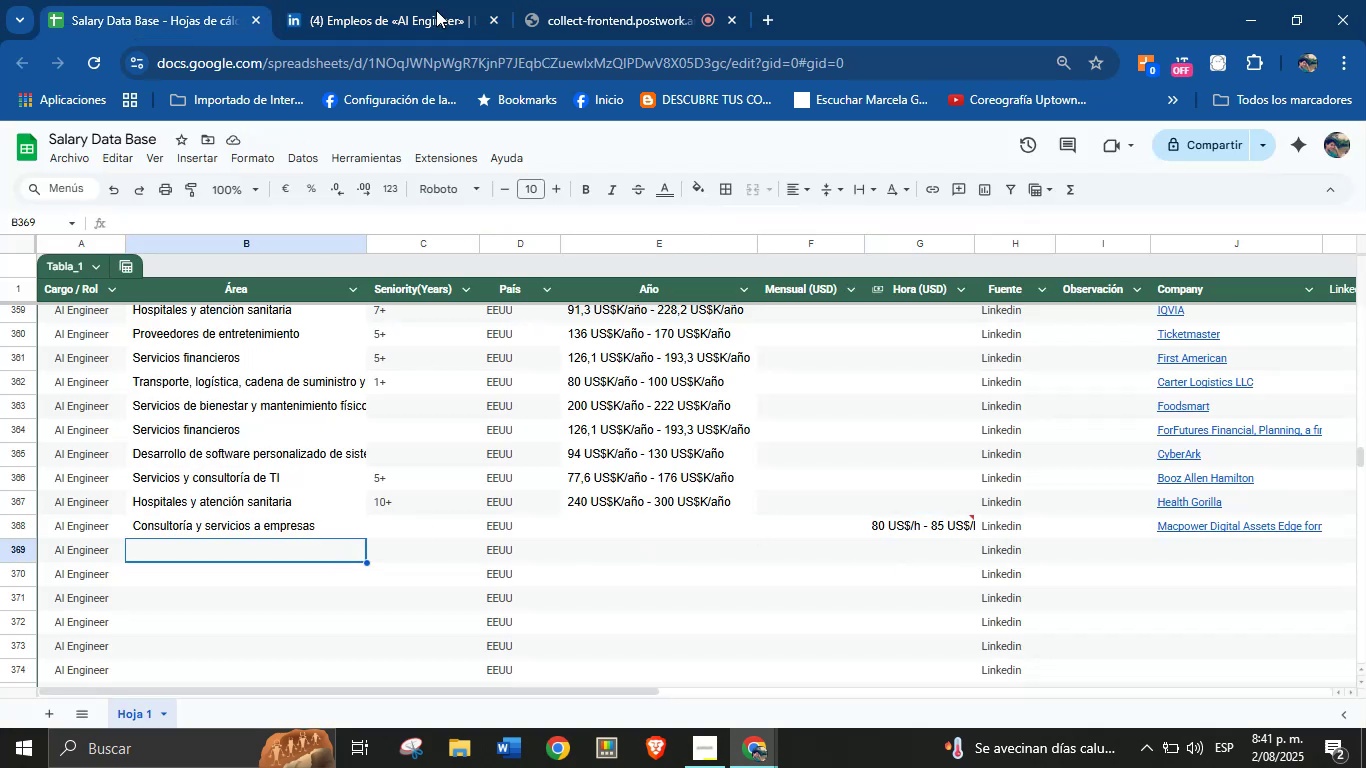 
left_click([405, 0])
 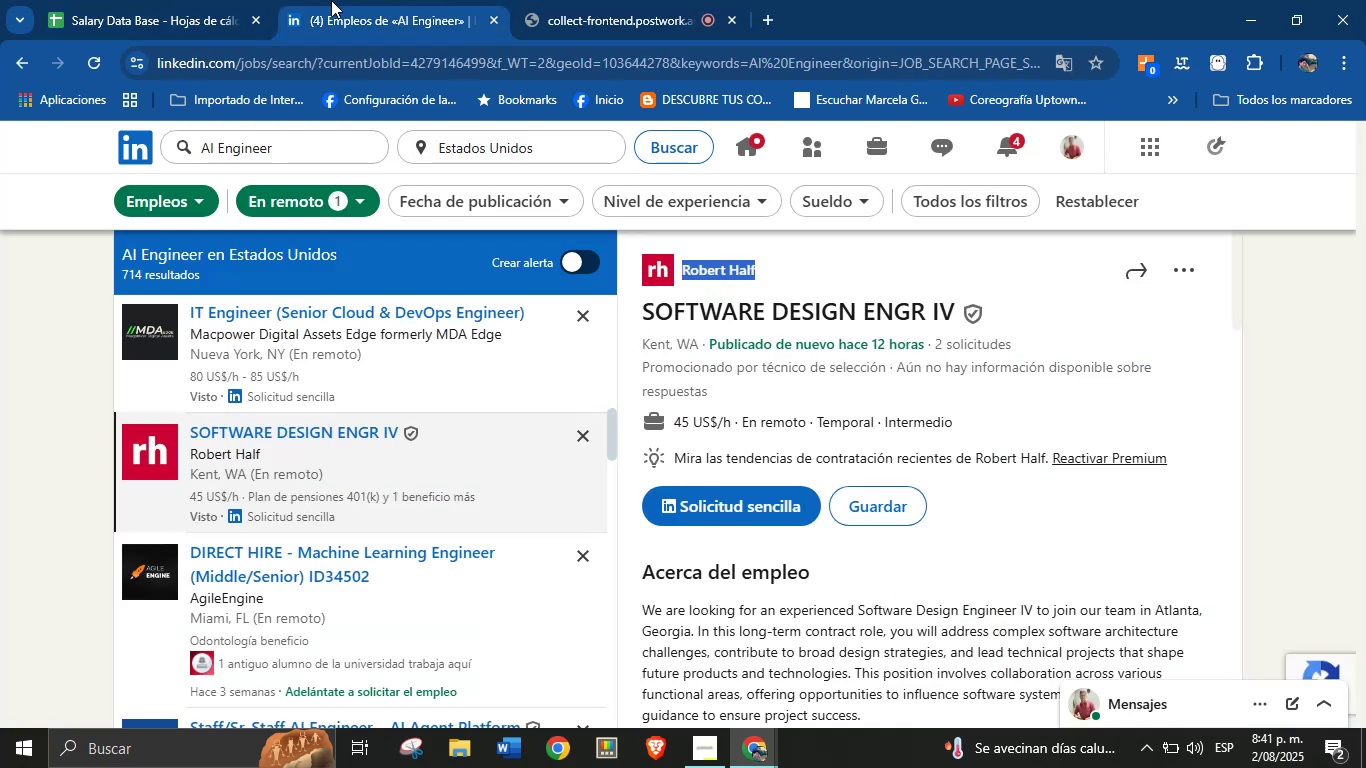 
left_click([224, 0])
 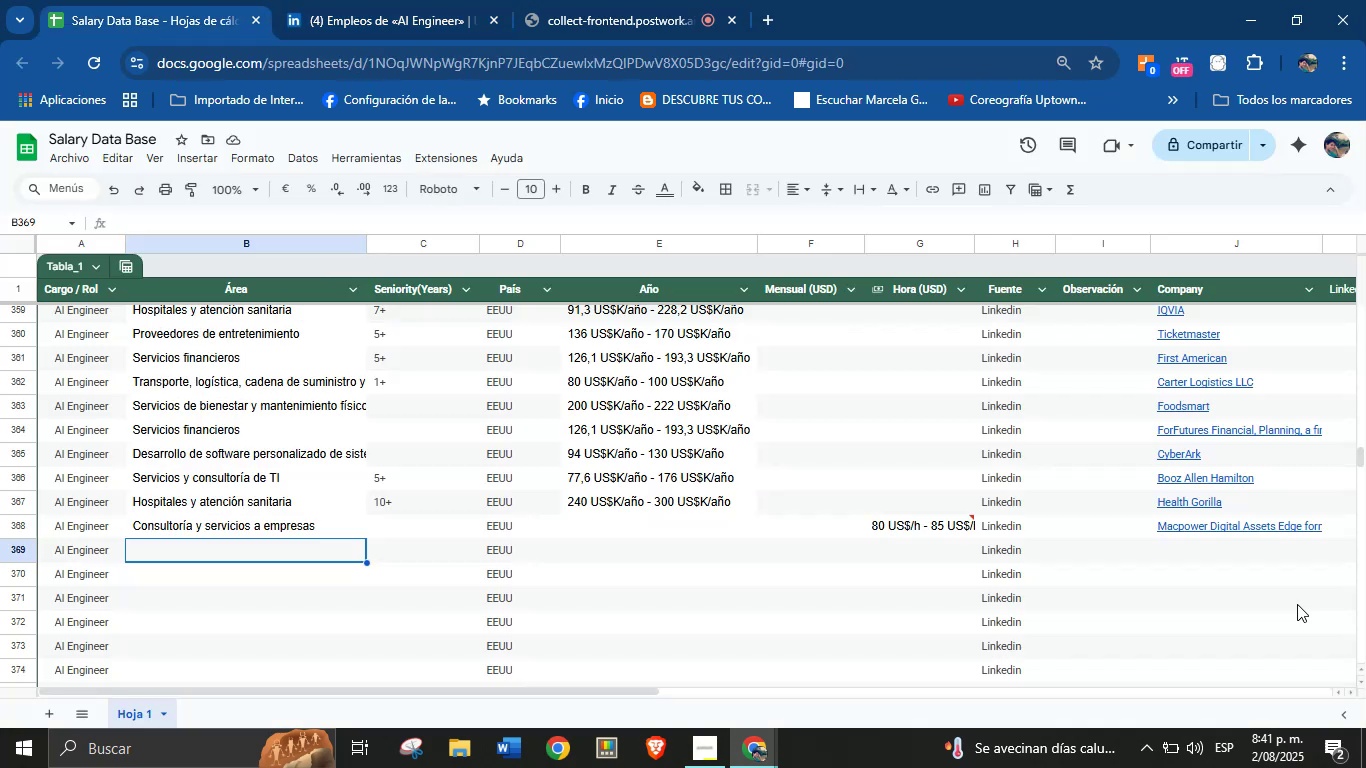 
left_click([1210, 557])
 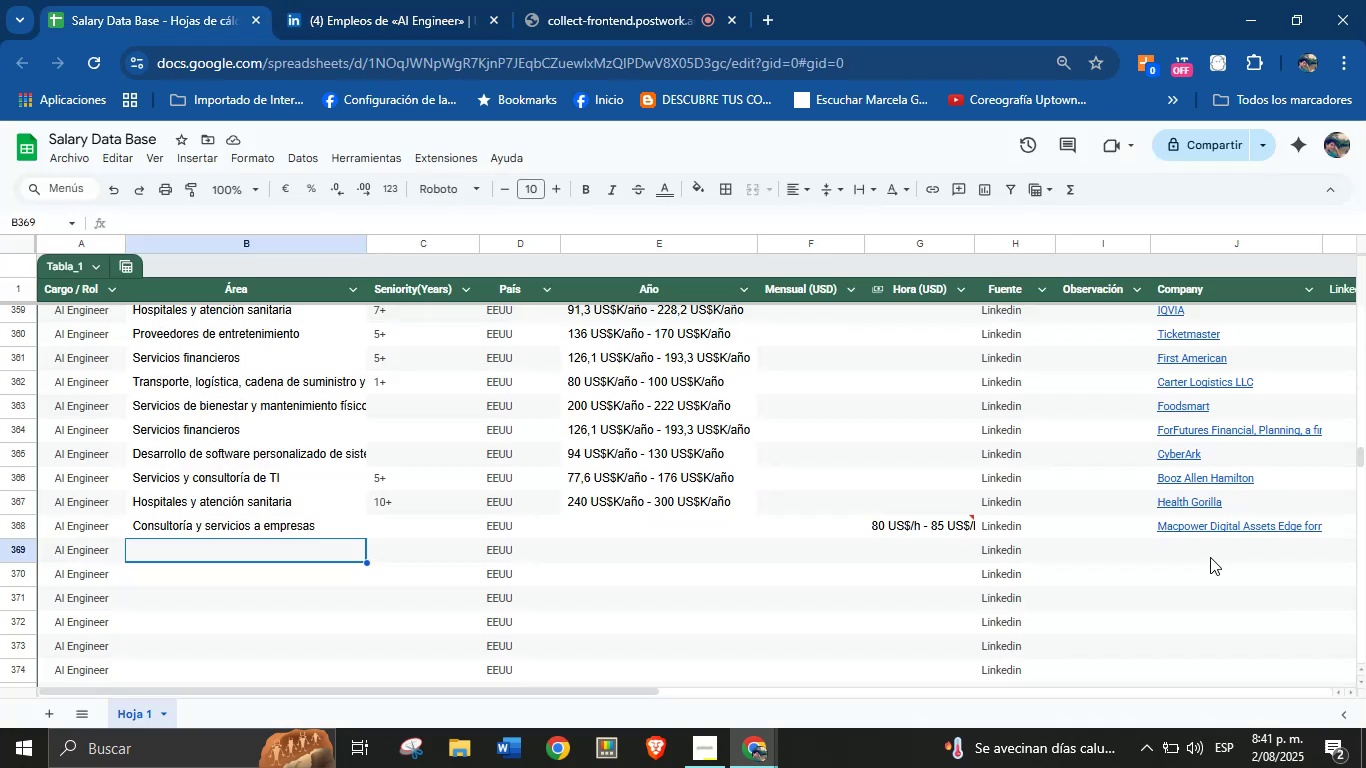 
key(Control+V)
 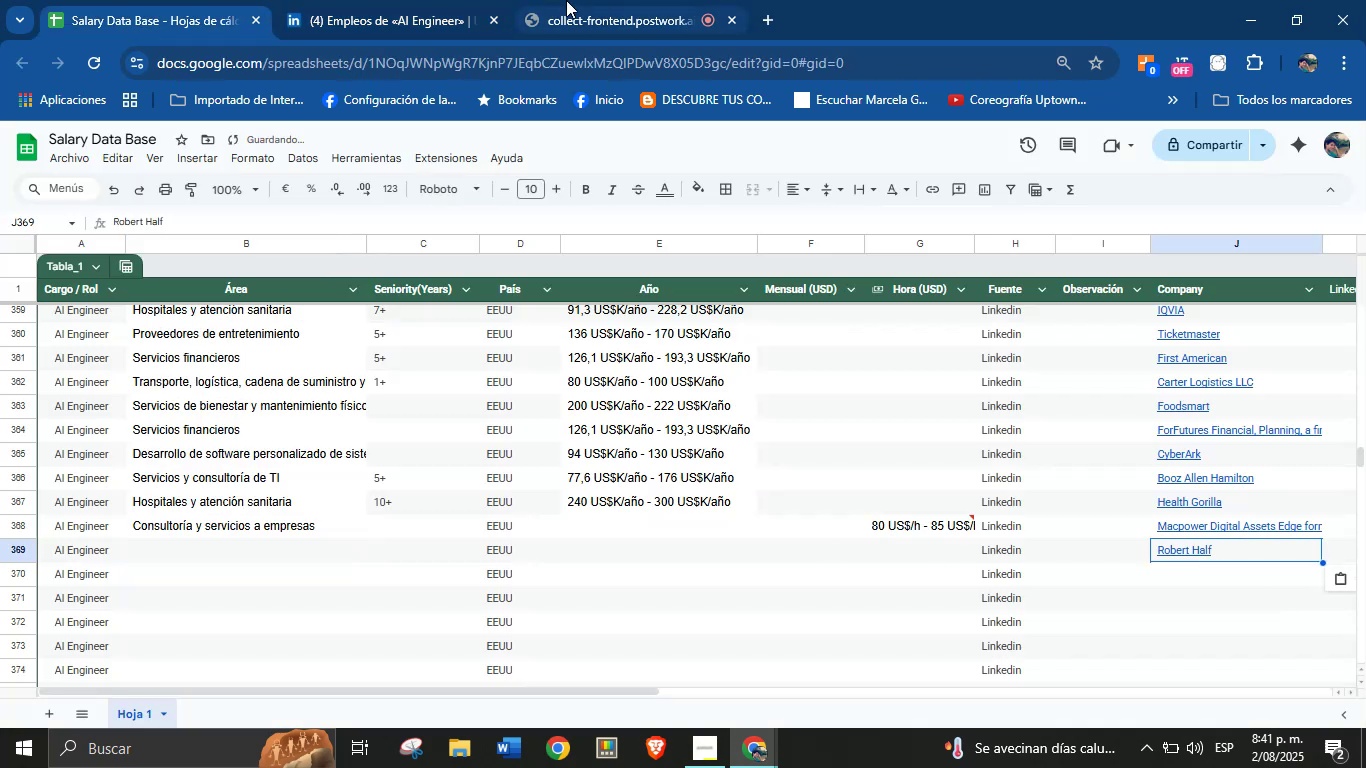 
left_click([474, 0])
 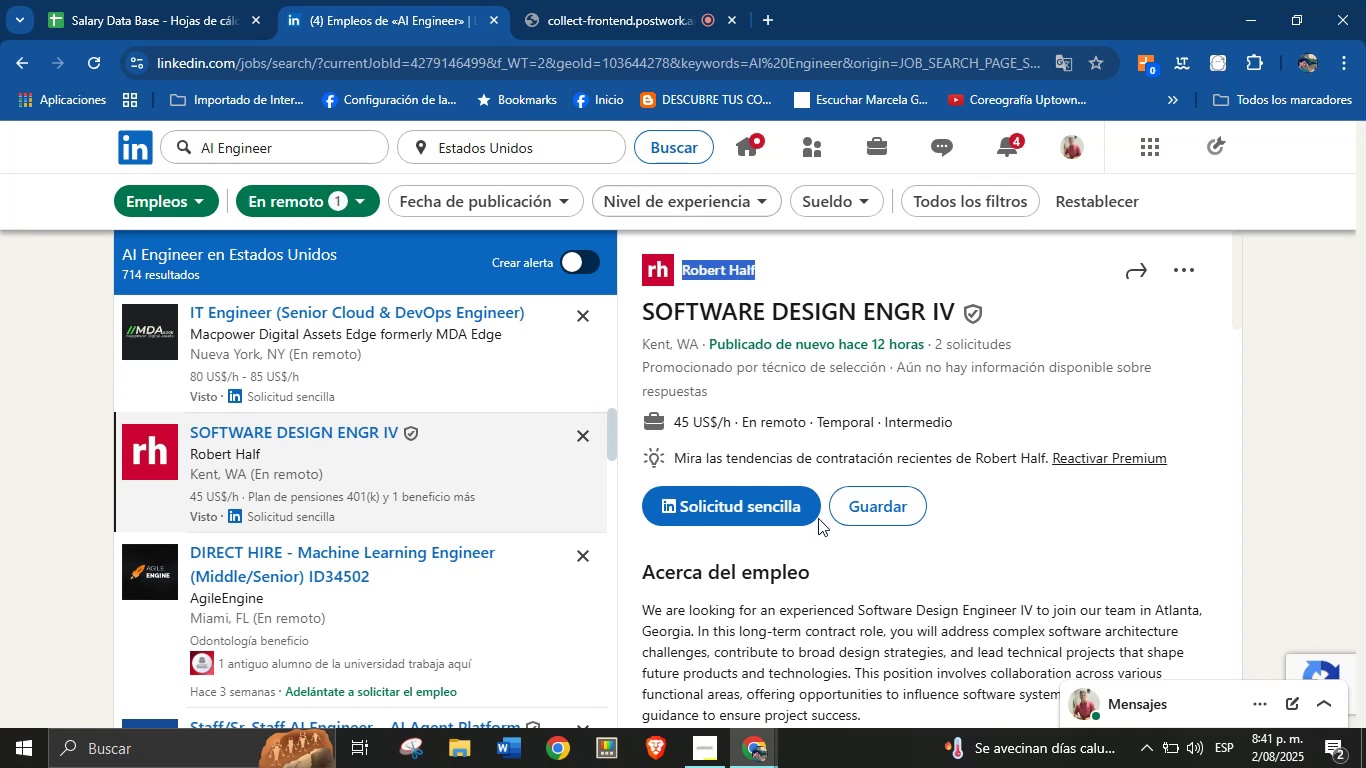 
scroll: coordinate [802, 503], scroll_direction: down, amount: 19.0
 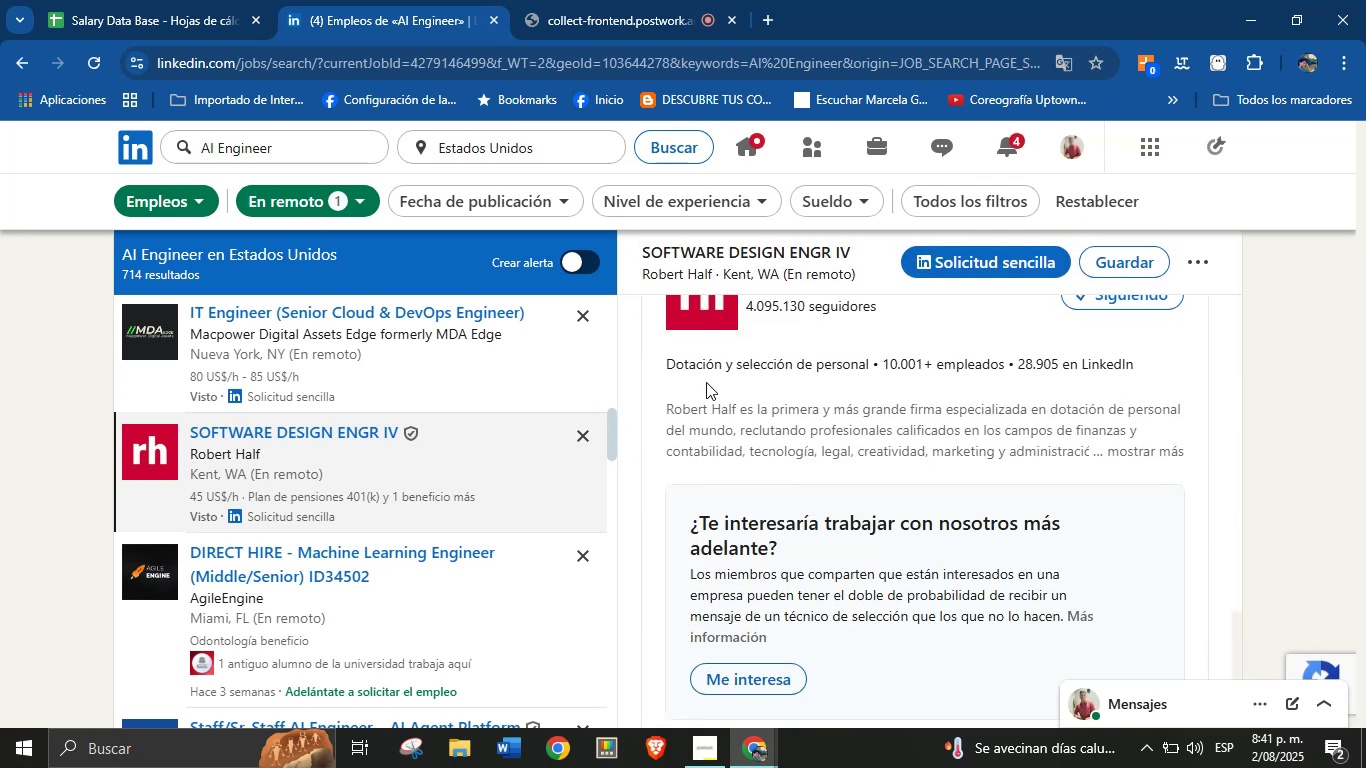 
left_click_drag(start_coordinate=[668, 362], to_coordinate=[874, 372])
 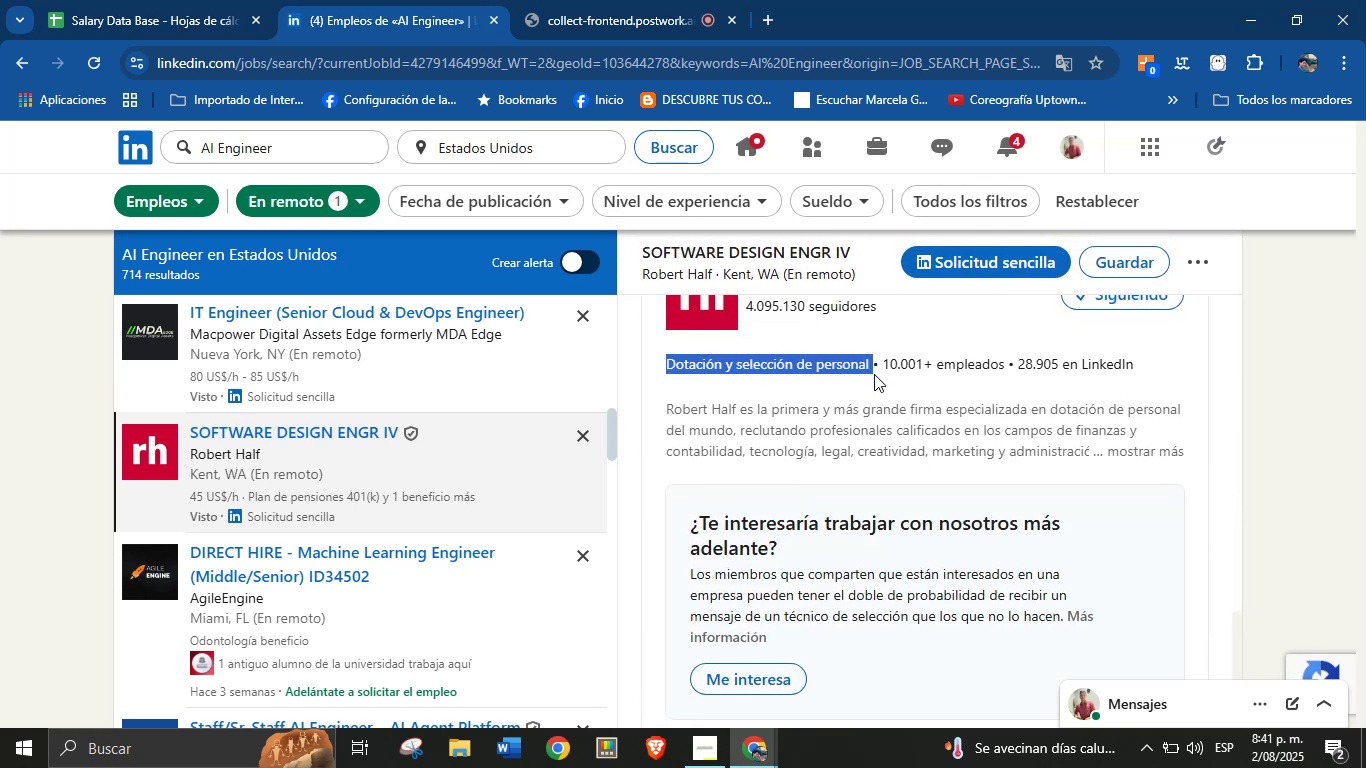 
key(Control+C)
 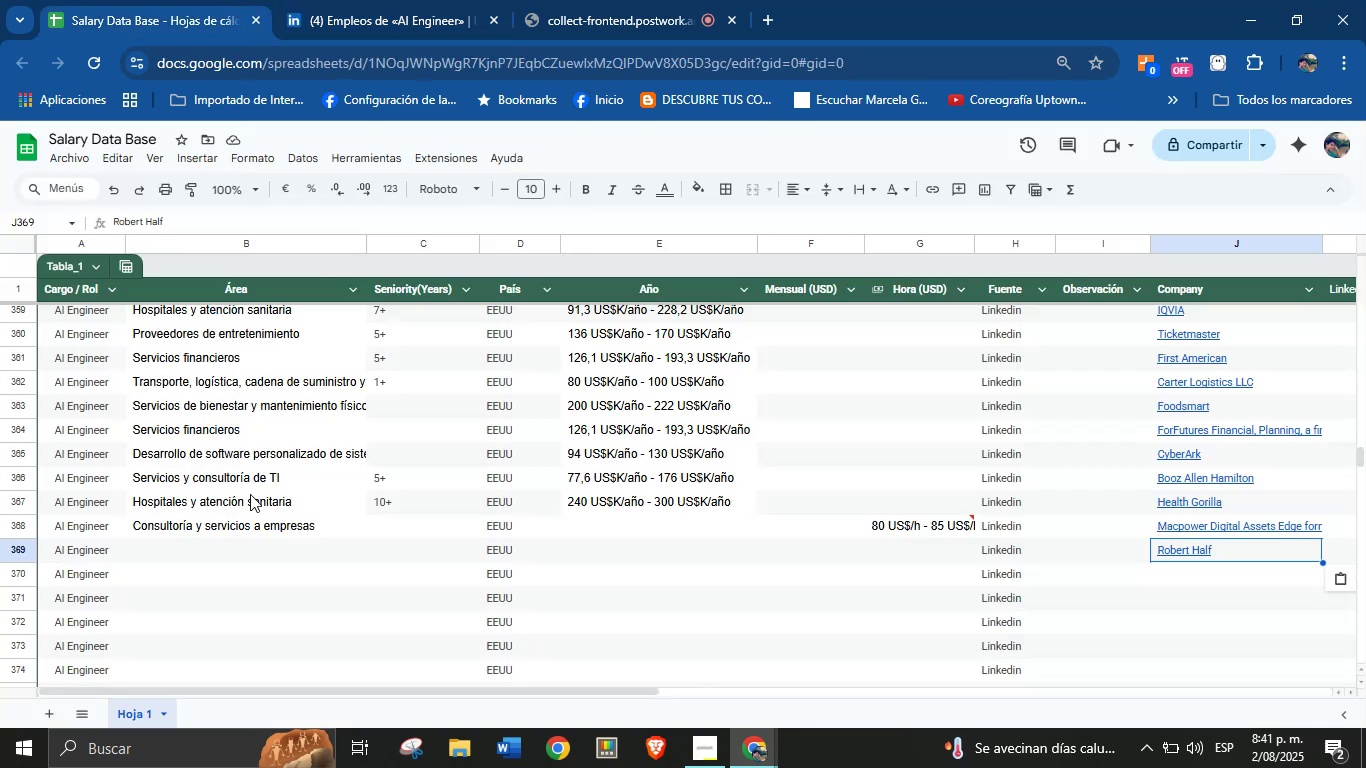 
left_click([230, 558])
 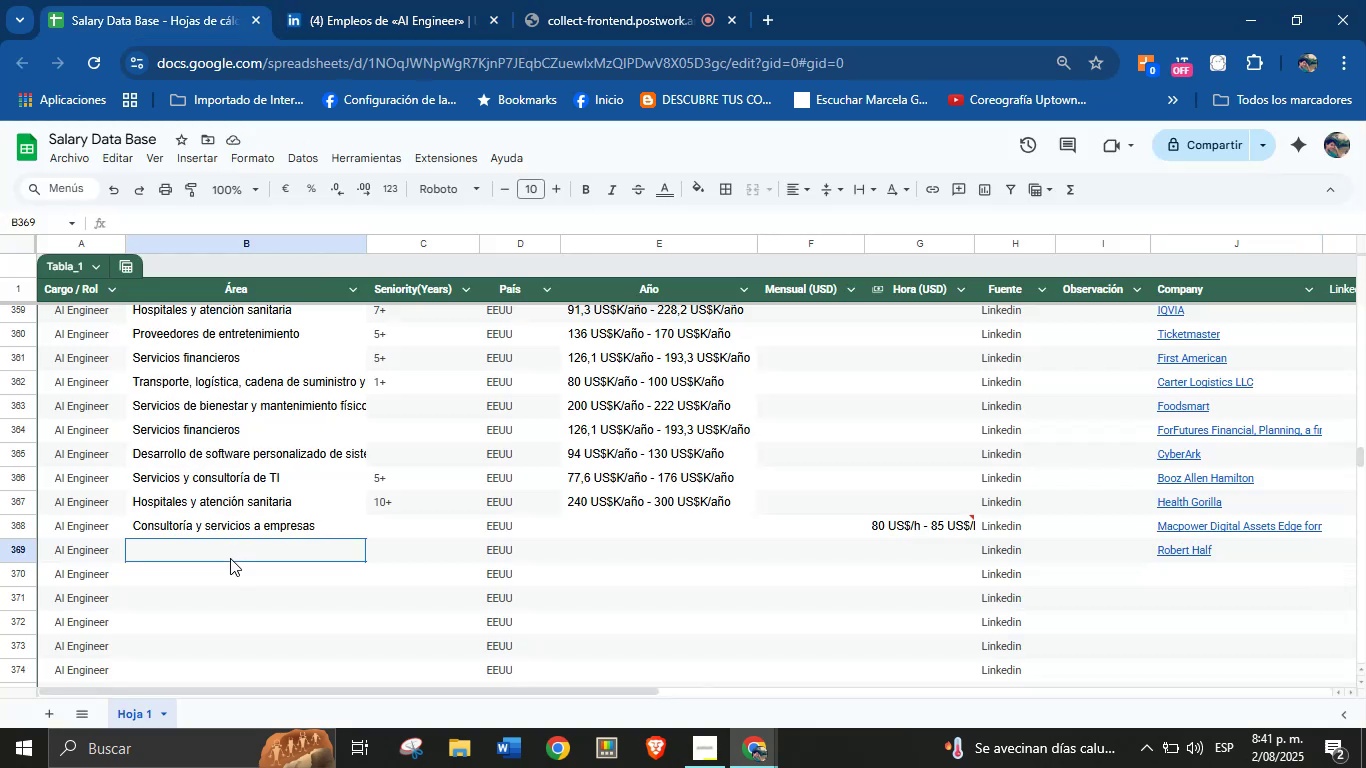 
key(Control+V)
 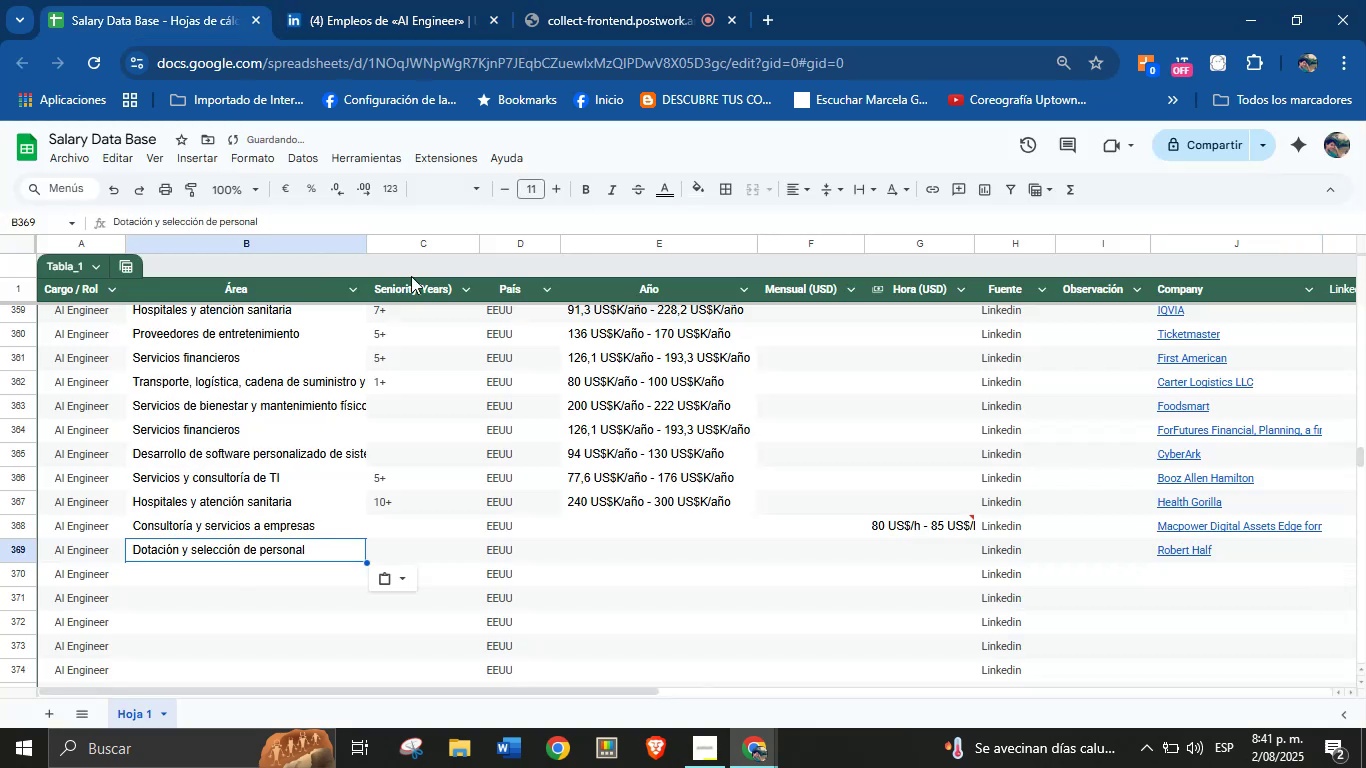 
left_click([471, 0])
 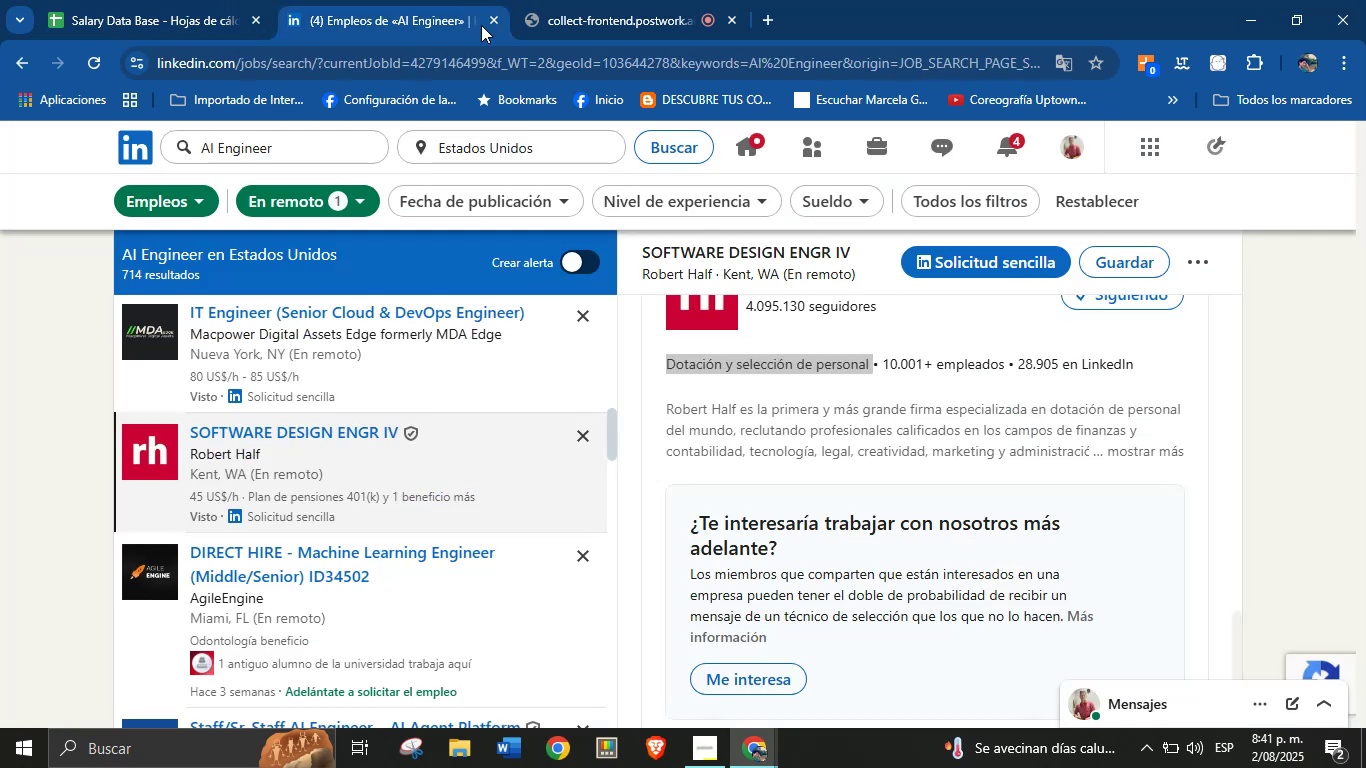 
scroll: coordinate [824, 489], scroll_direction: up, amount: 23.0
 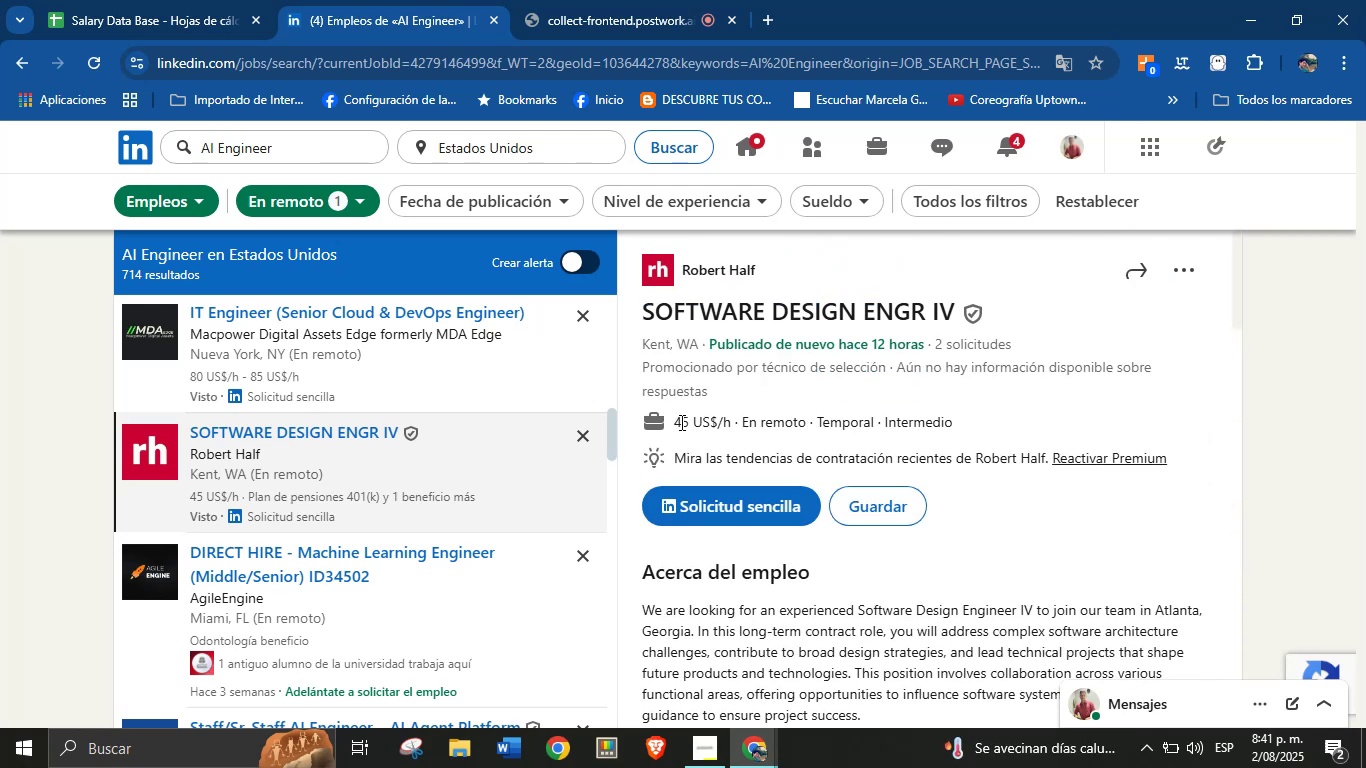 
left_click_drag(start_coordinate=[673, 422], to_coordinate=[731, 422])
 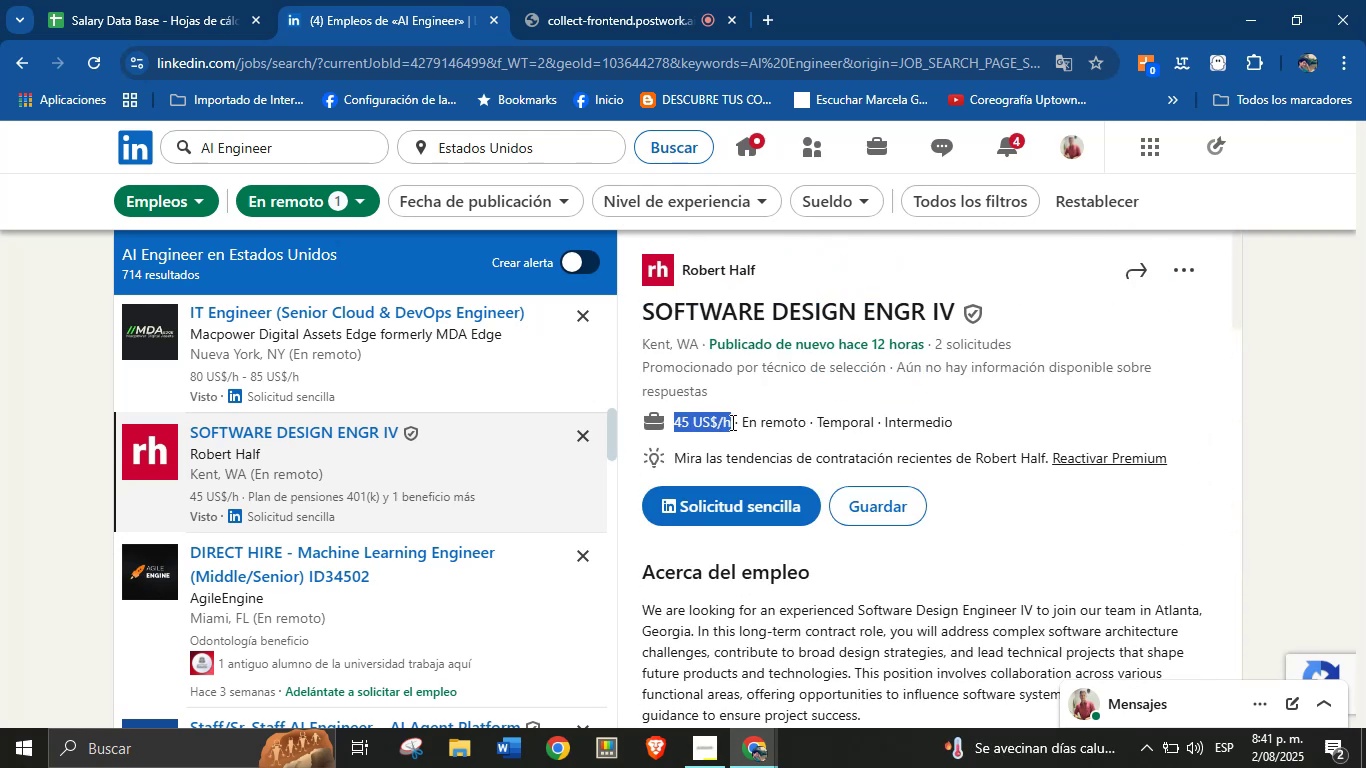 
key(Control+C)
 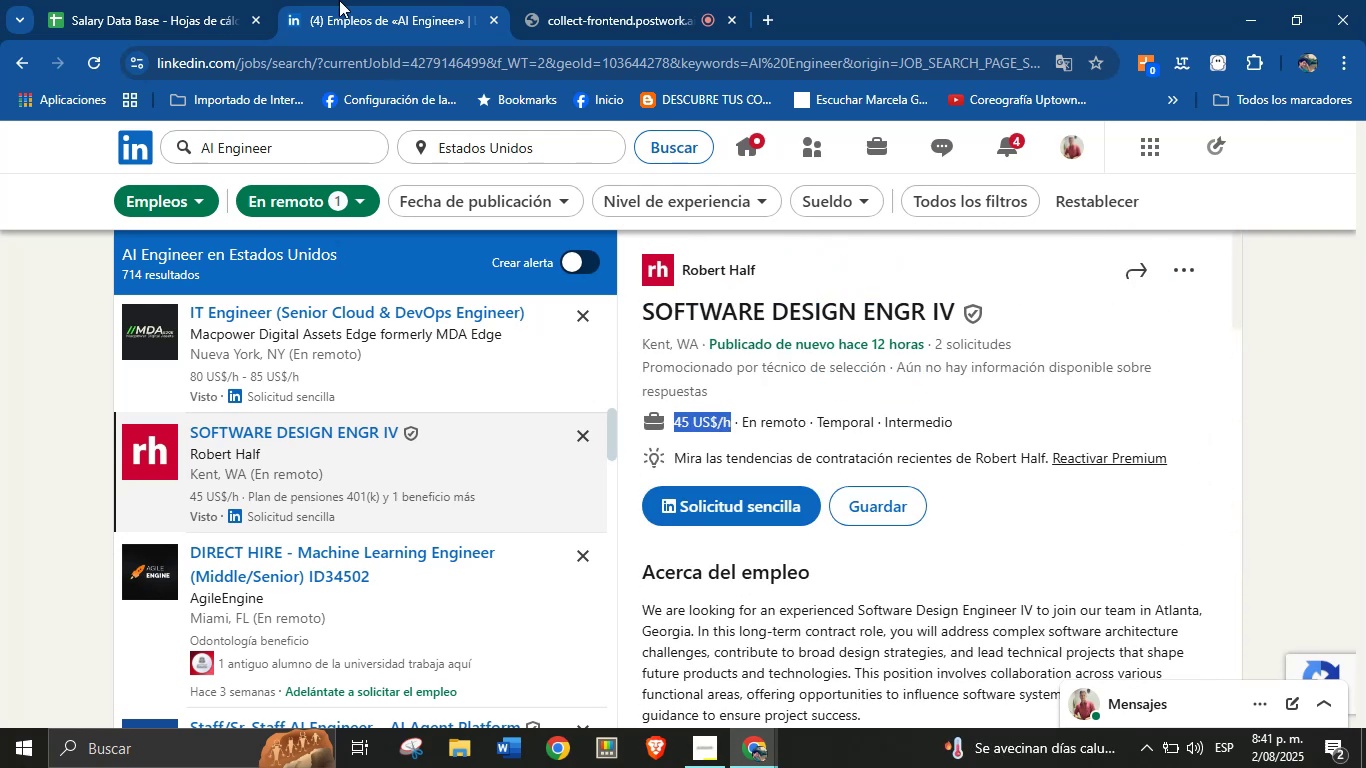 
left_click([205, 0])
 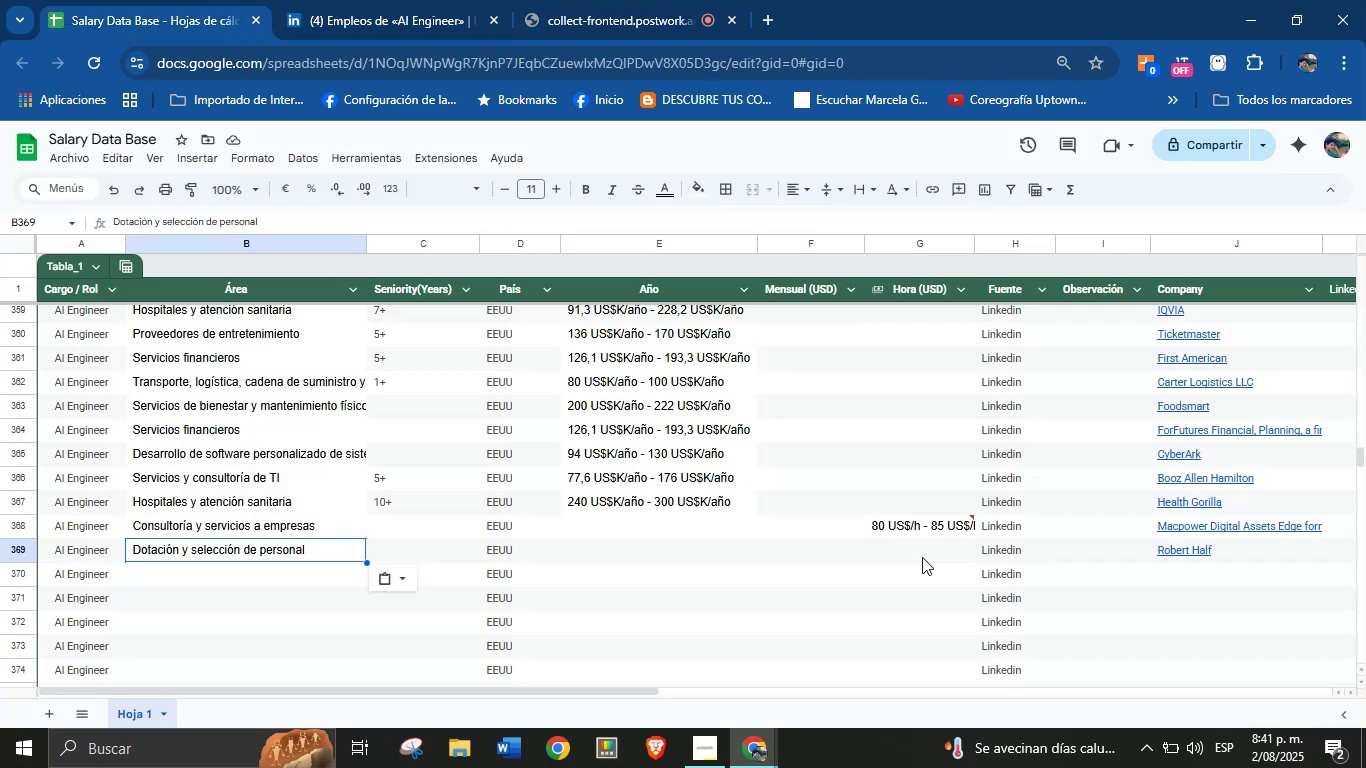 
left_click([925, 559])
 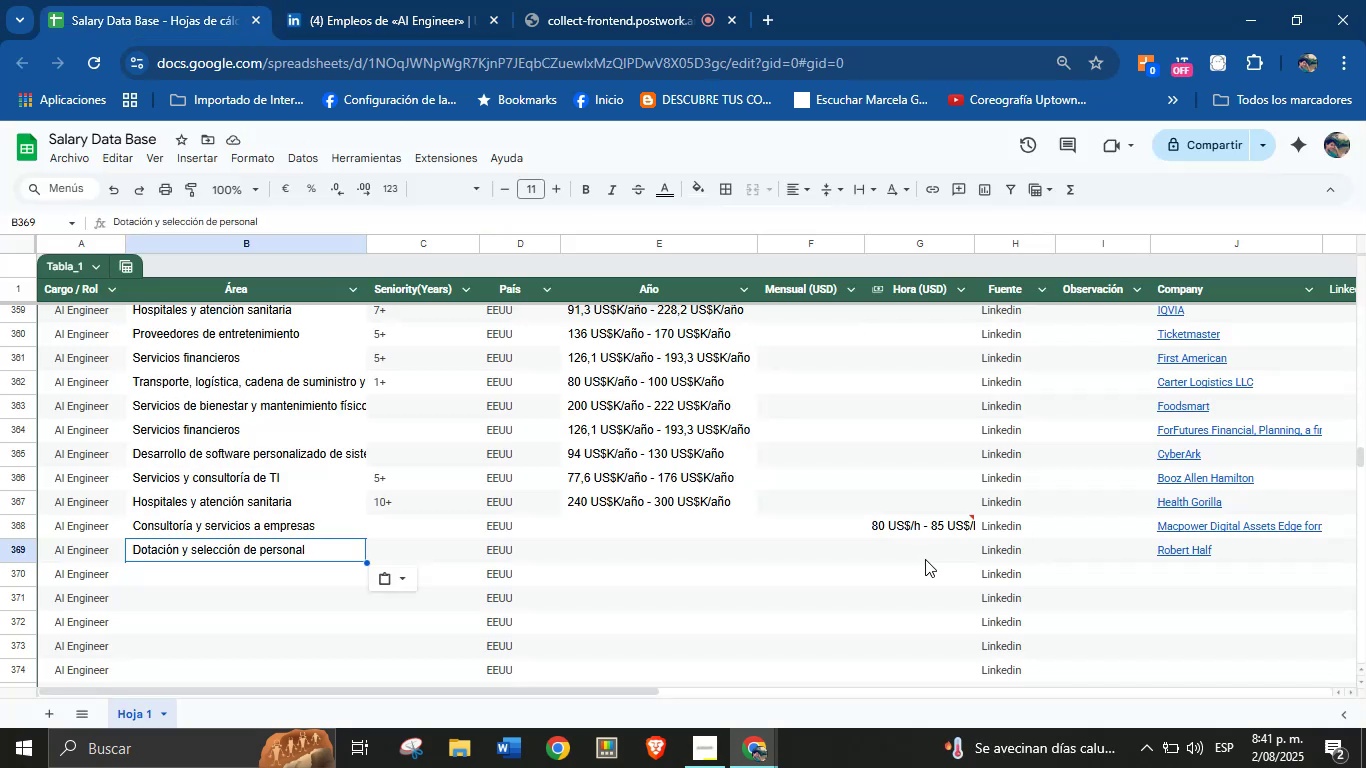 
key(Control+V)
 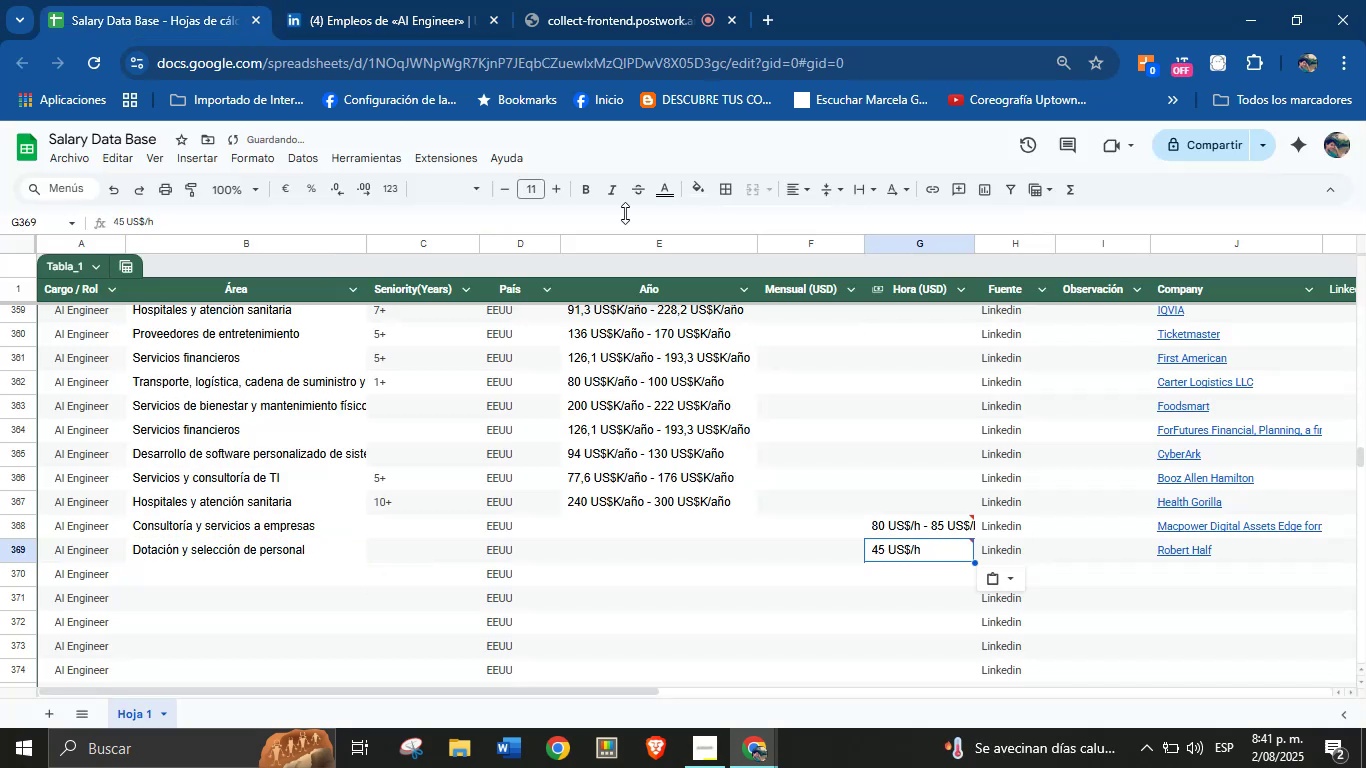 
left_click([378, 0])
 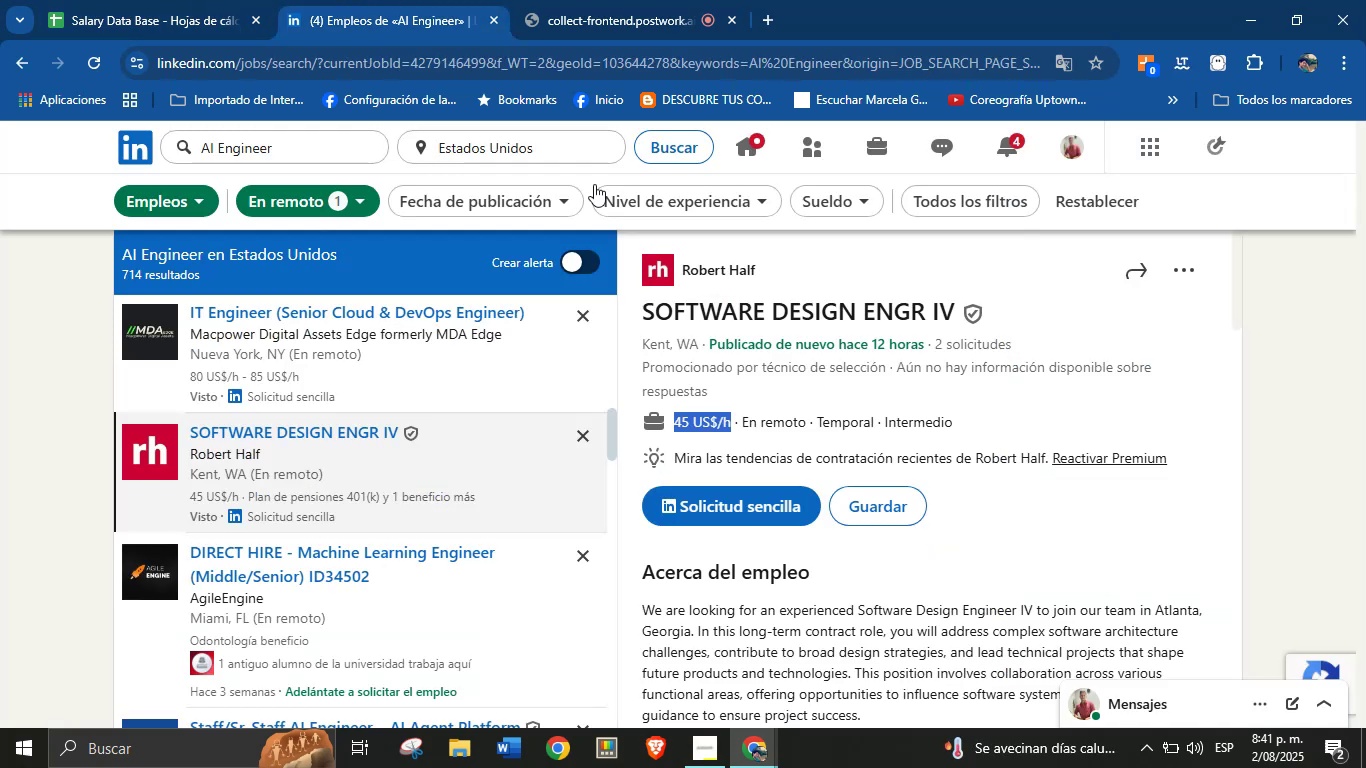 
left_click([194, 0])
 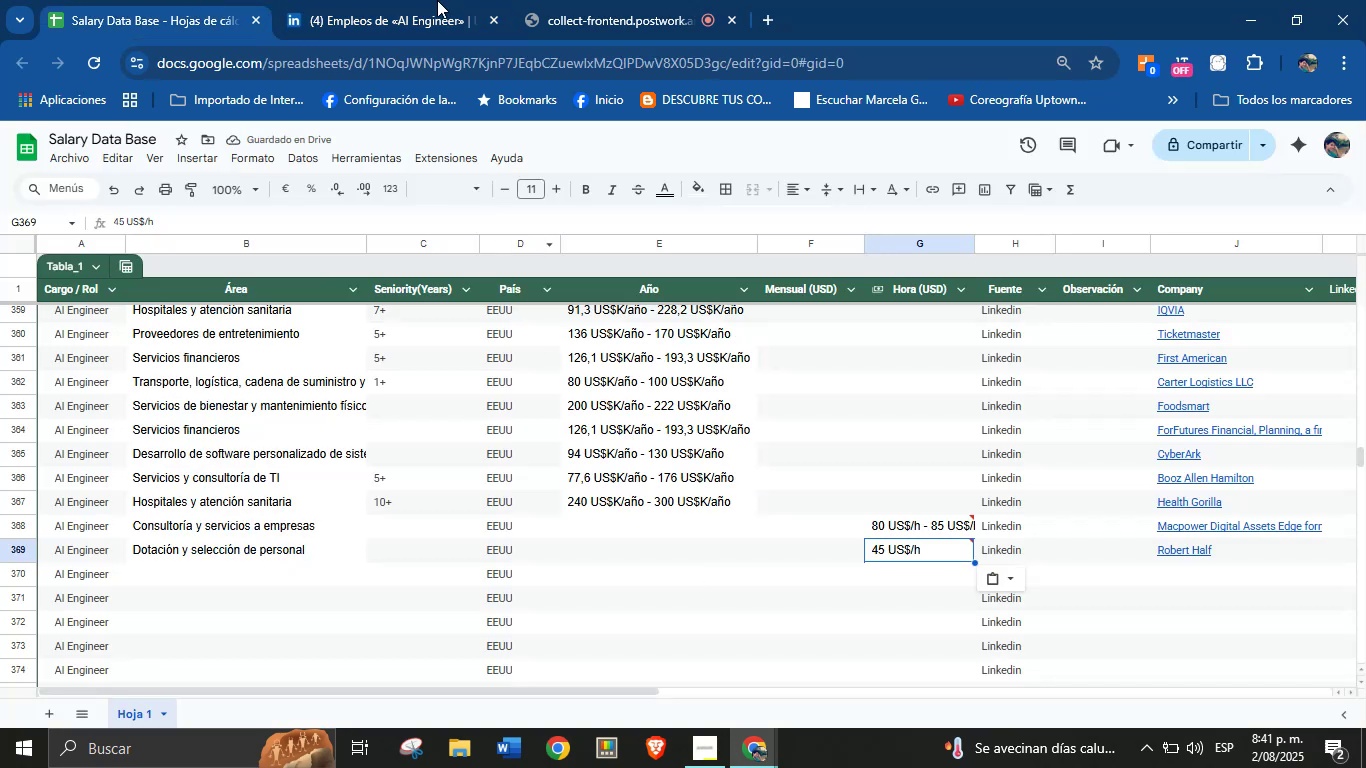 
left_click([399, 0])
 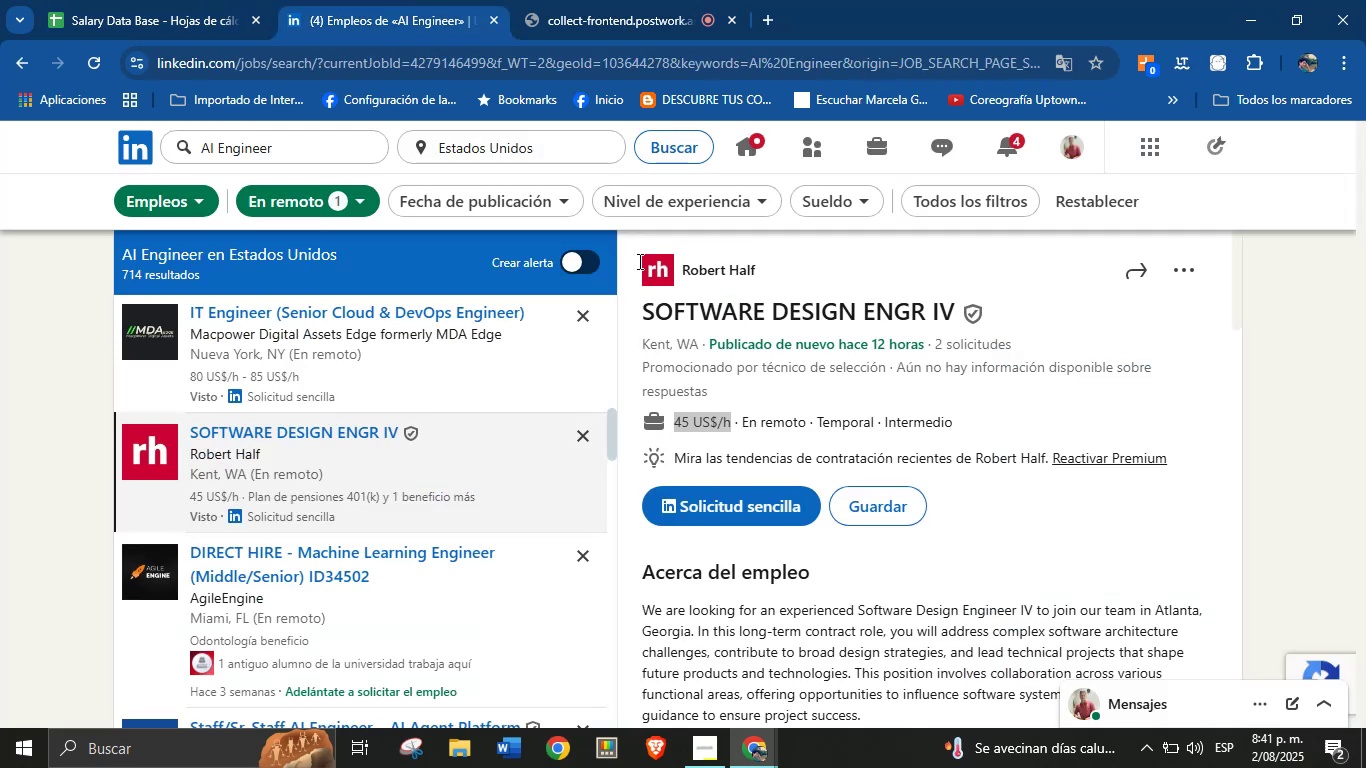 
scroll: coordinate [363, 527], scroll_direction: down, amount: 10.0
 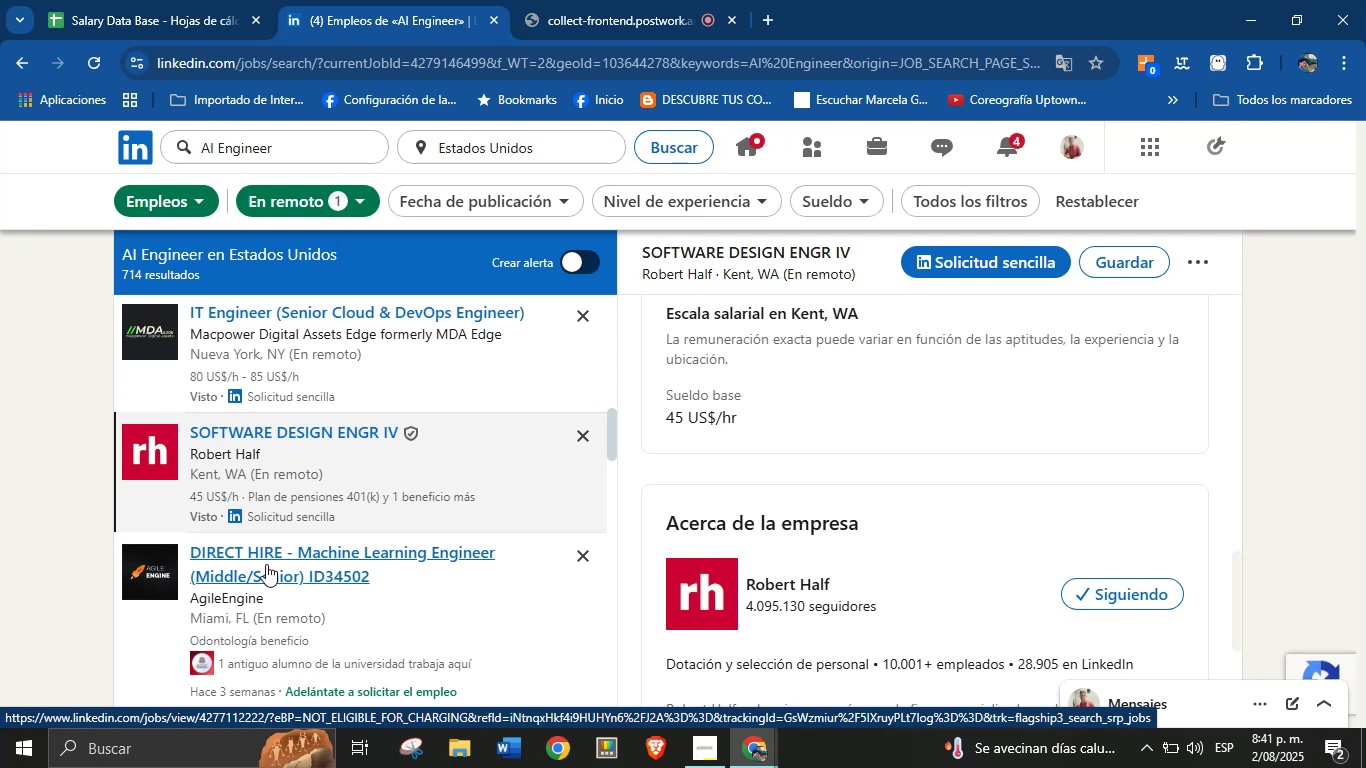 
scroll: coordinate [448, 541], scroll_direction: down, amount: 1.0
 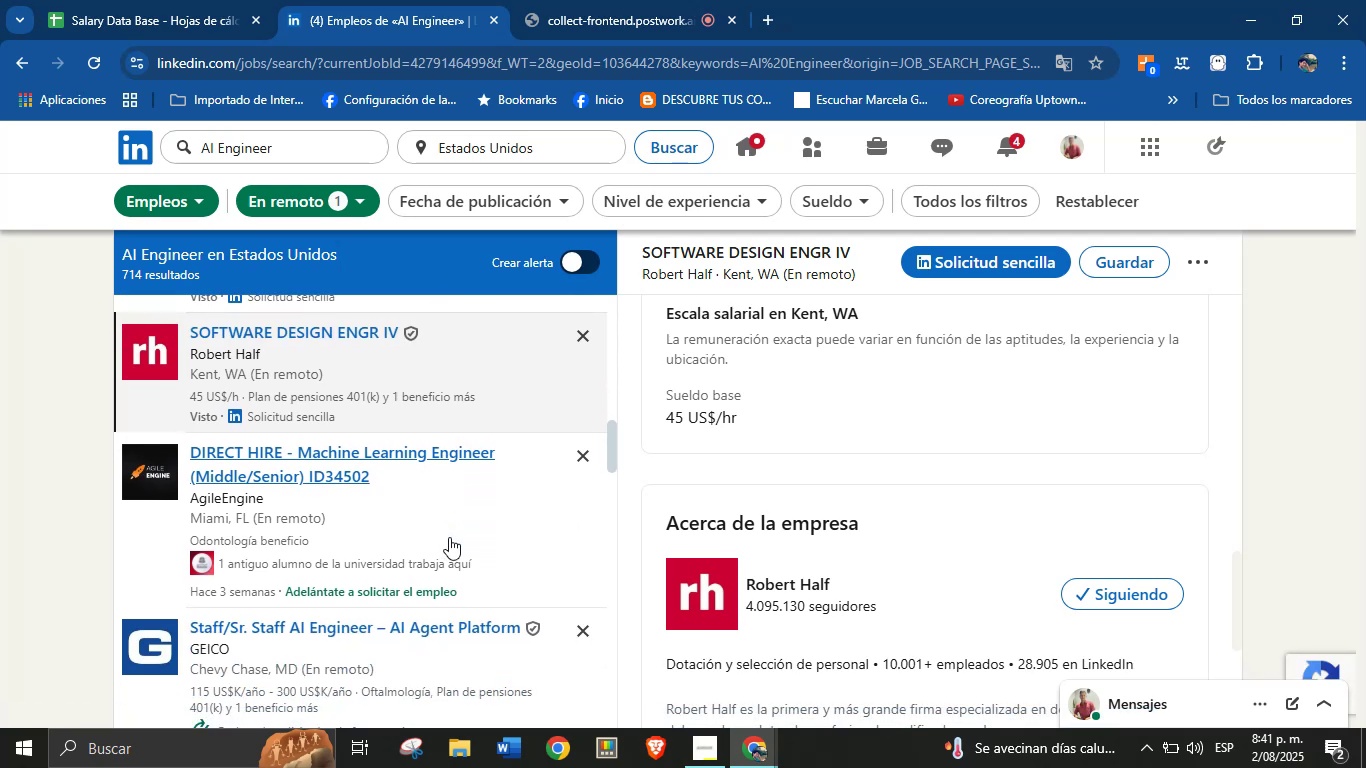 
wait(5.8)
 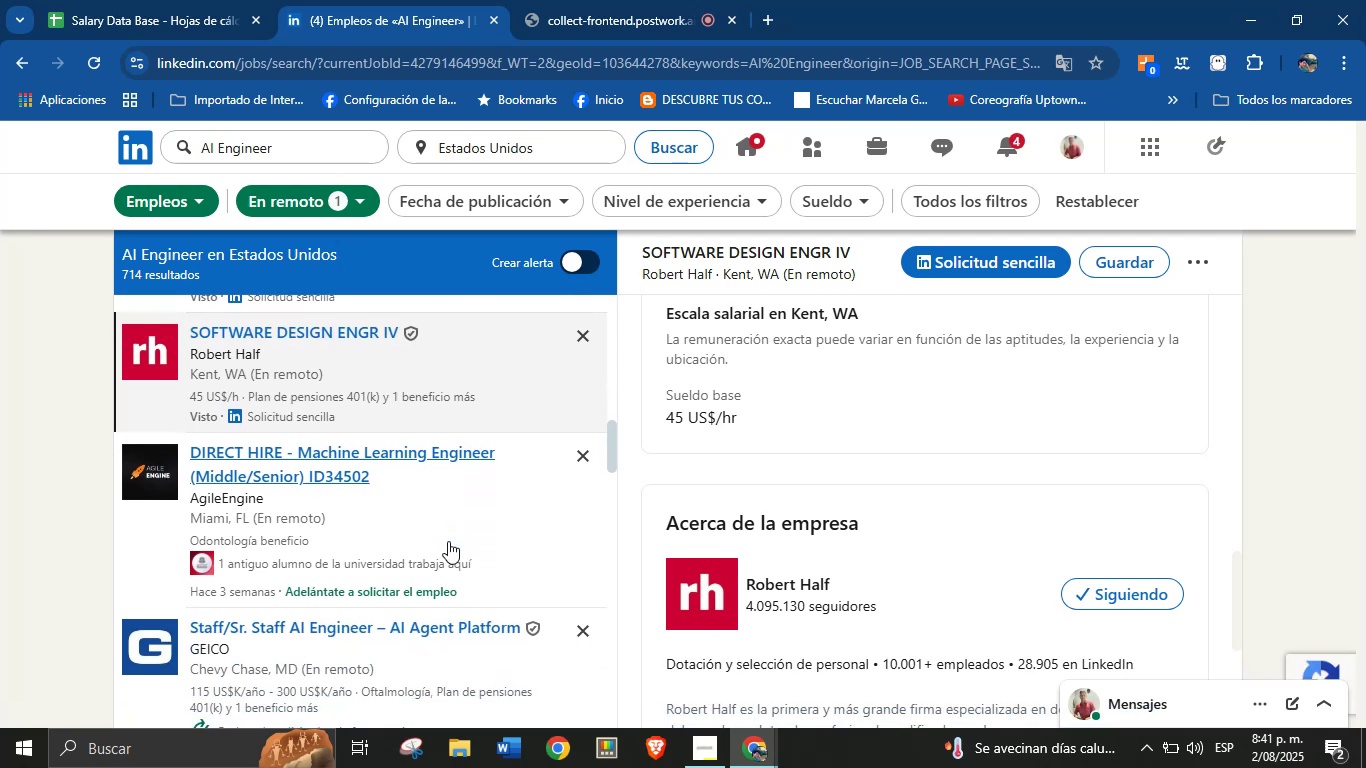 
scroll: coordinate [357, 485], scroll_direction: down, amount: 5.0
 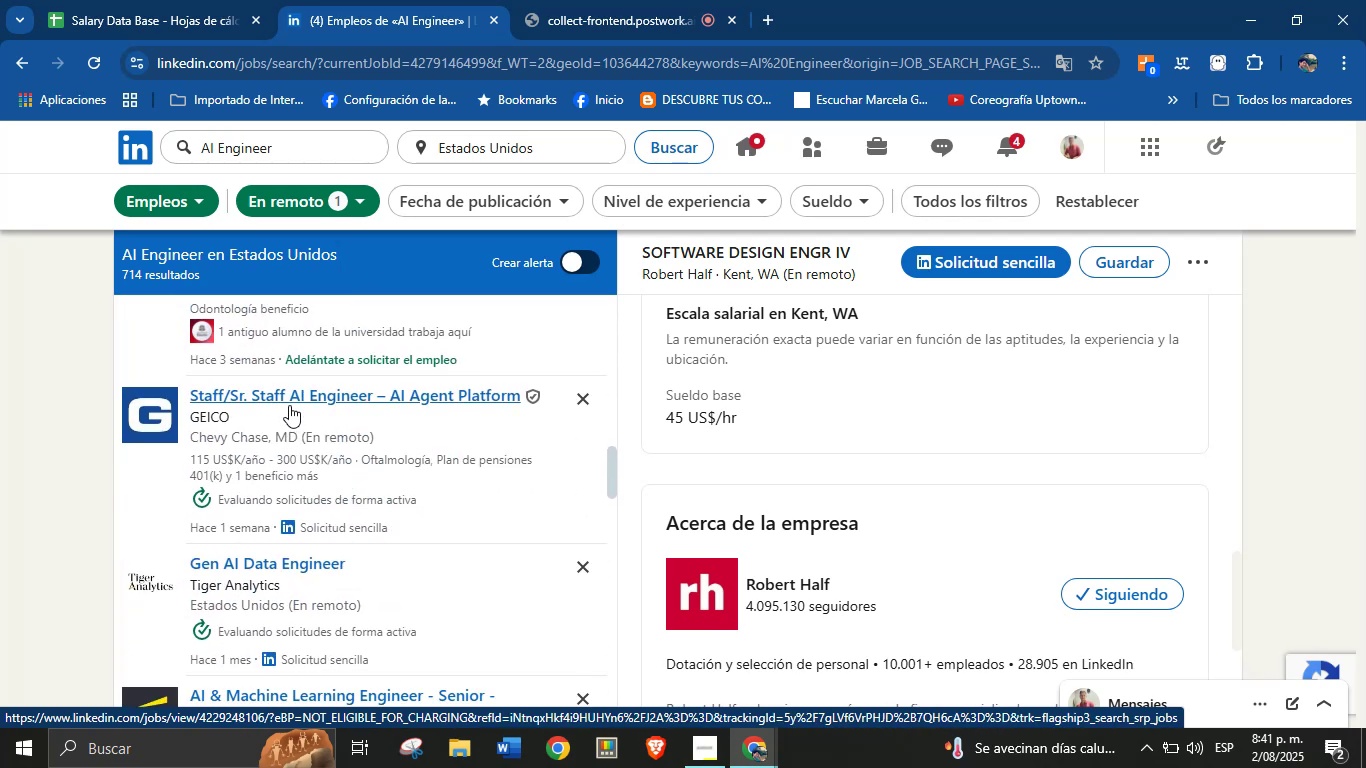 
left_click([289, 405])
 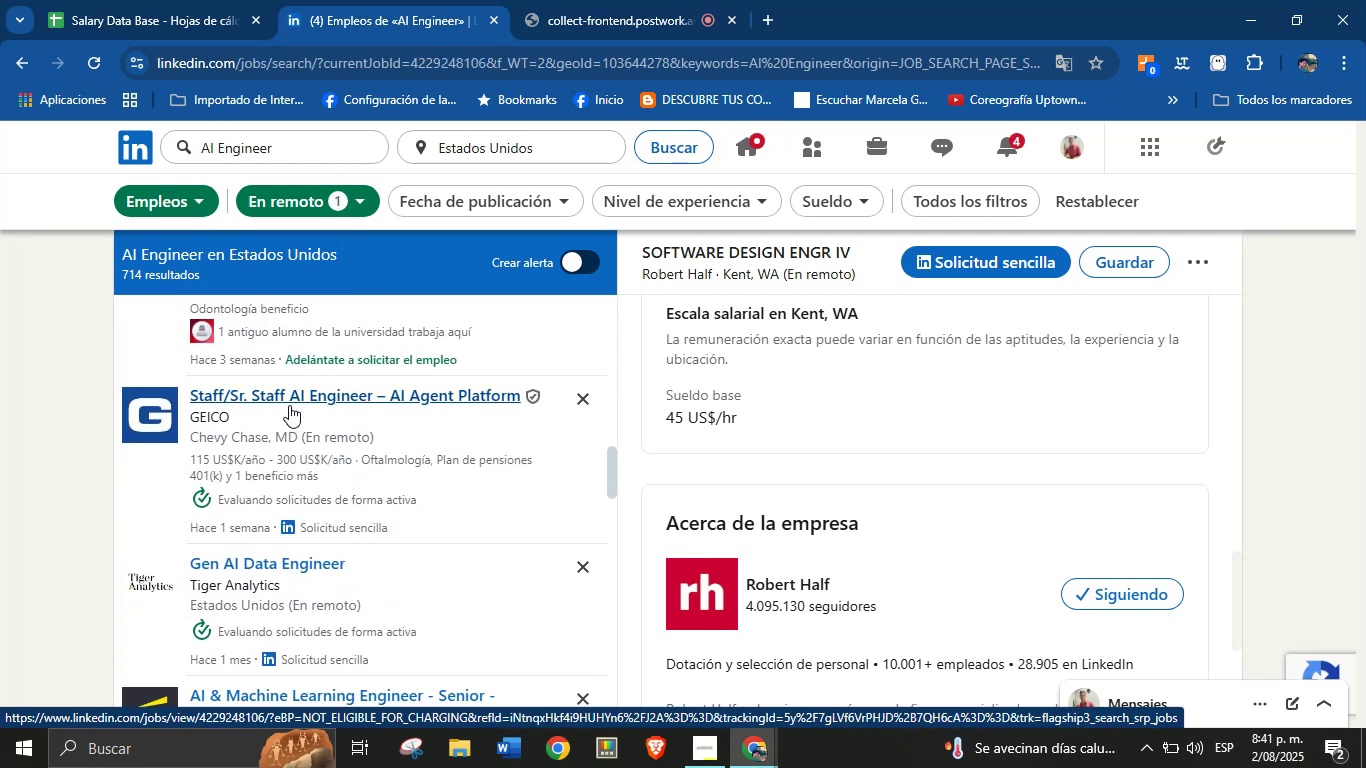 
left_click([614, 0])
 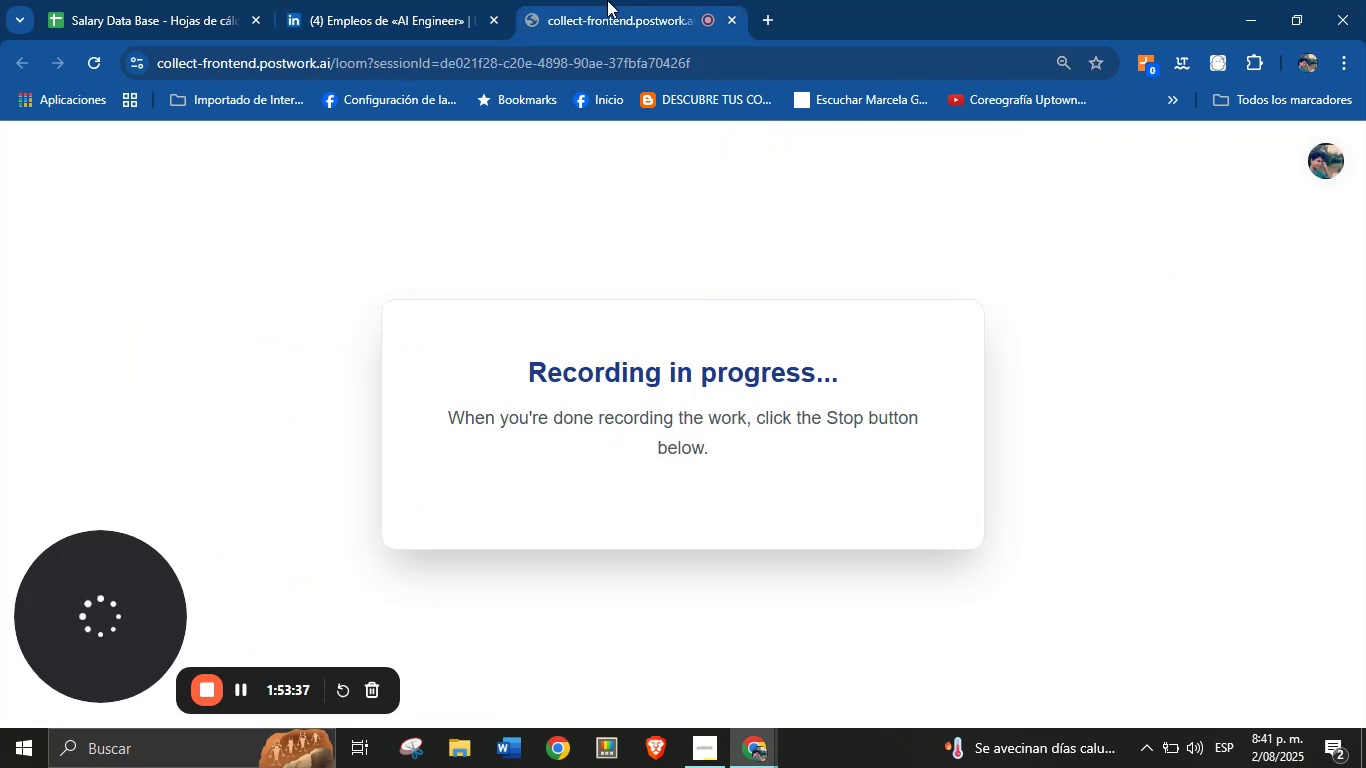 
left_click([476, 0])
 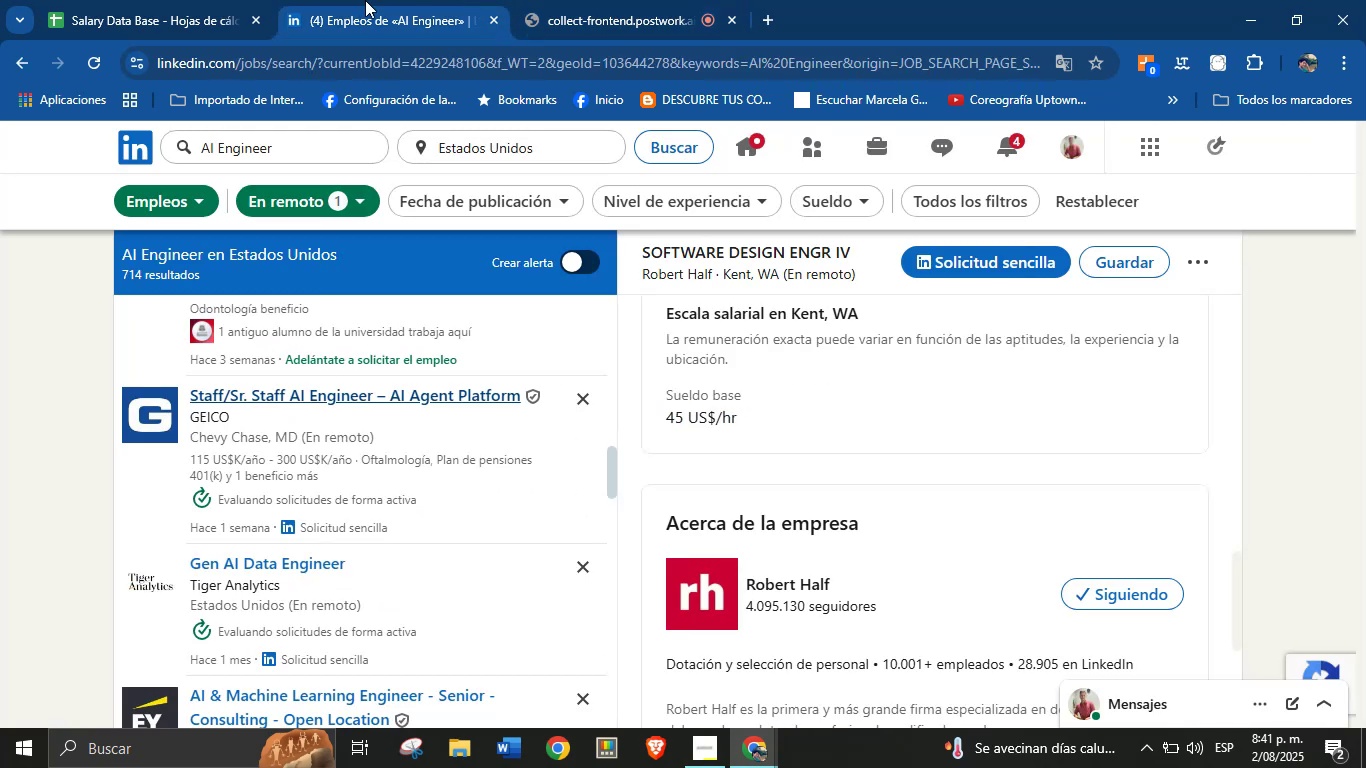 
left_click([133, 0])
 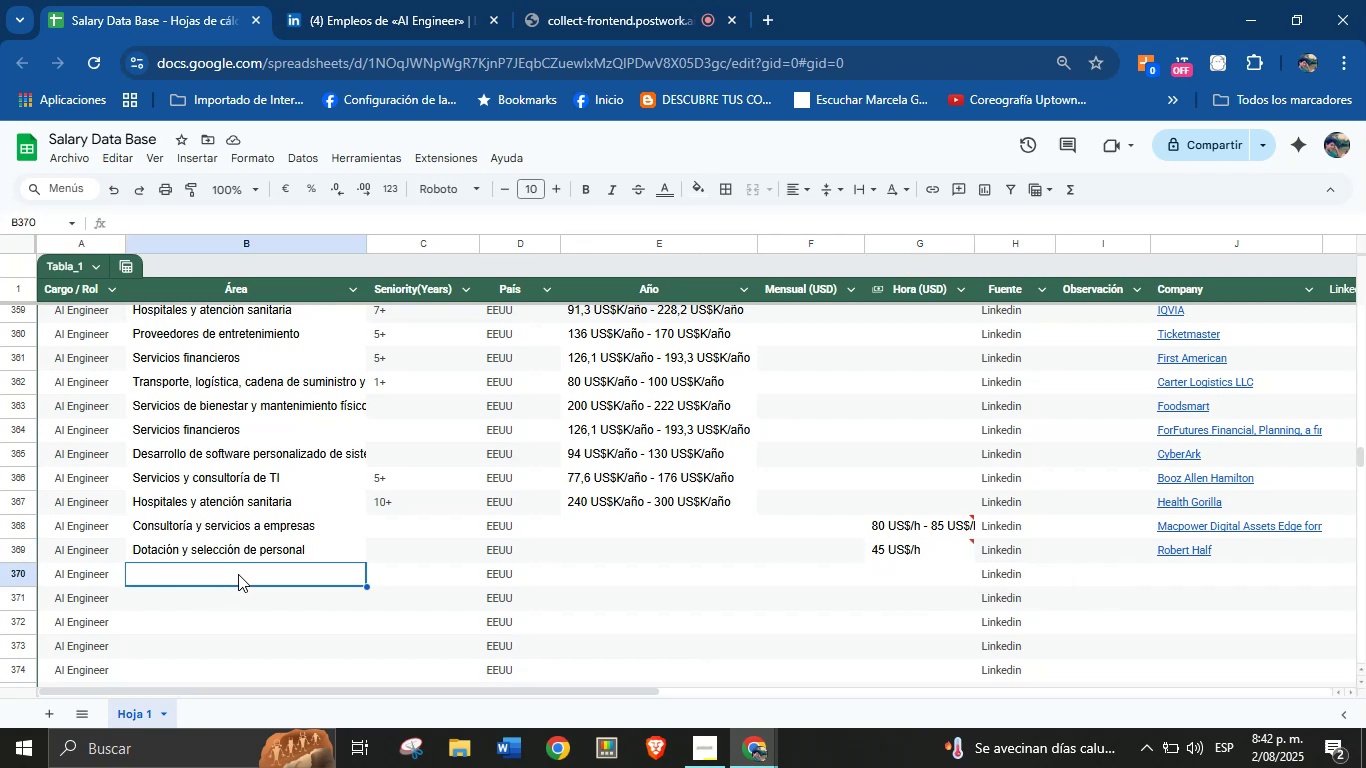 
wait(5.82)
 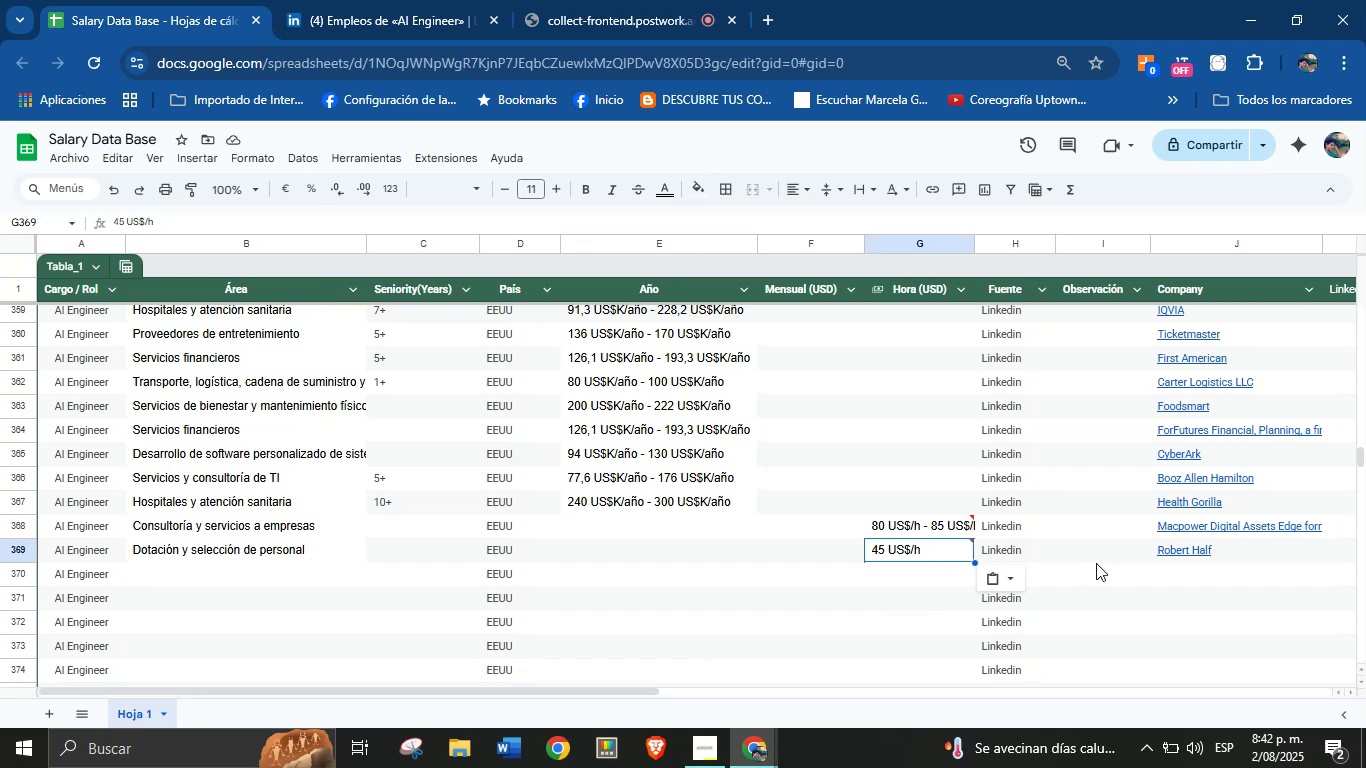 
left_click([975, 531])
 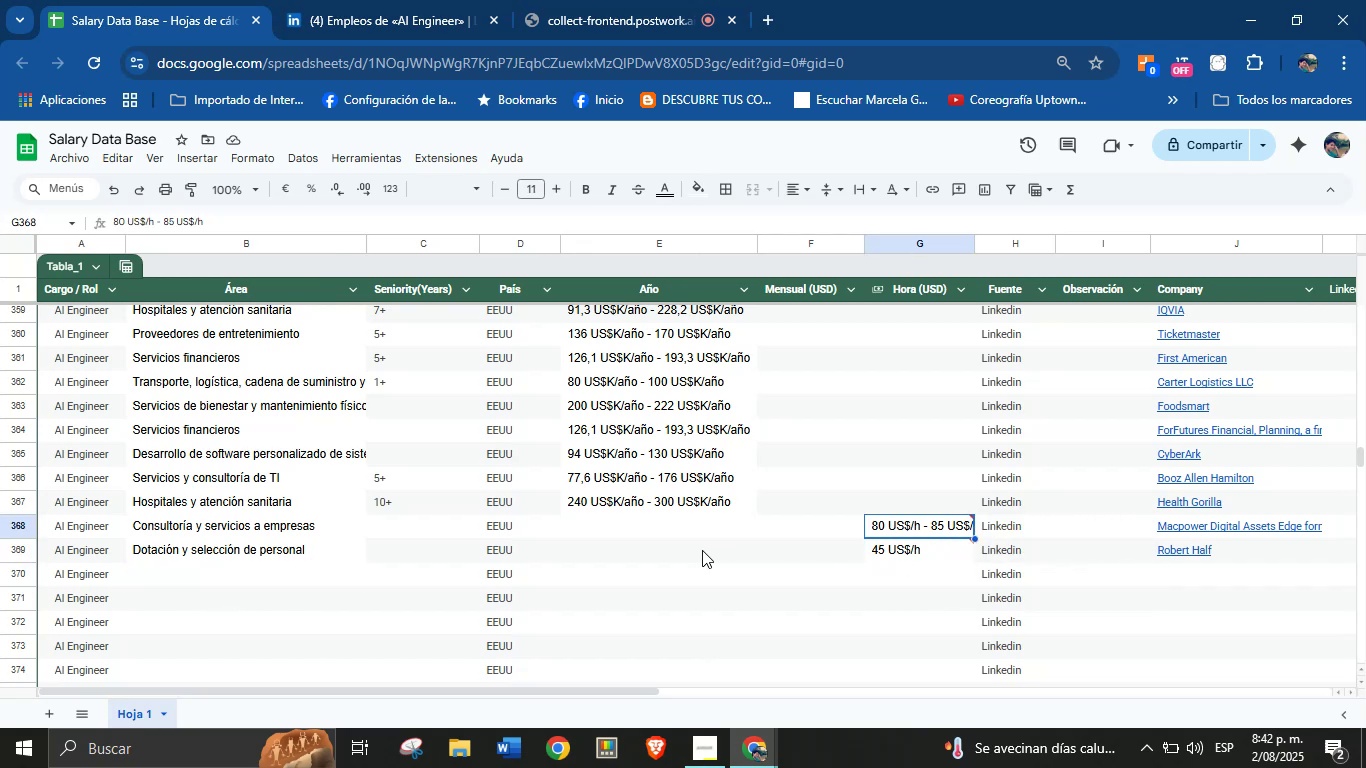 
left_click([271, 587])
 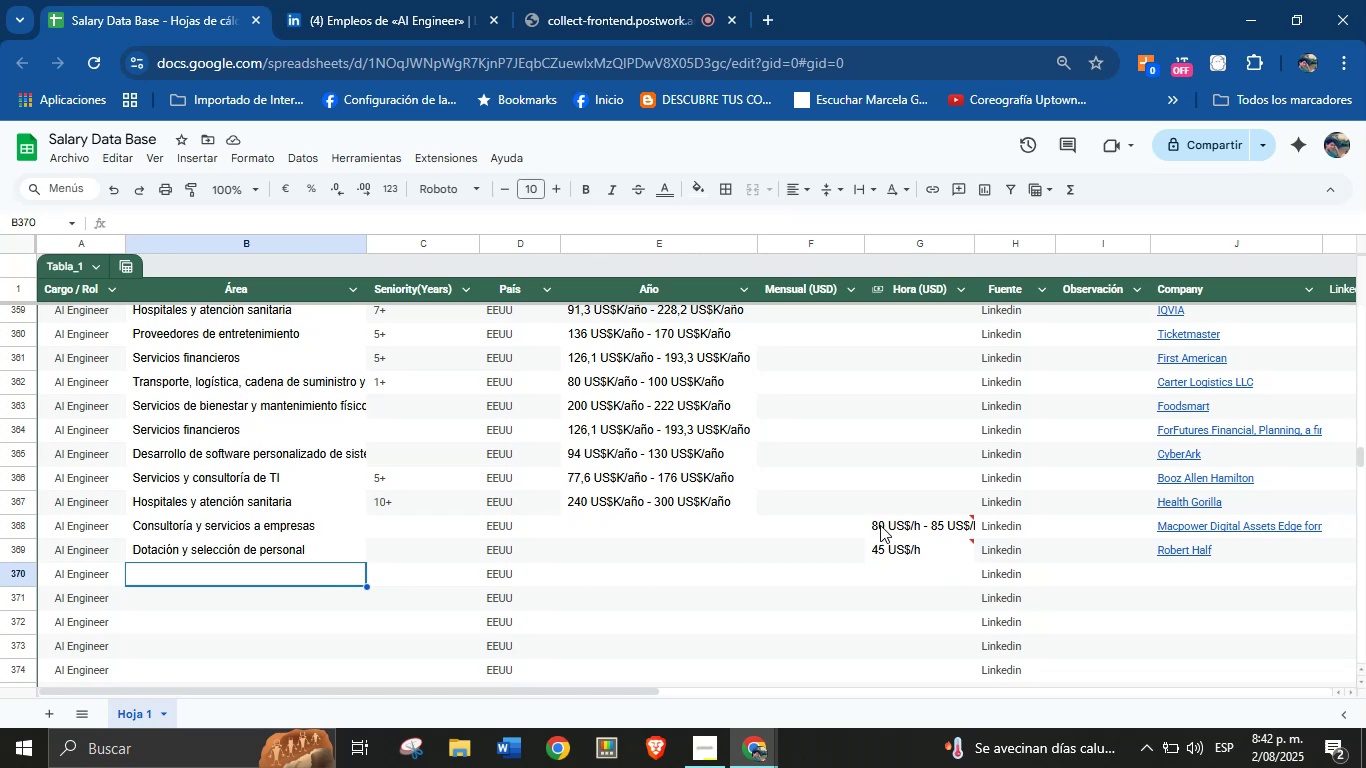 
left_click([382, 0])
 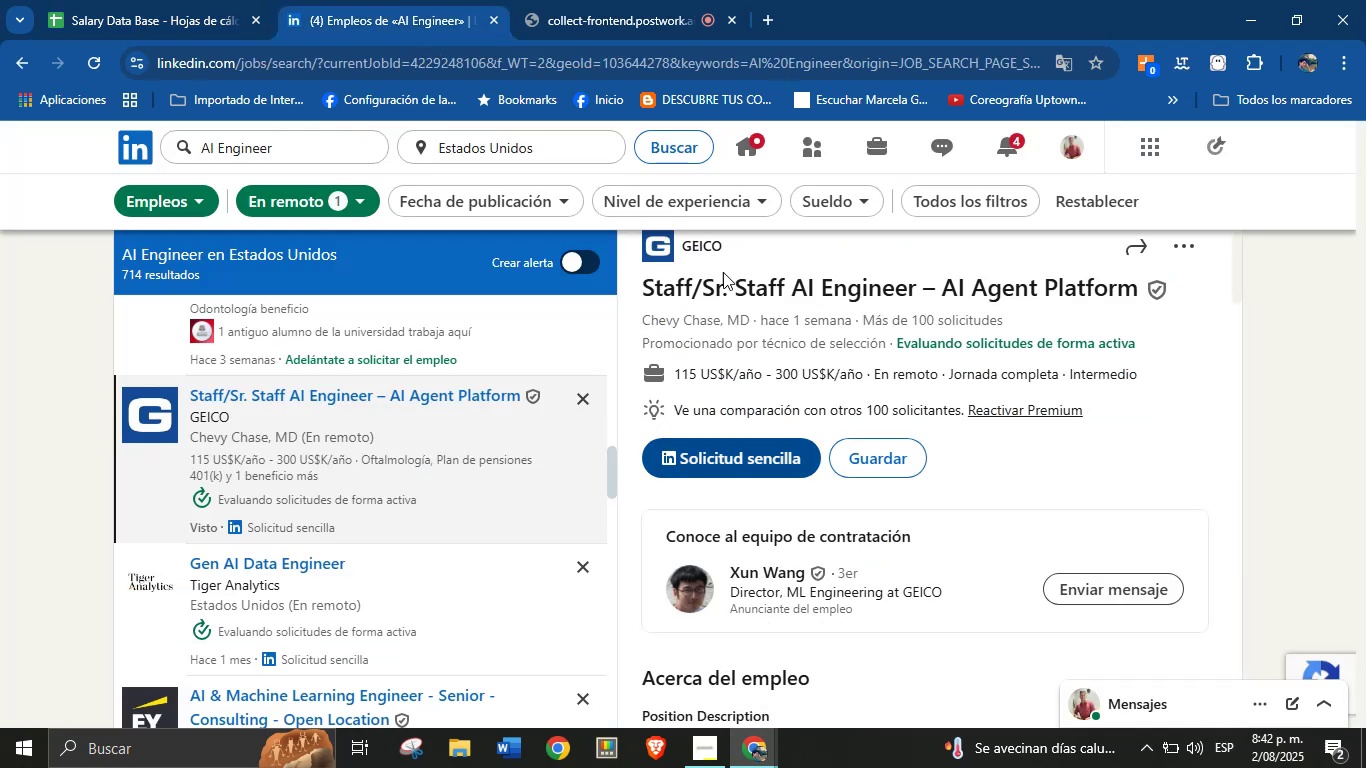 
left_click_drag(start_coordinate=[725, 248], to_coordinate=[682, 248])
 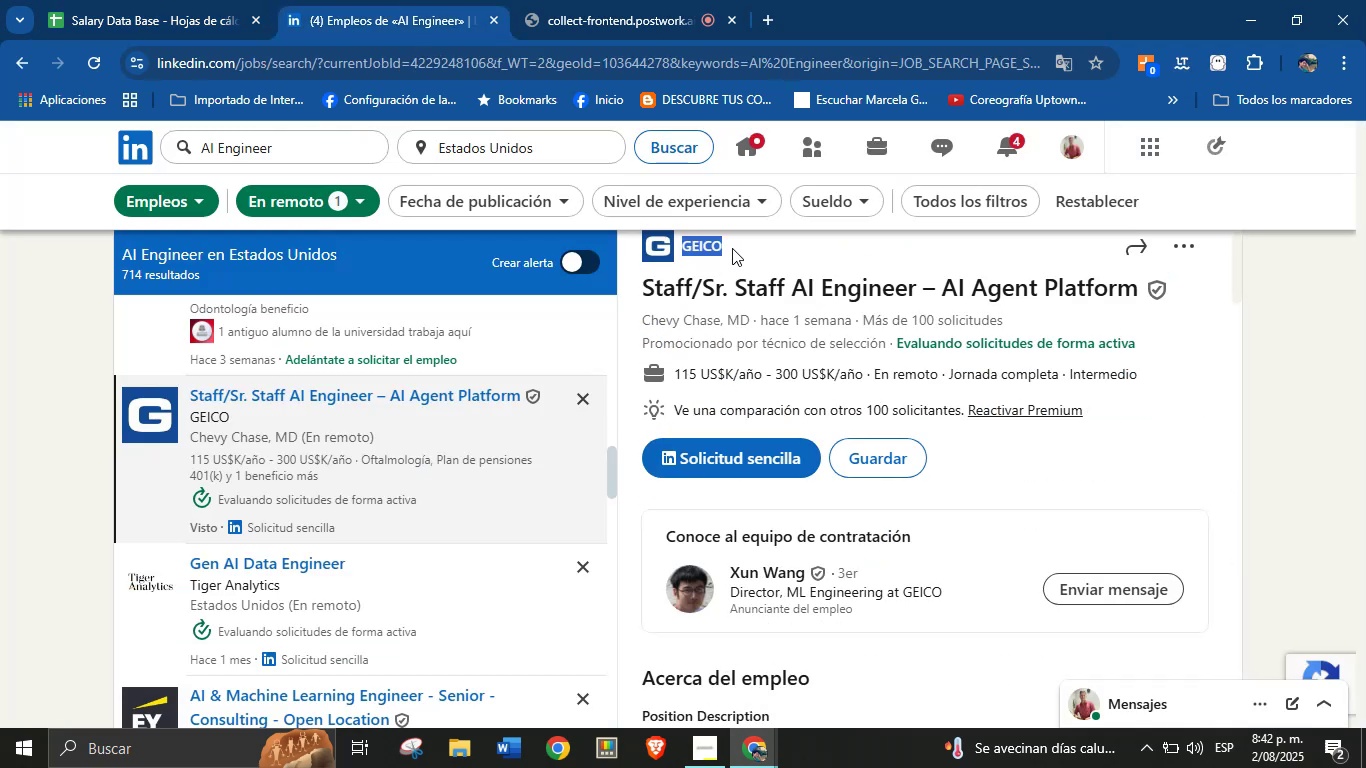 
key(Control+C)
 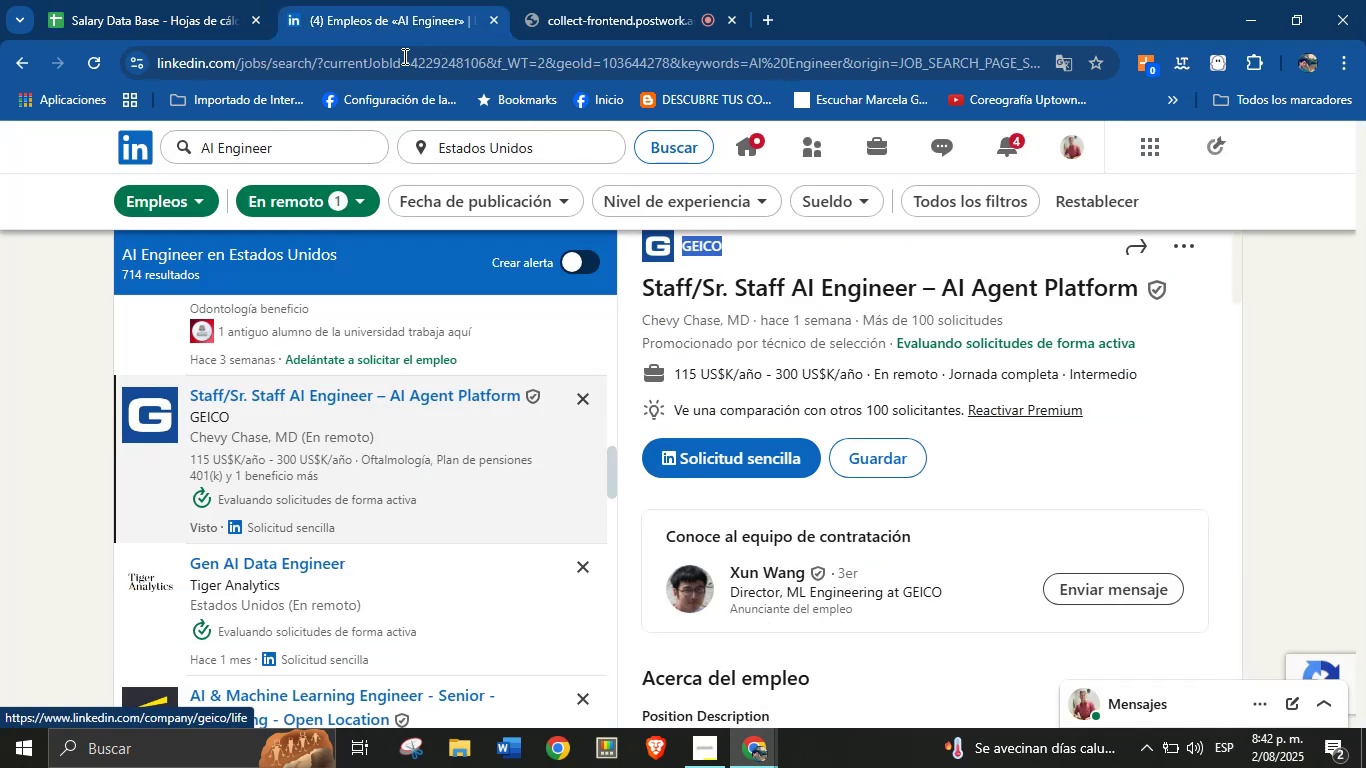 
left_click_drag(start_coordinate=[247, 0], to_coordinate=[237, 0])
 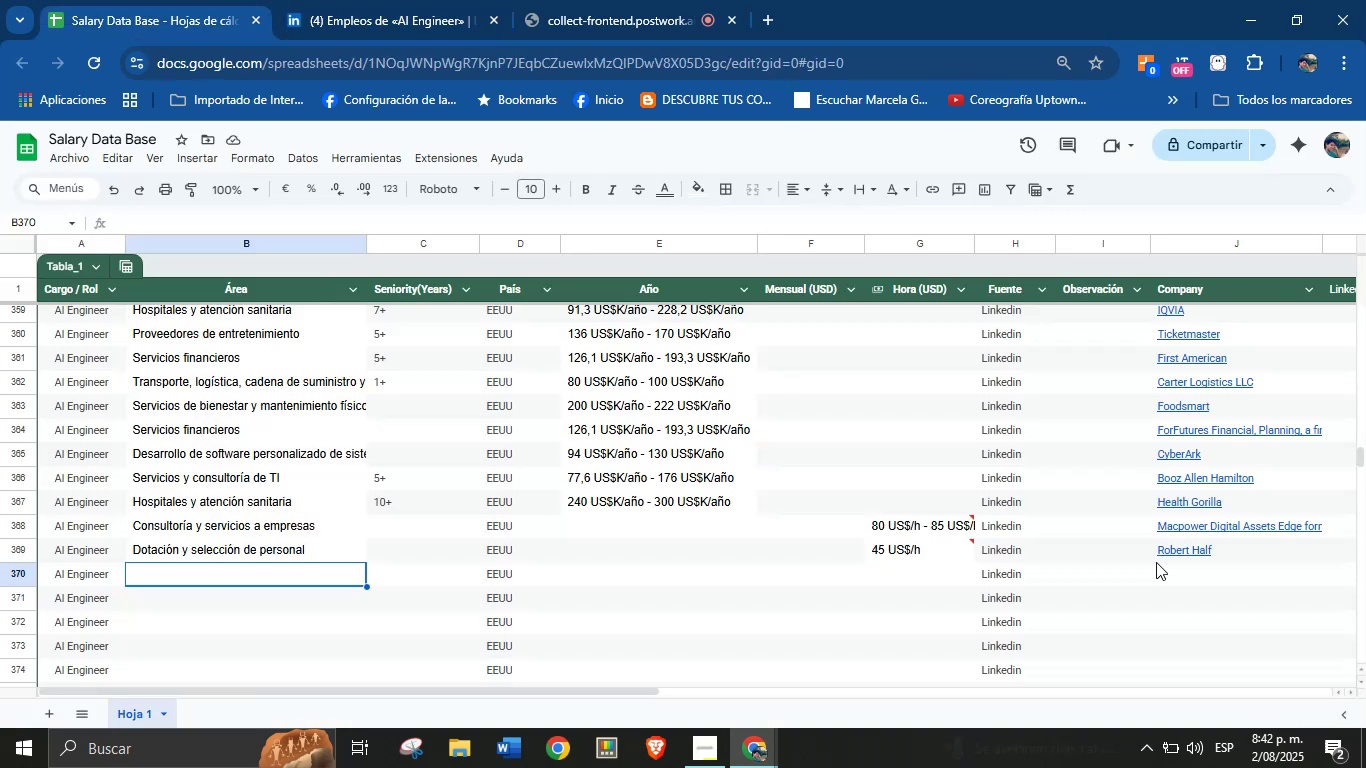 
left_click([1182, 572])
 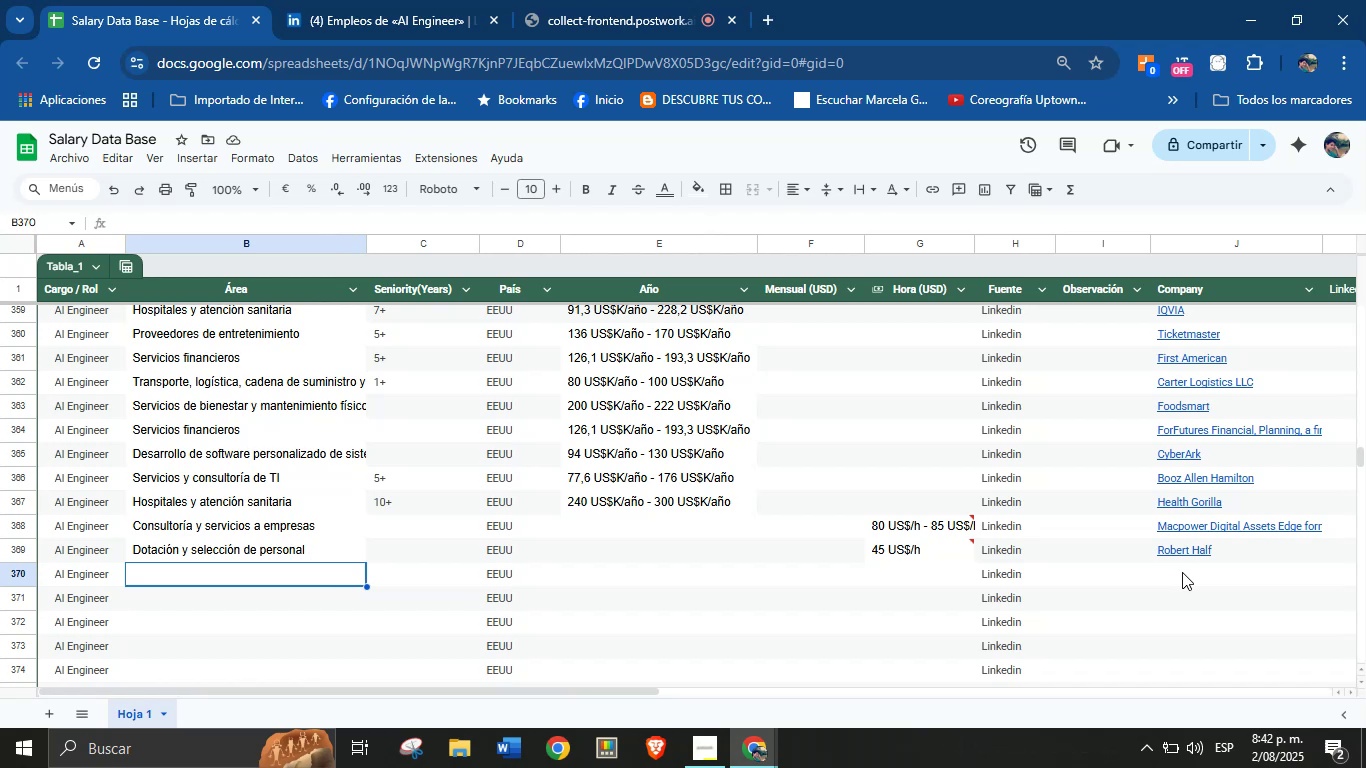 
key(Control+V)
 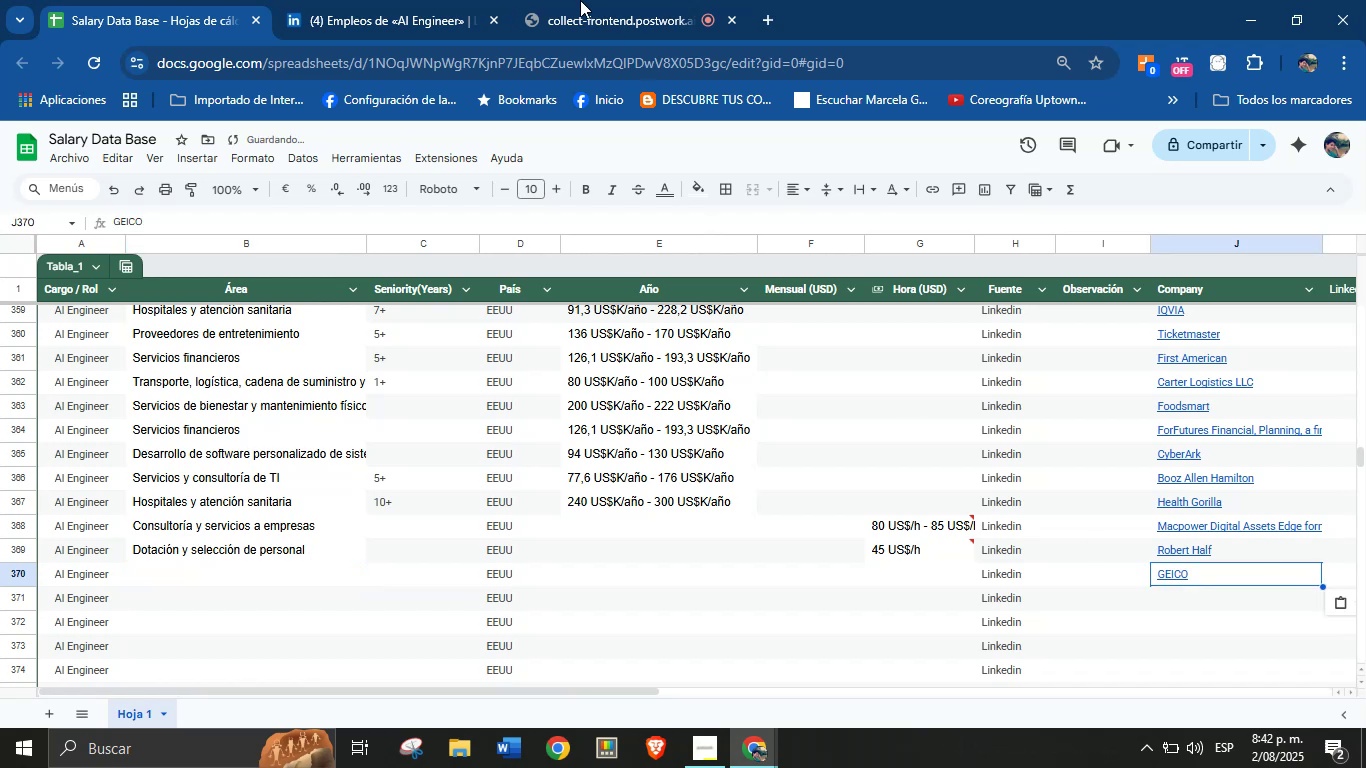 
left_click([392, 0])
 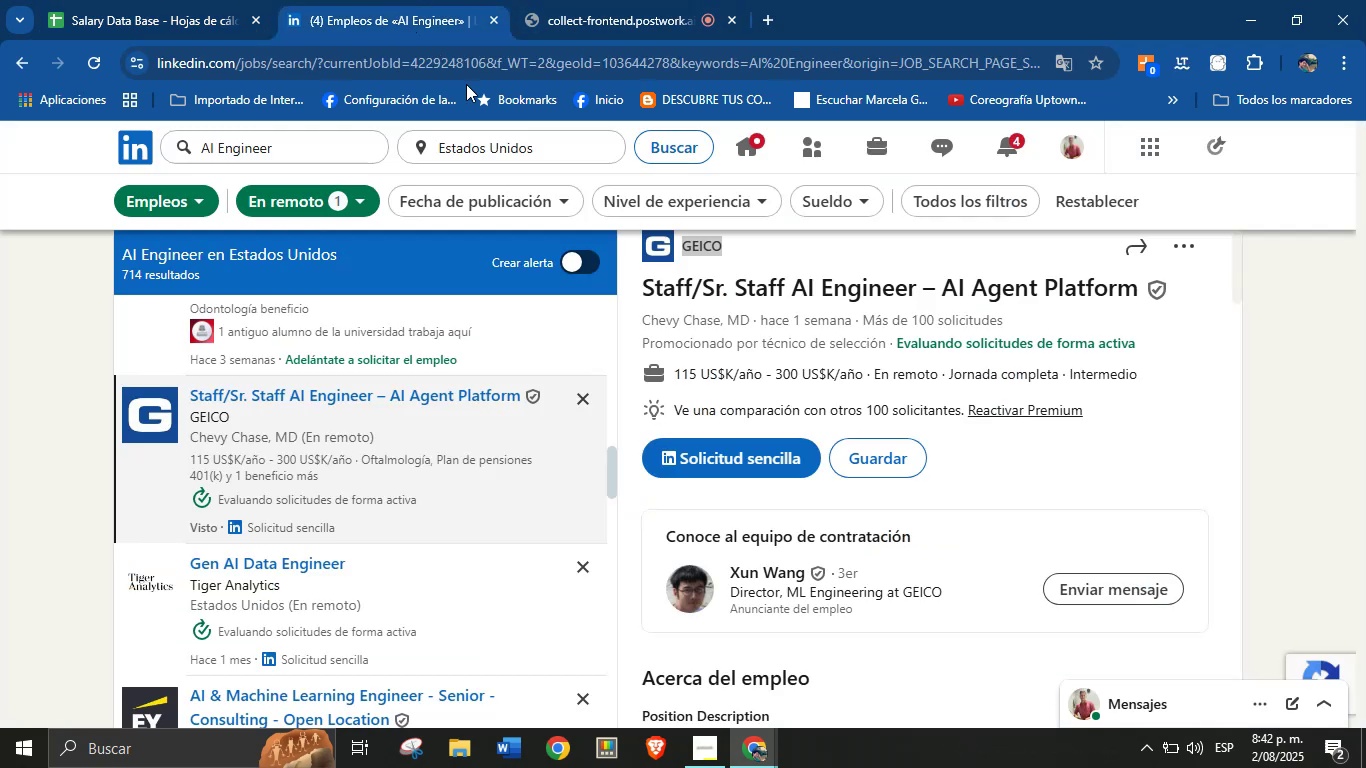 
scroll: coordinate [853, 541], scroll_direction: down, amount: 27.0
 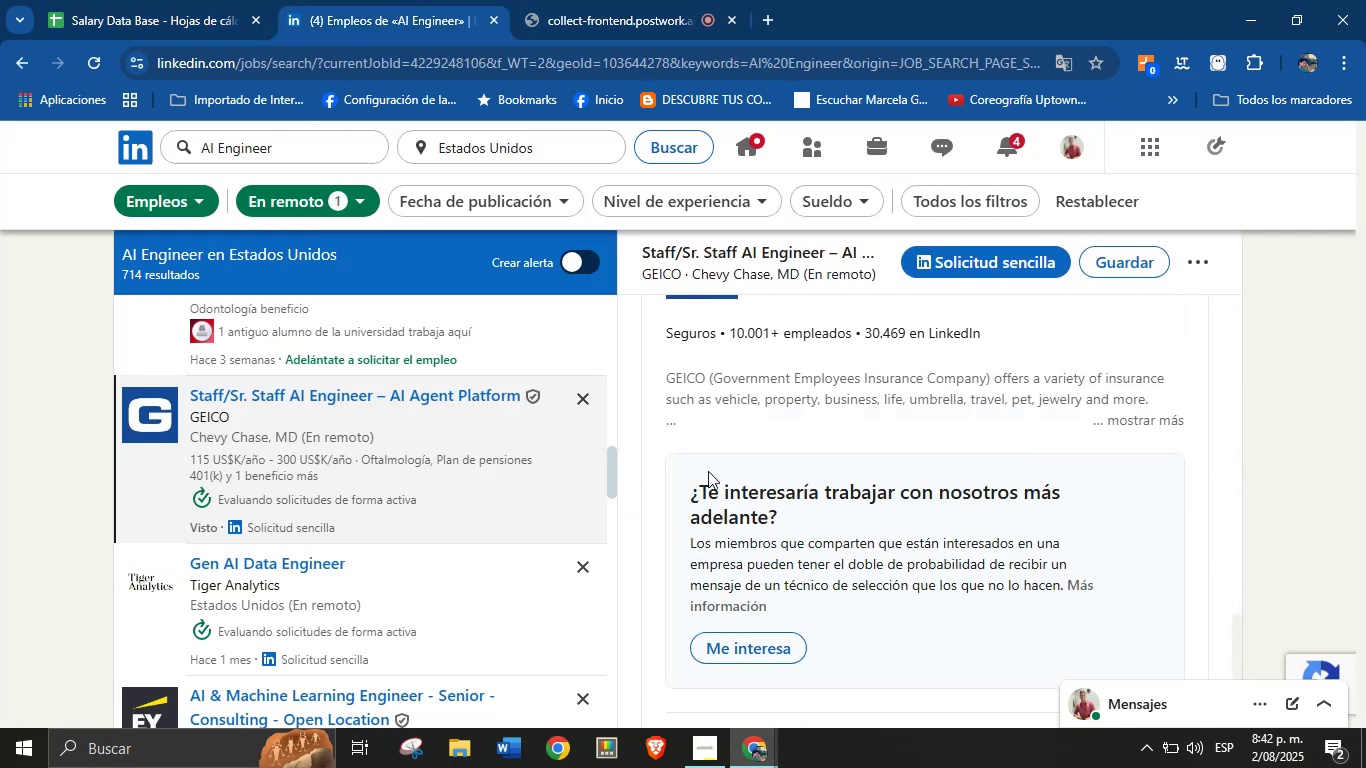 
scroll: coordinate [680, 398], scroll_direction: up, amount: 2.0
 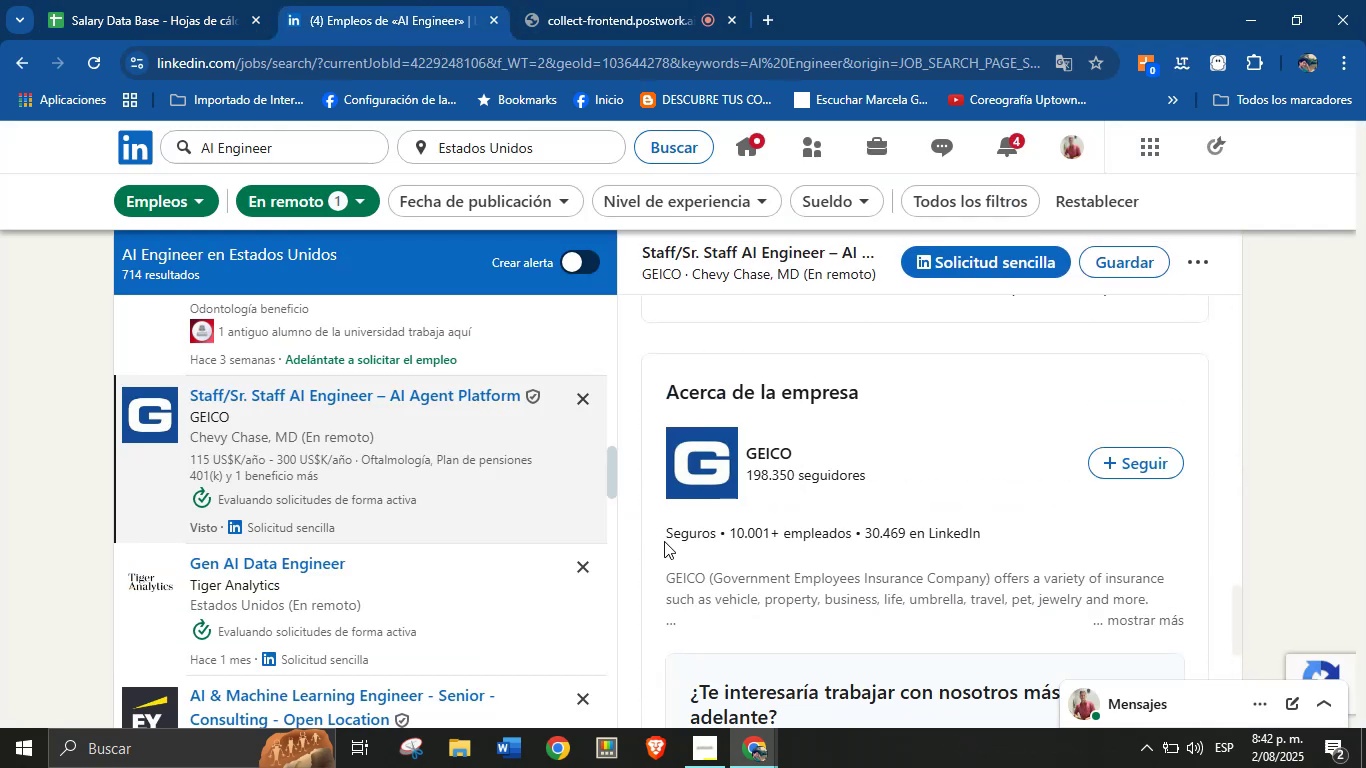 
left_click_drag(start_coordinate=[666, 538], to_coordinate=[720, 536])
 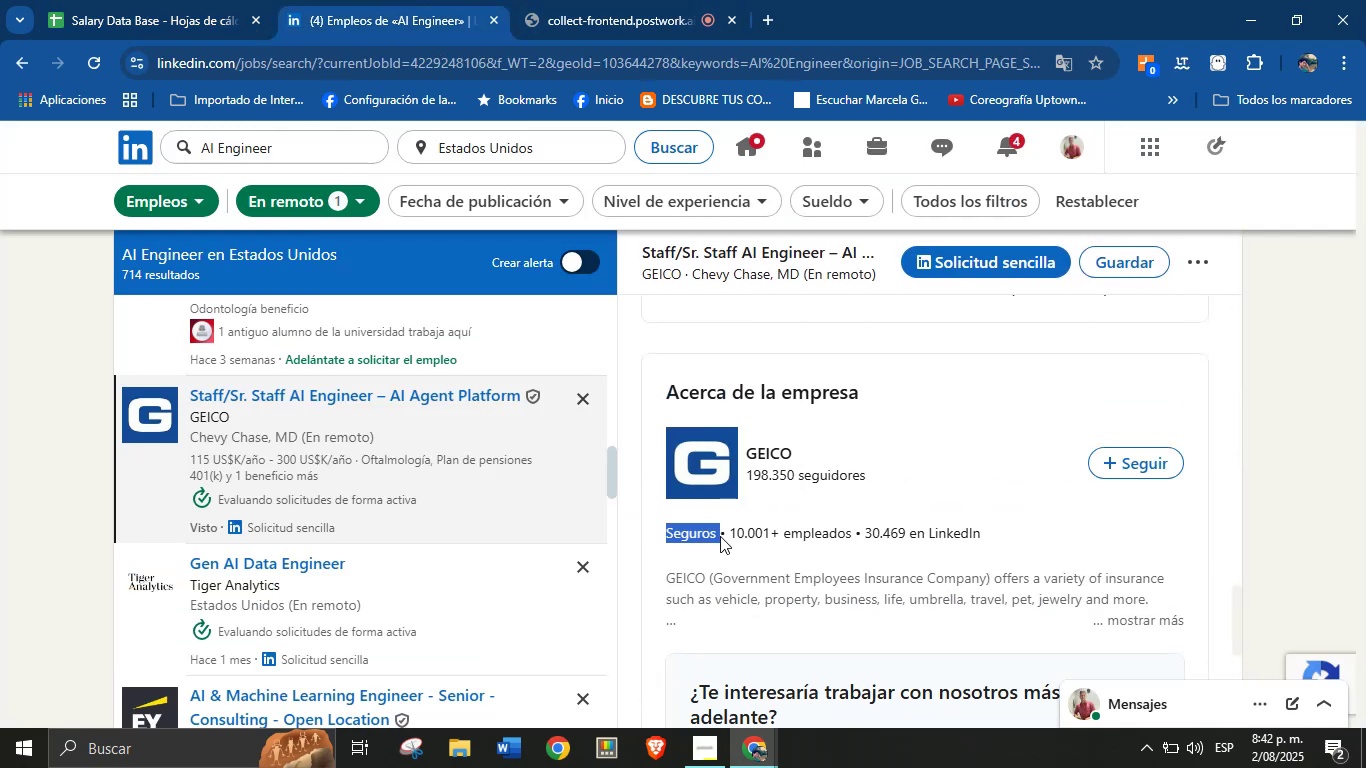 
key(Control+C)
 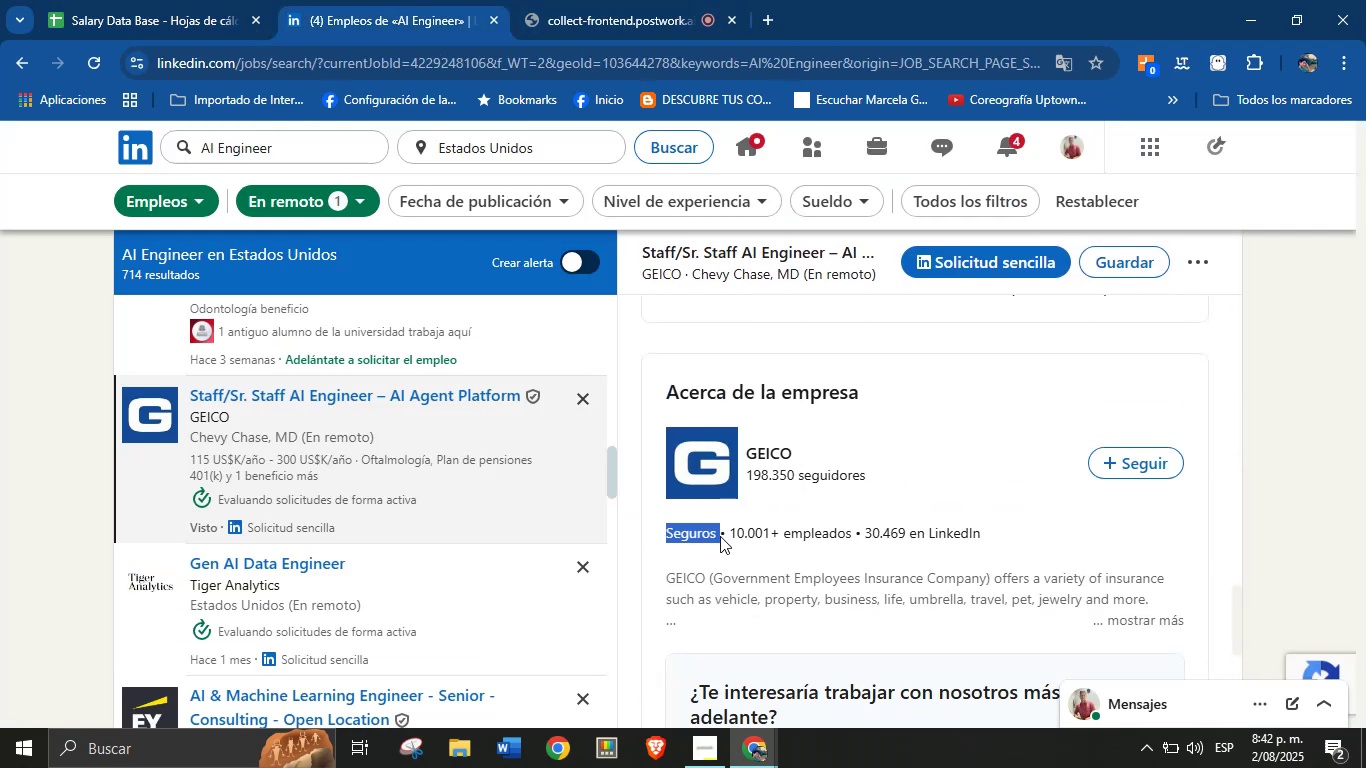 
scroll: coordinate [883, 520], scroll_direction: up, amount: 32.0
 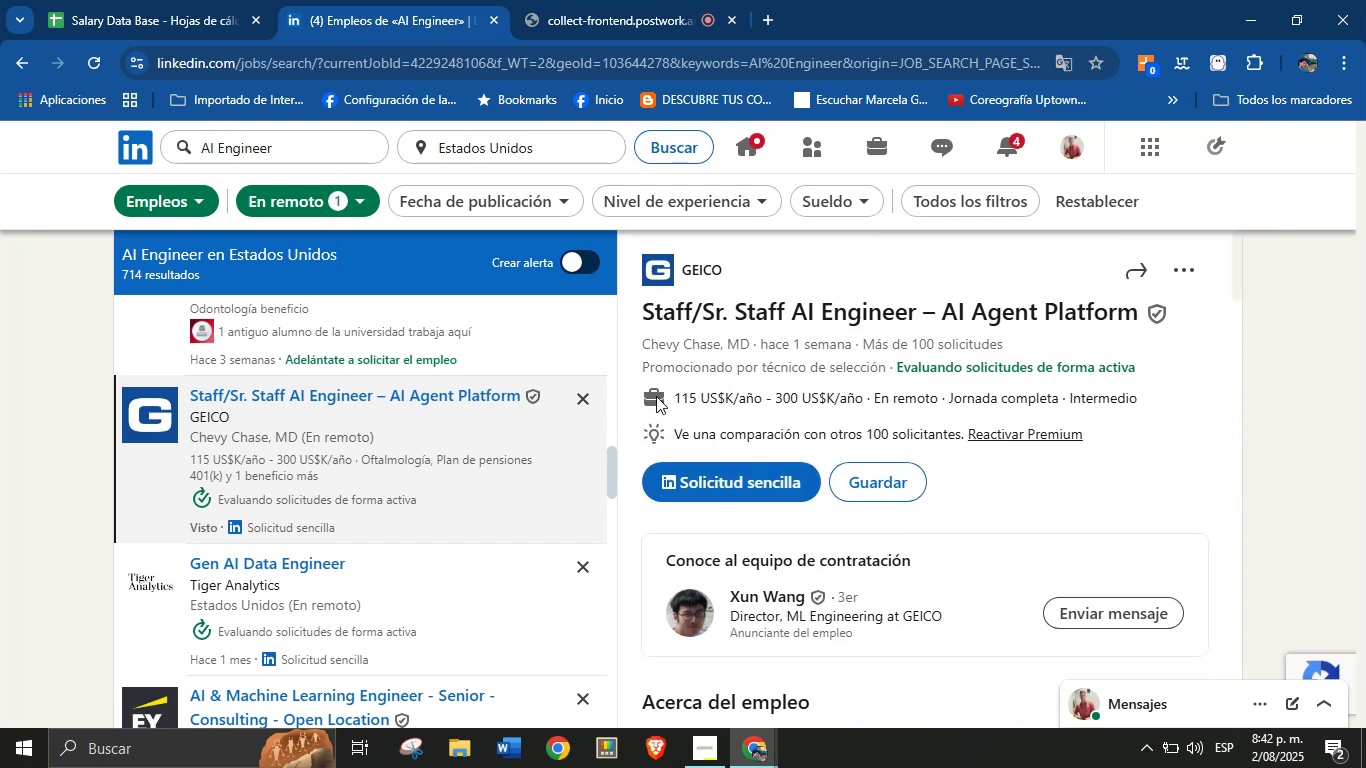 
left_click_drag(start_coordinate=[672, 398], to_coordinate=[863, 401])
 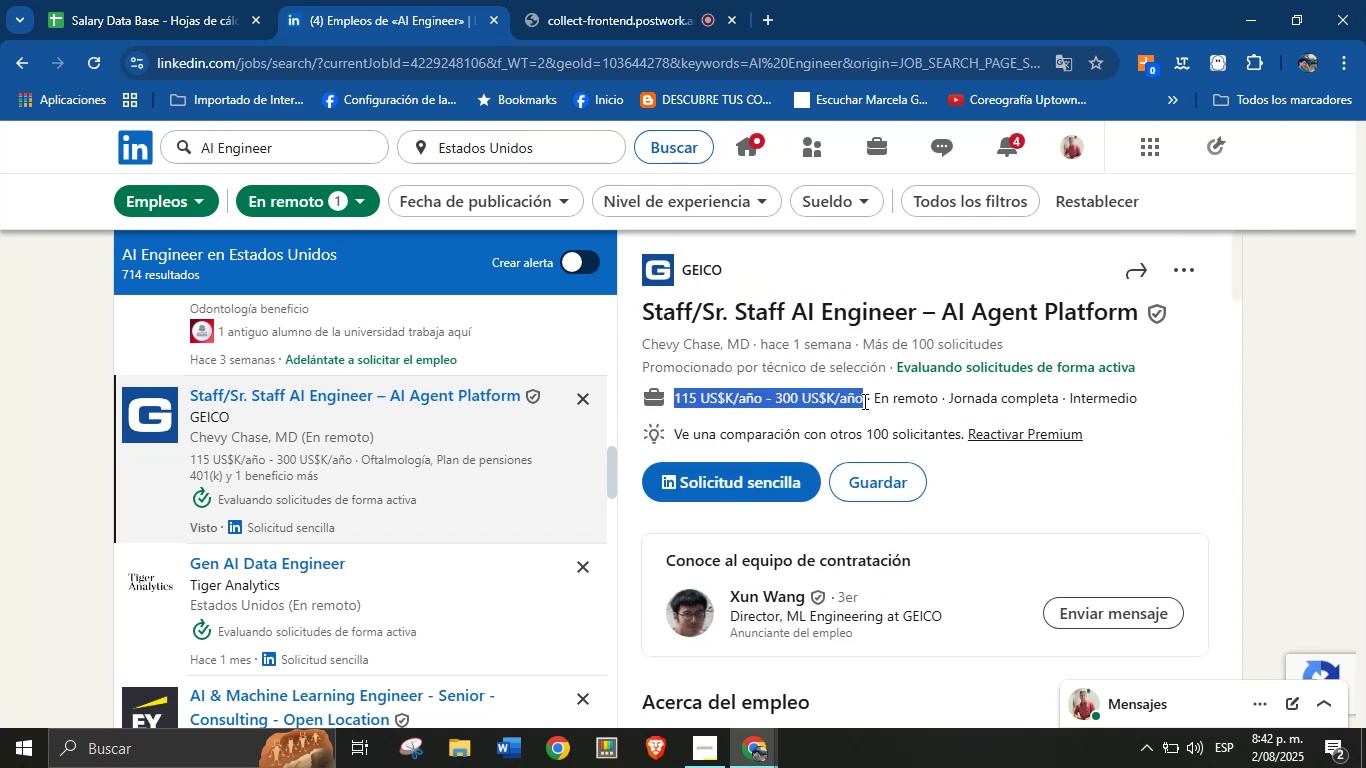 
key(Control+C)
 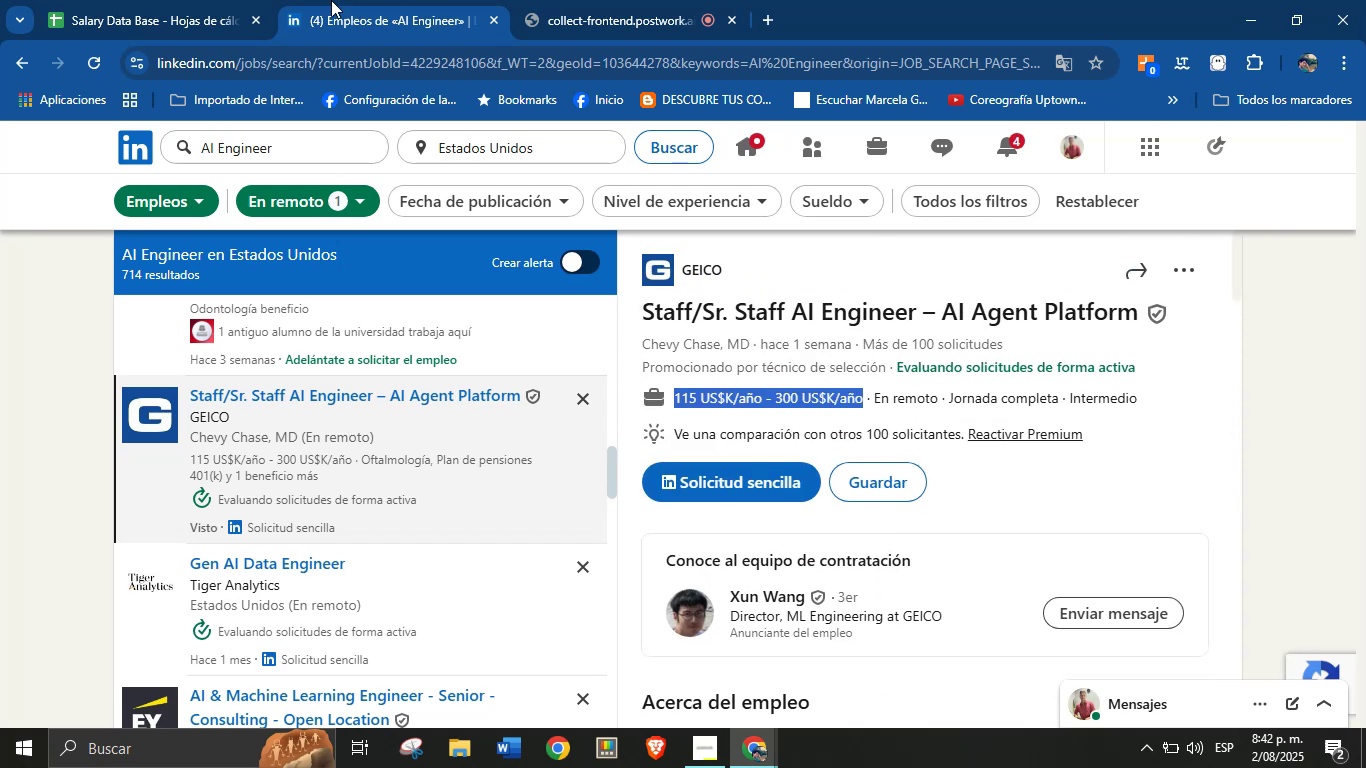 
left_click([243, 0])
 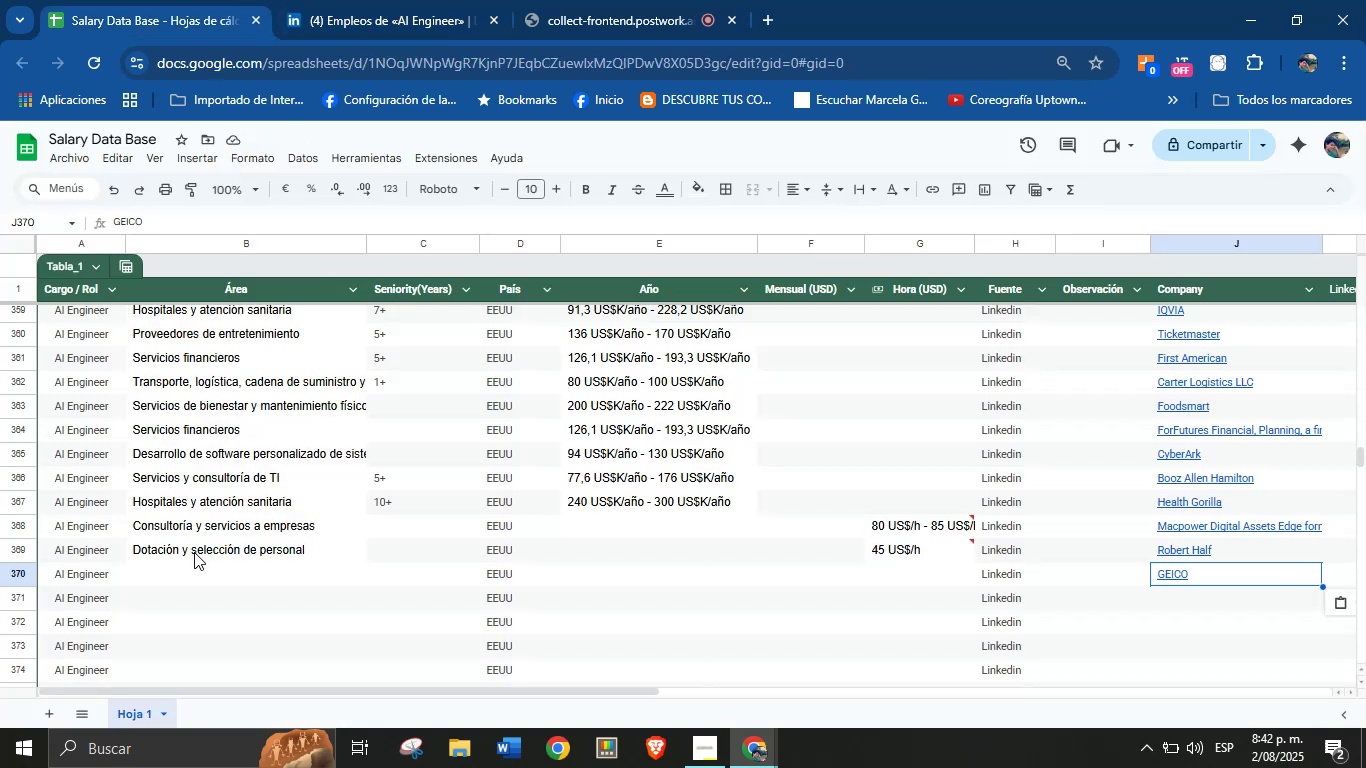 
left_click([189, 568])
 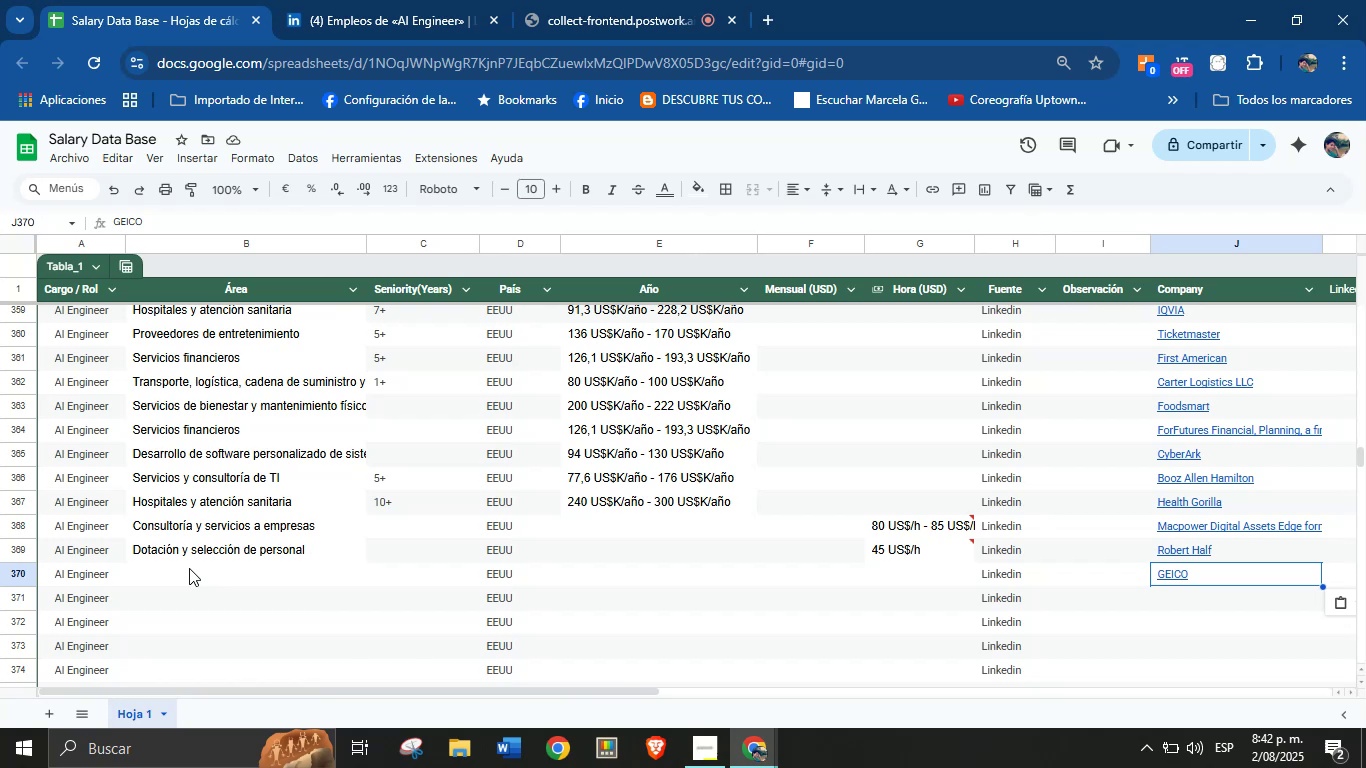 
key(Control+V)
 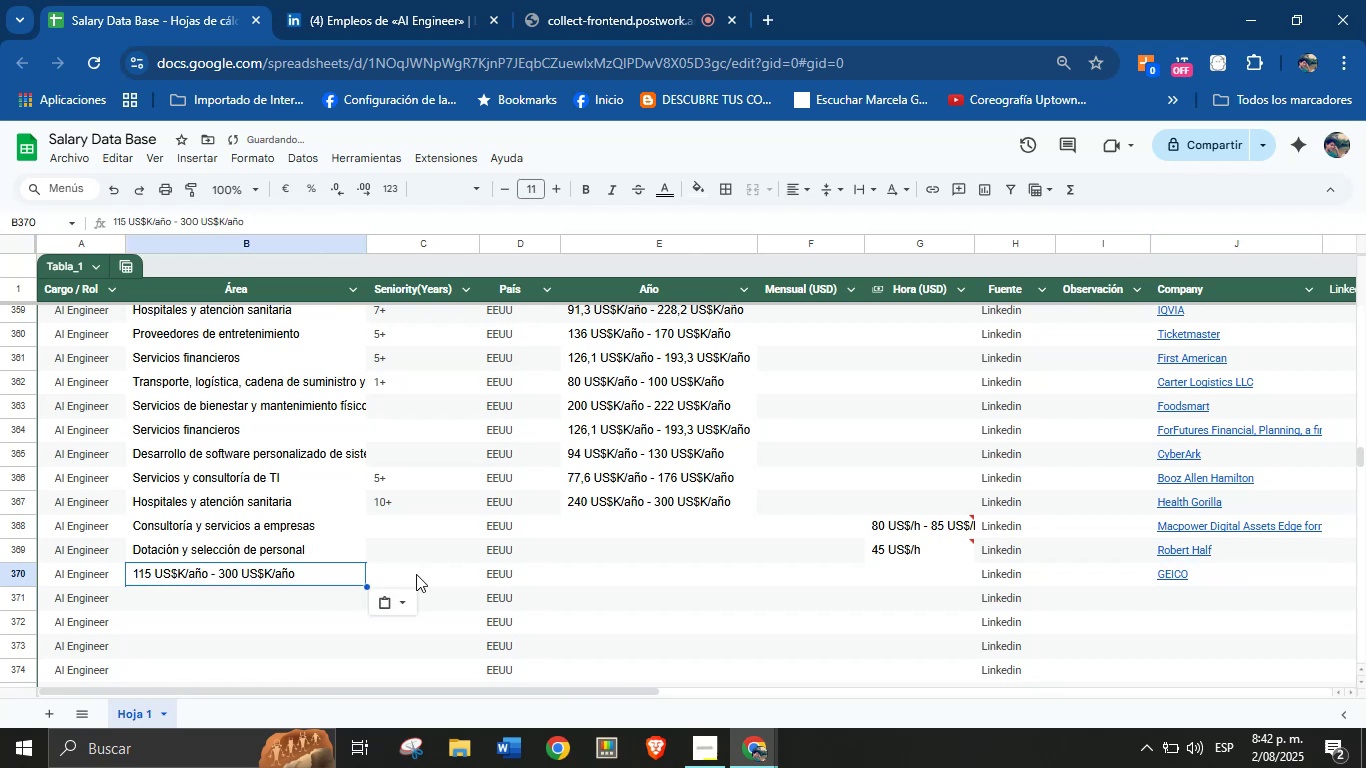 
key(Control+Z)
 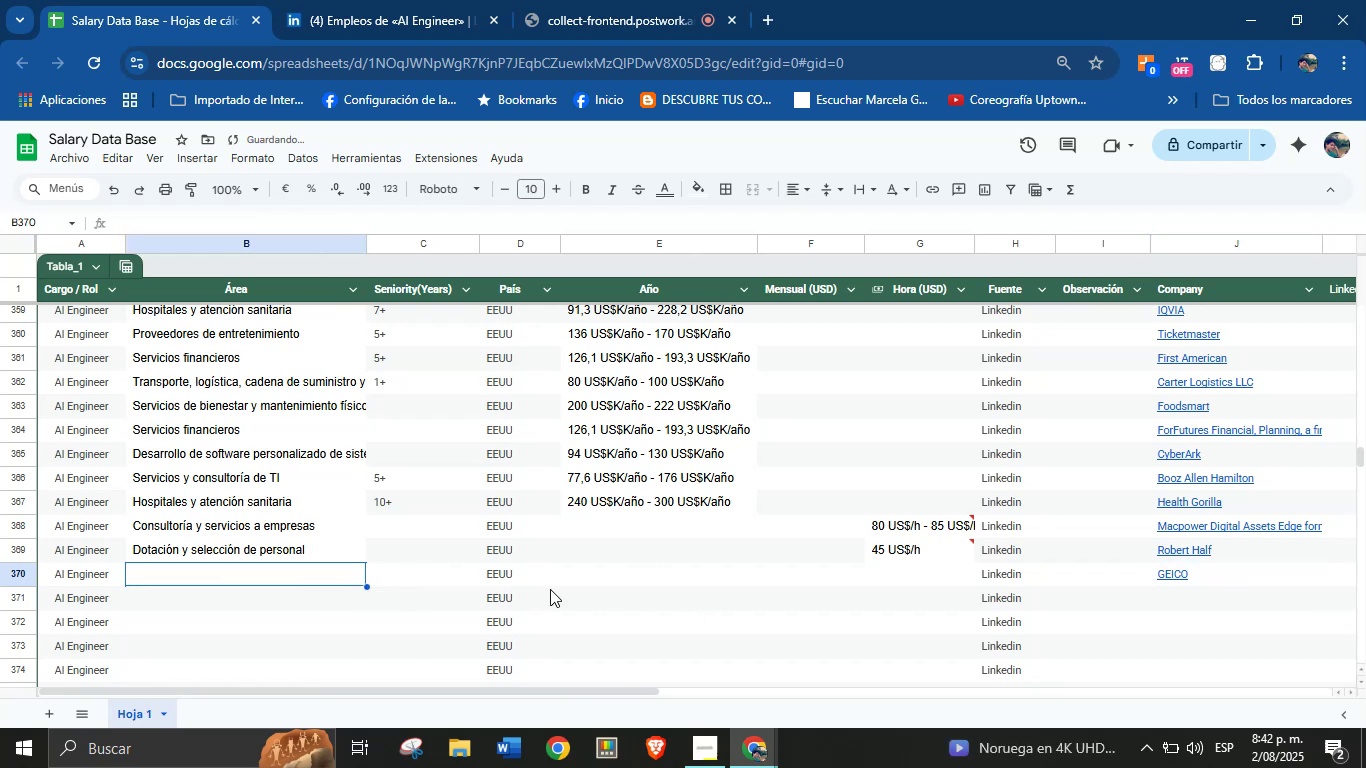 
left_click([526, 0])
 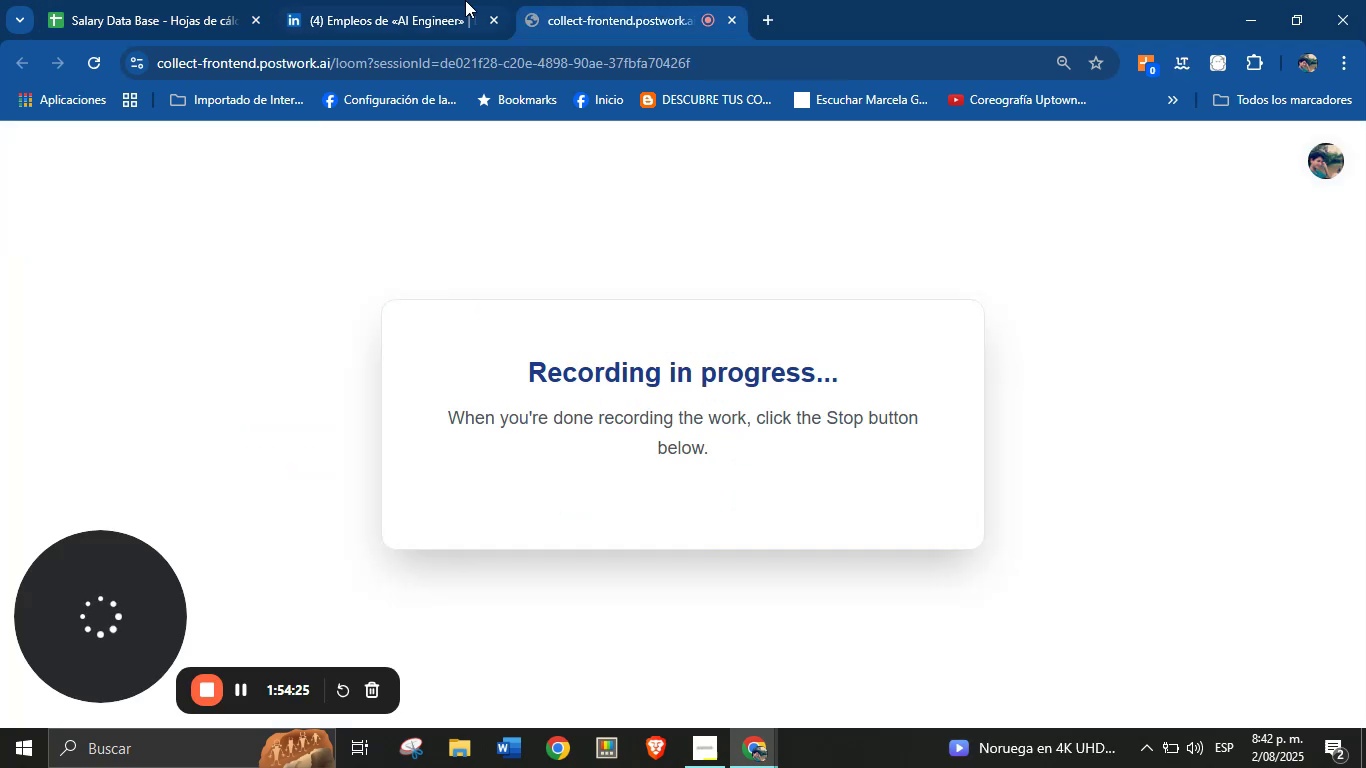 
scroll: coordinate [874, 625], scroll_direction: down, amount: 32.0
 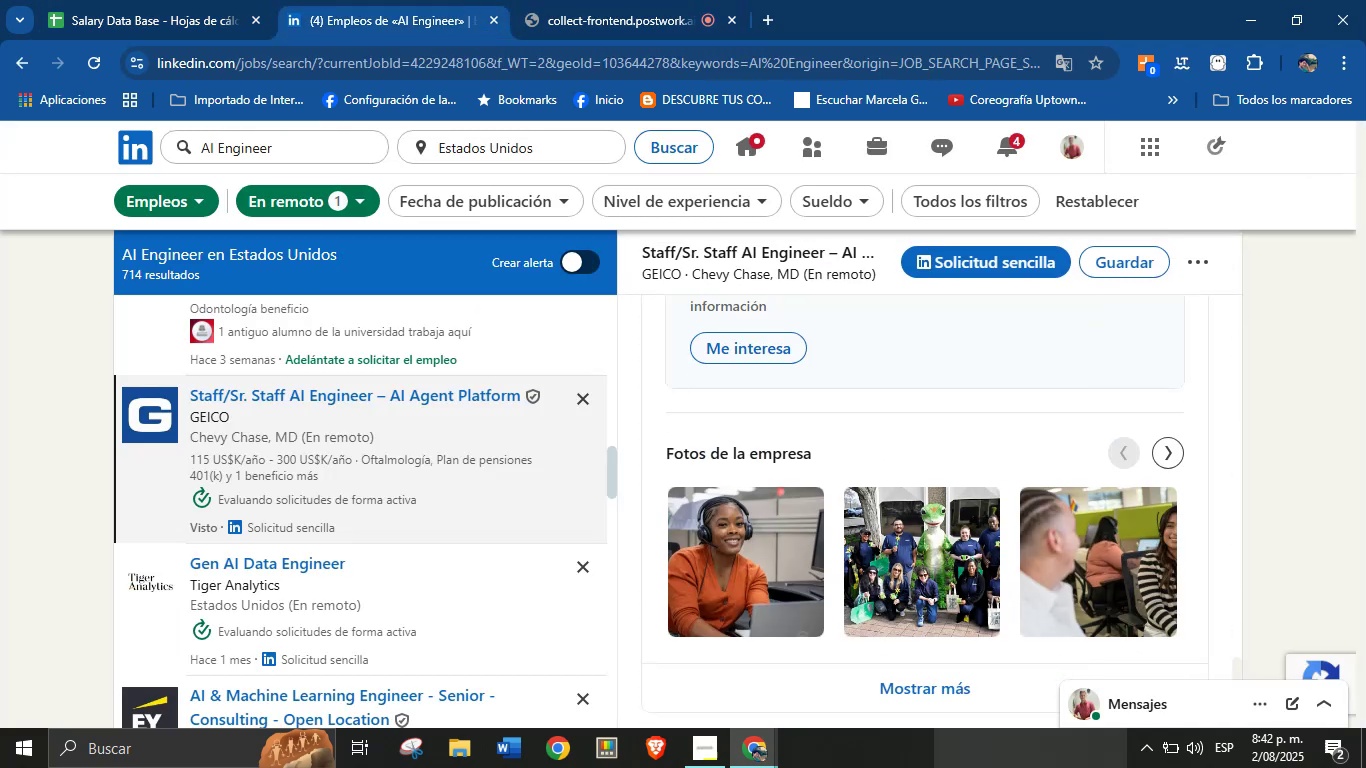 
scroll: coordinate [821, 324], scroll_direction: up, amount: 4.0
 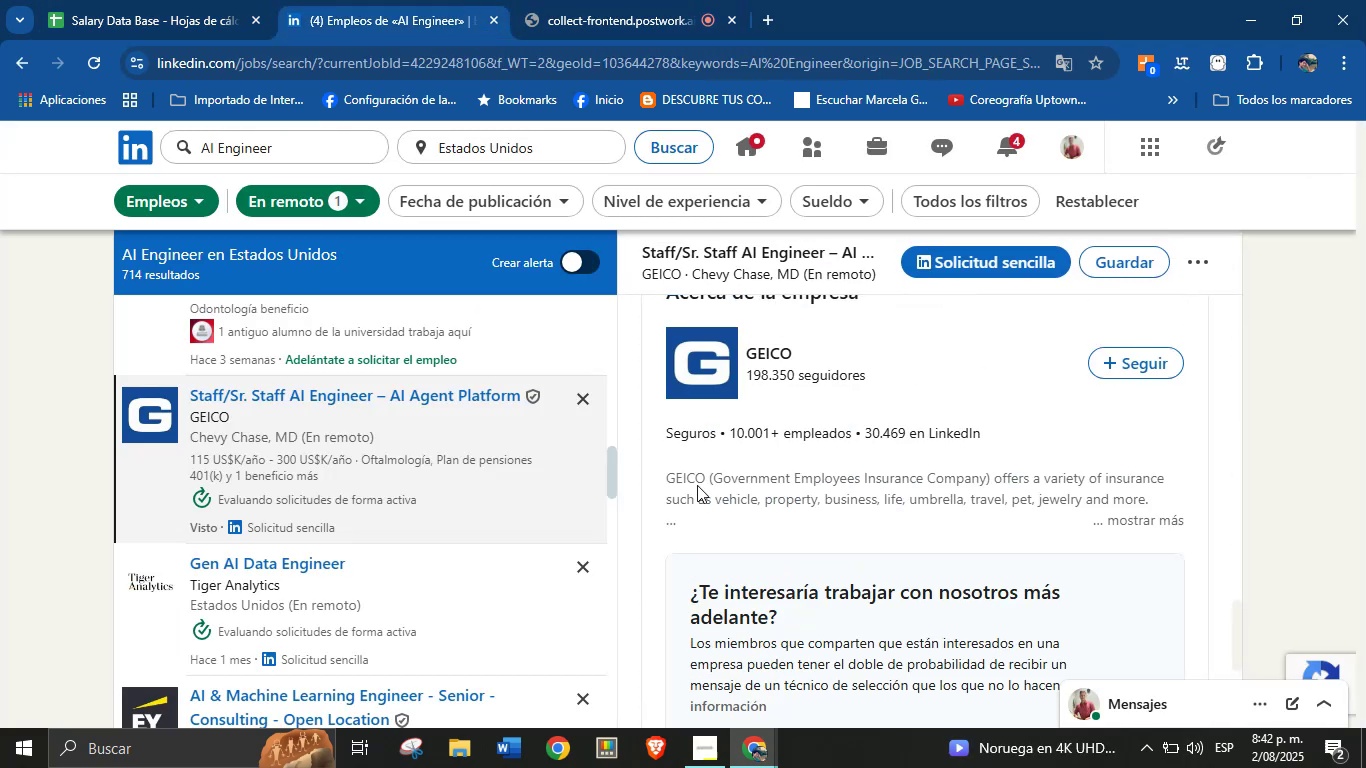 
left_click_drag(start_coordinate=[666, 434], to_coordinate=[719, 436])
 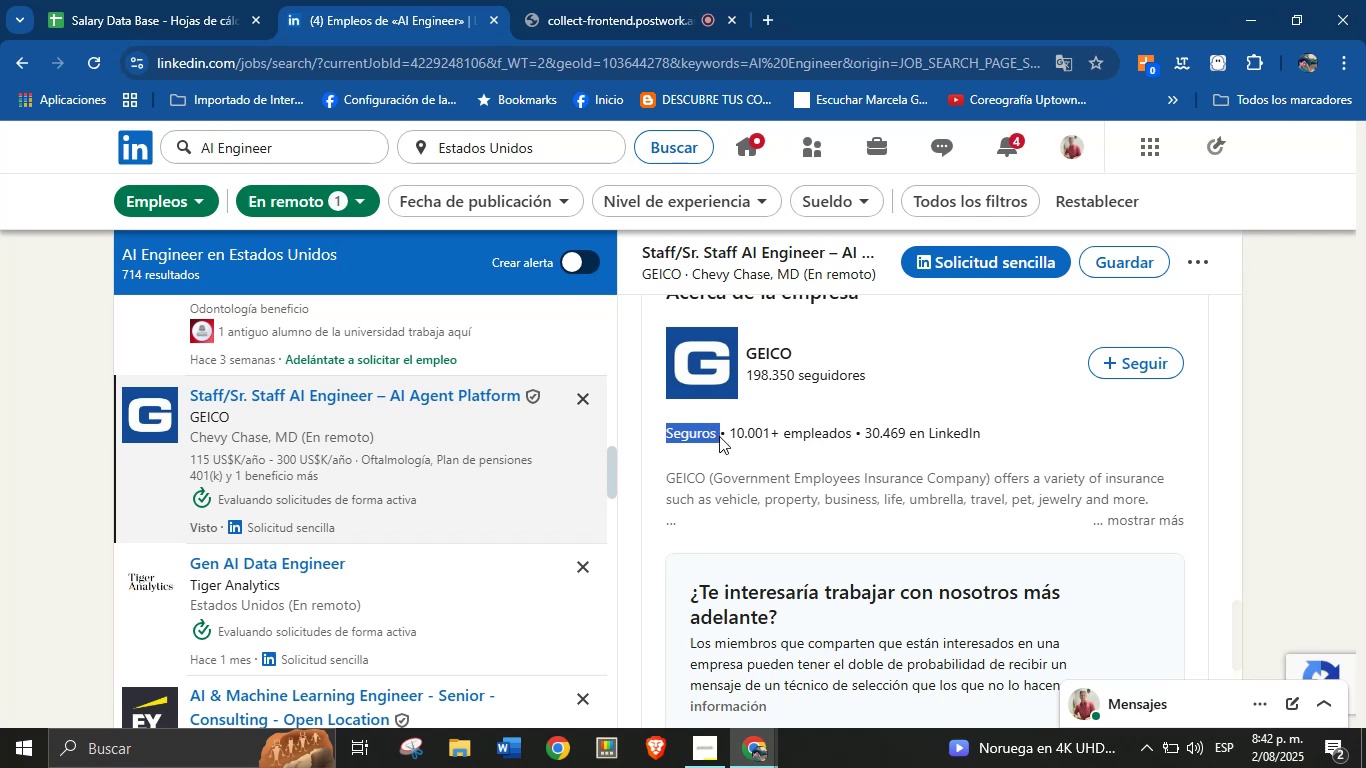 
key(Control+C)
 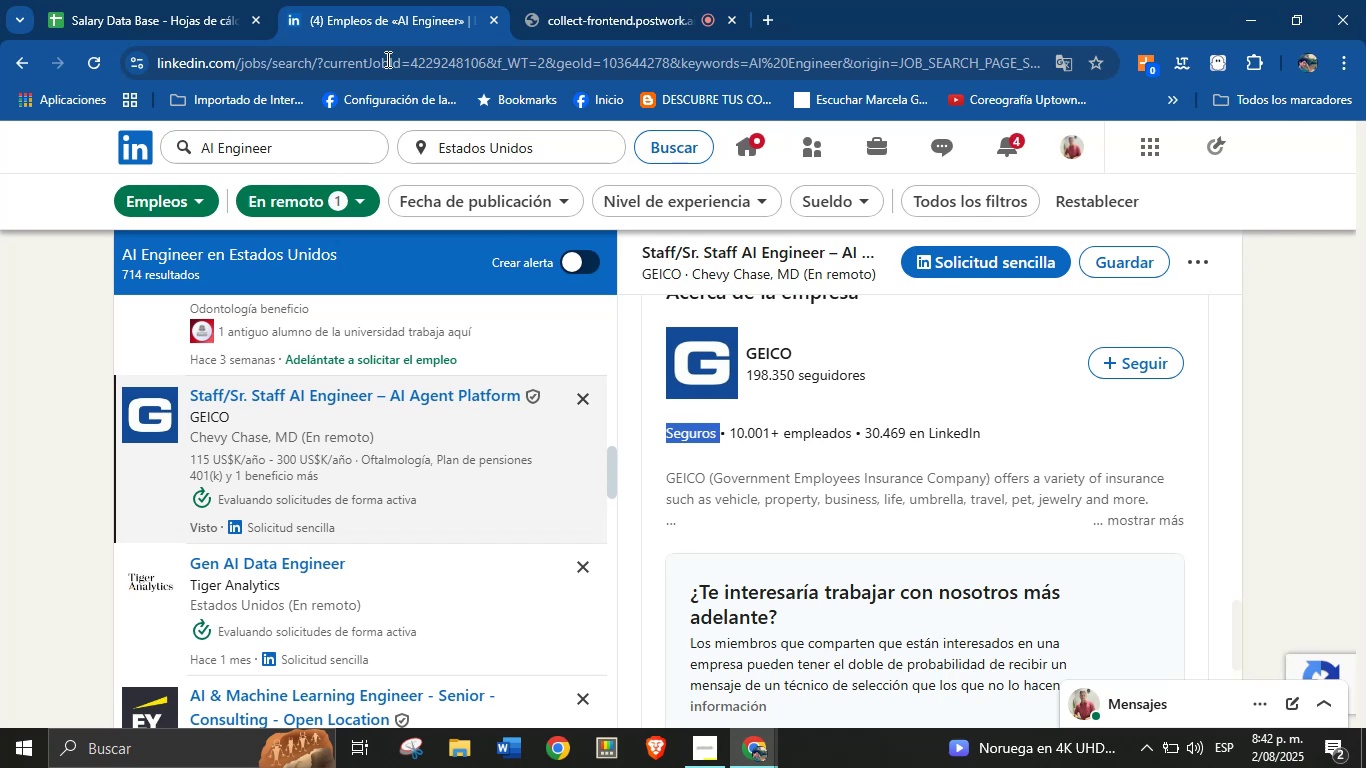 
left_click([173, 0])
 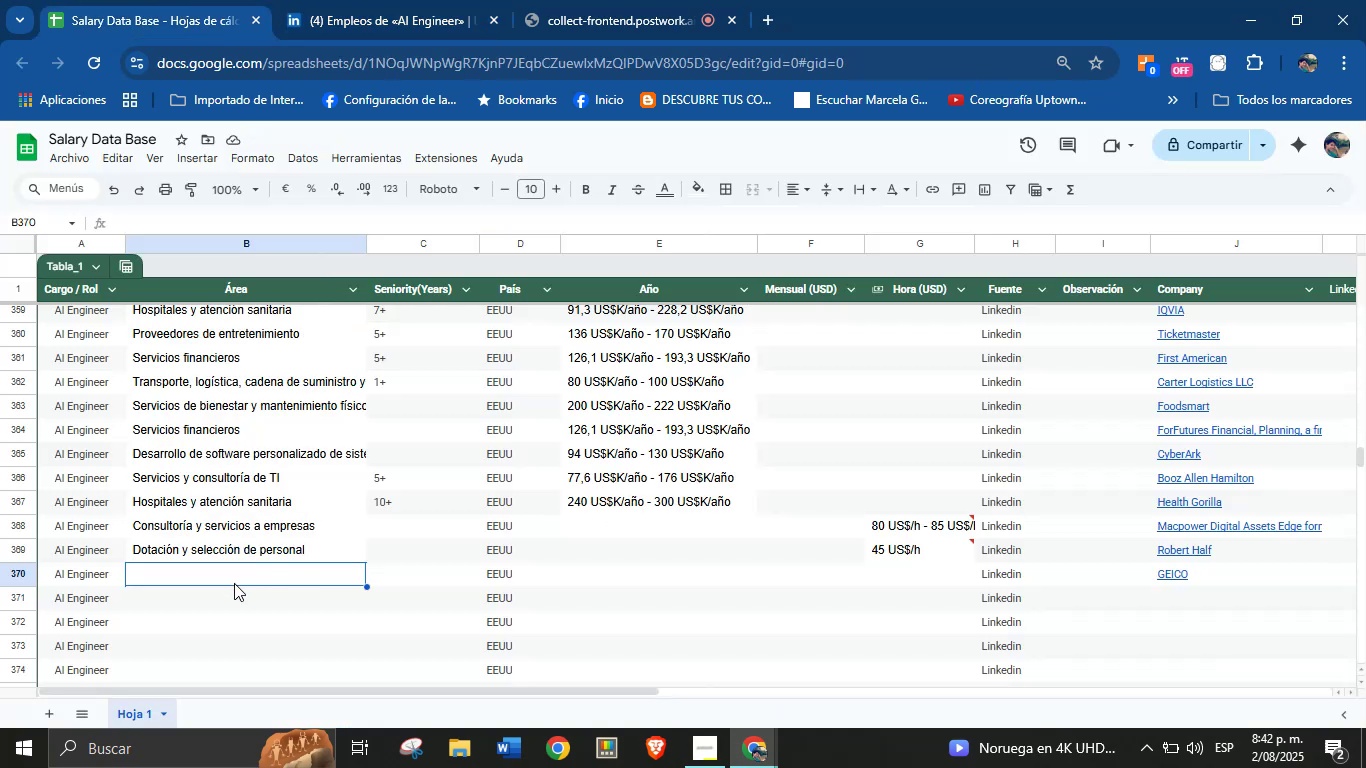 
left_click([244, 574])
 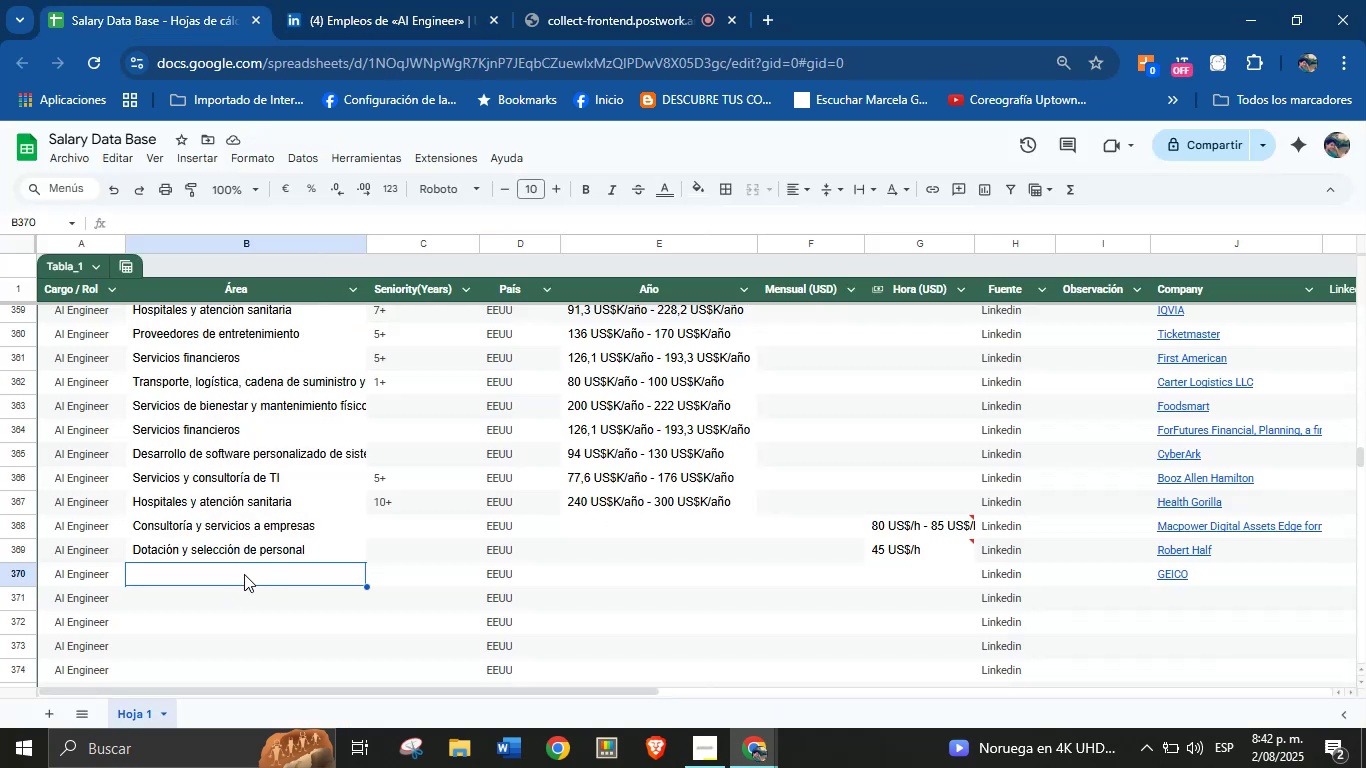 
key(Control+V)
 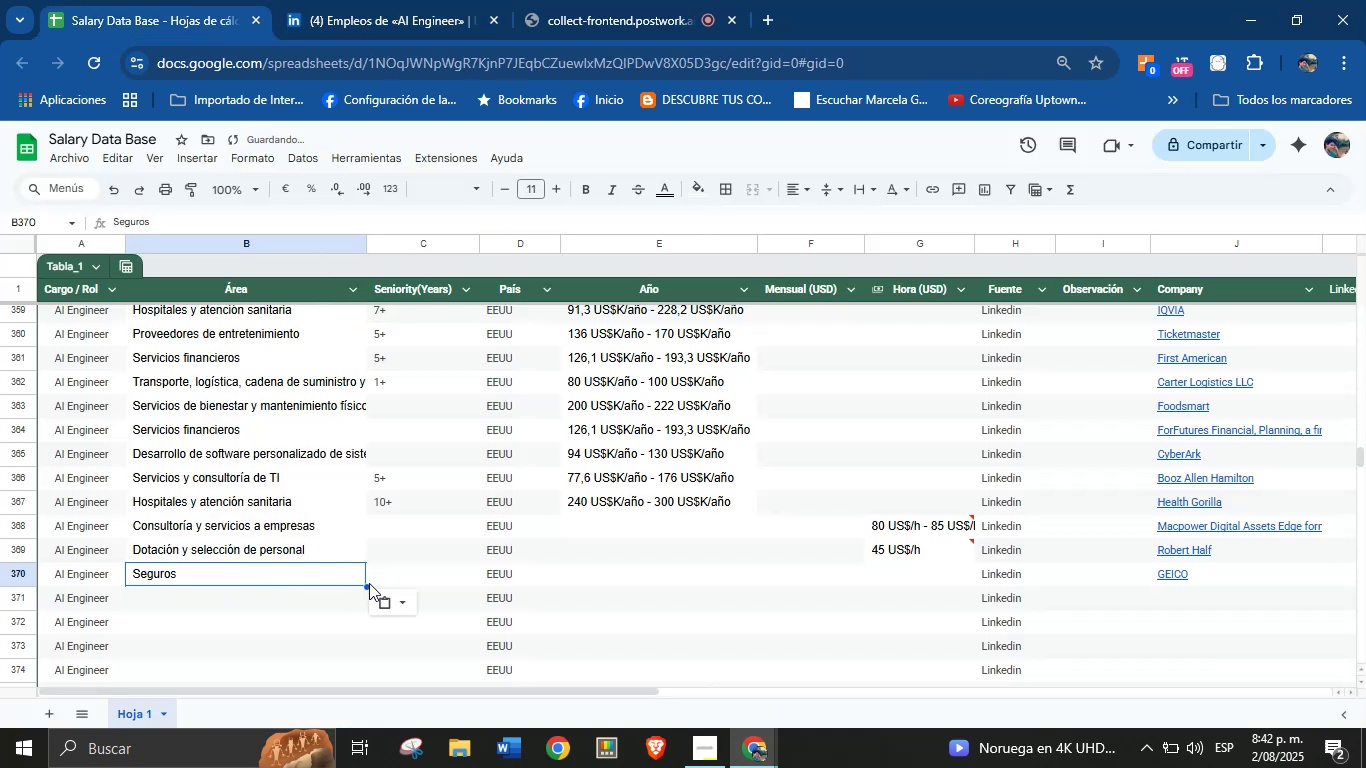 
left_click([400, 581])
 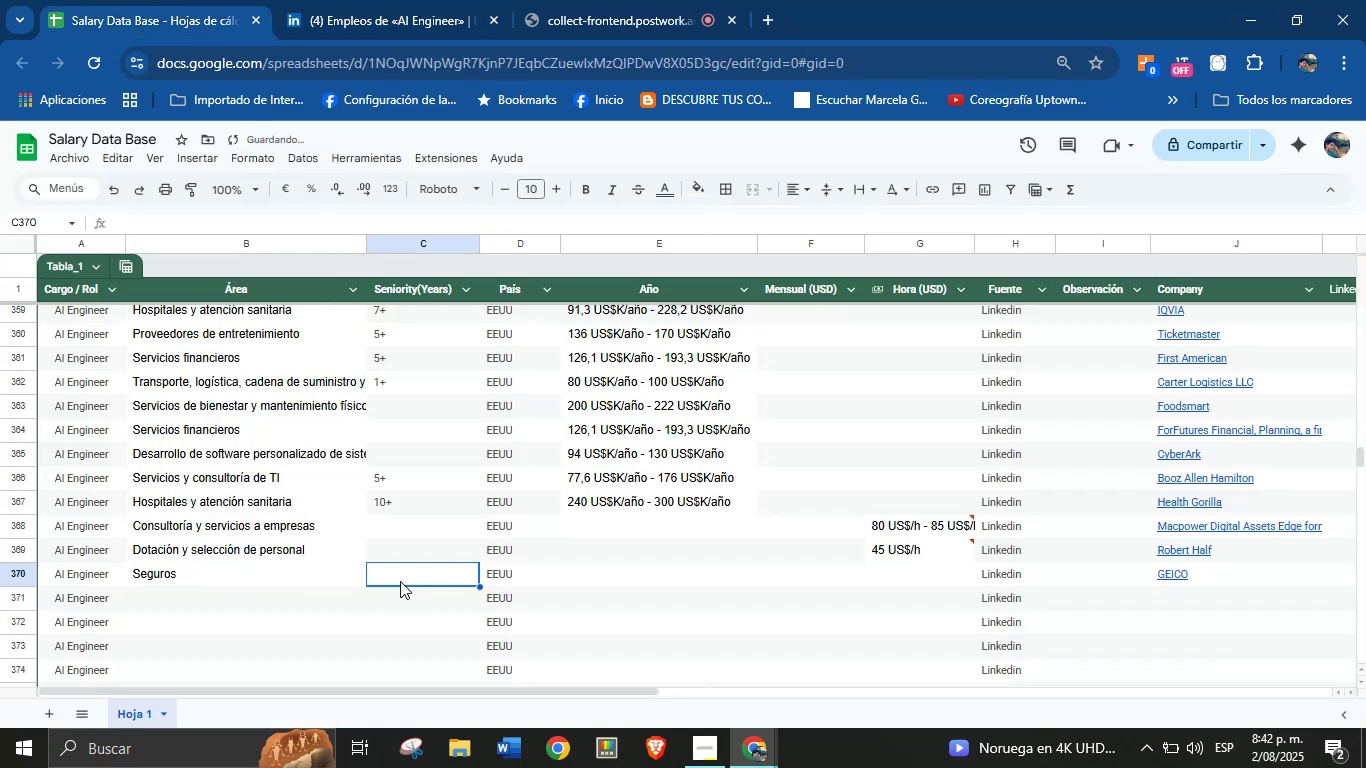 
key(6)
 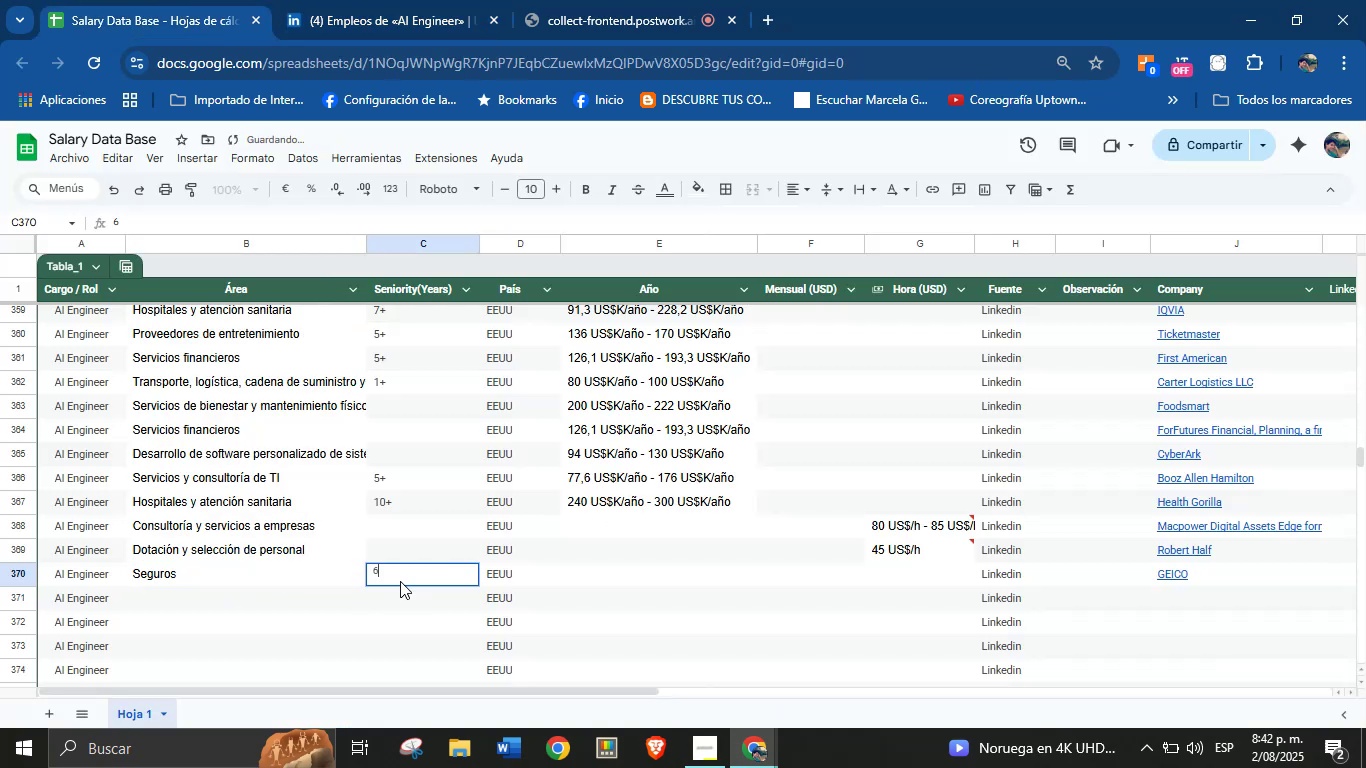 
key(Equal)
 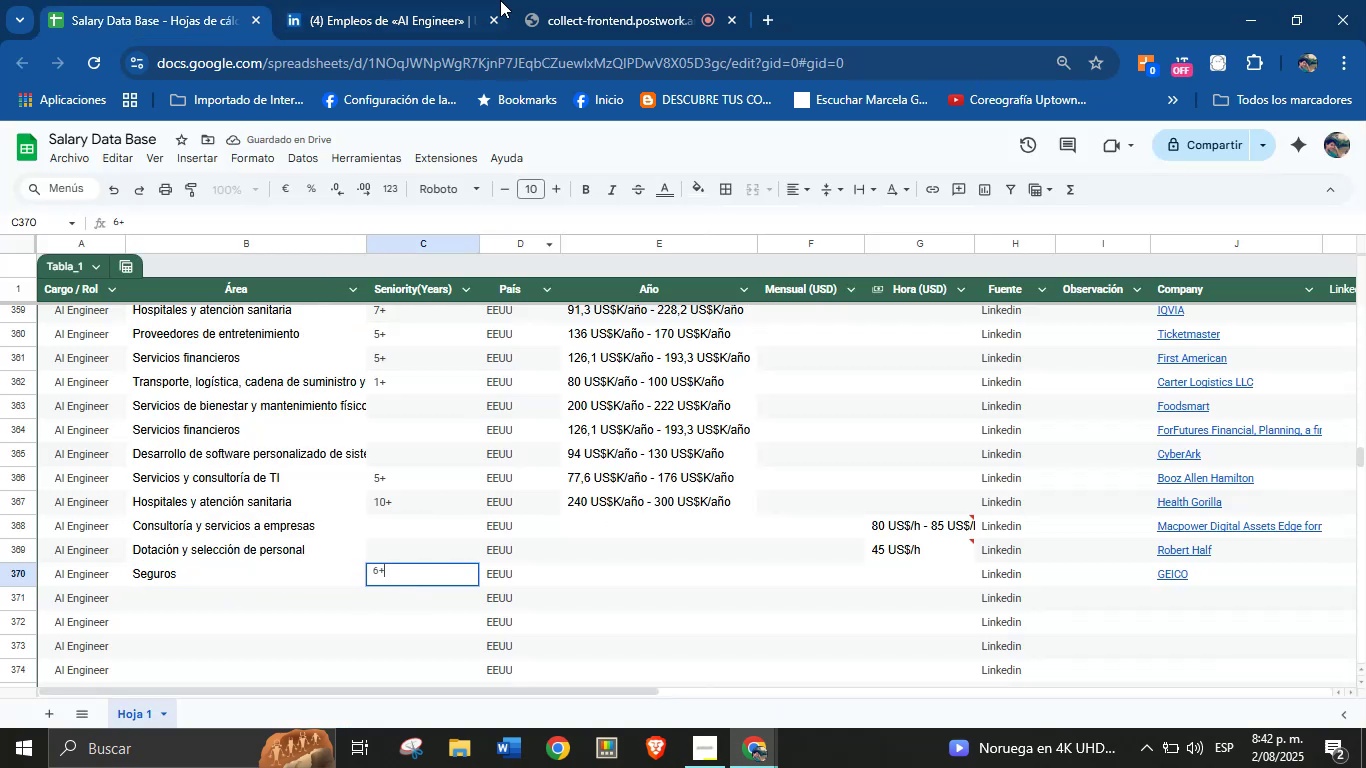 
left_click([435, 0])
 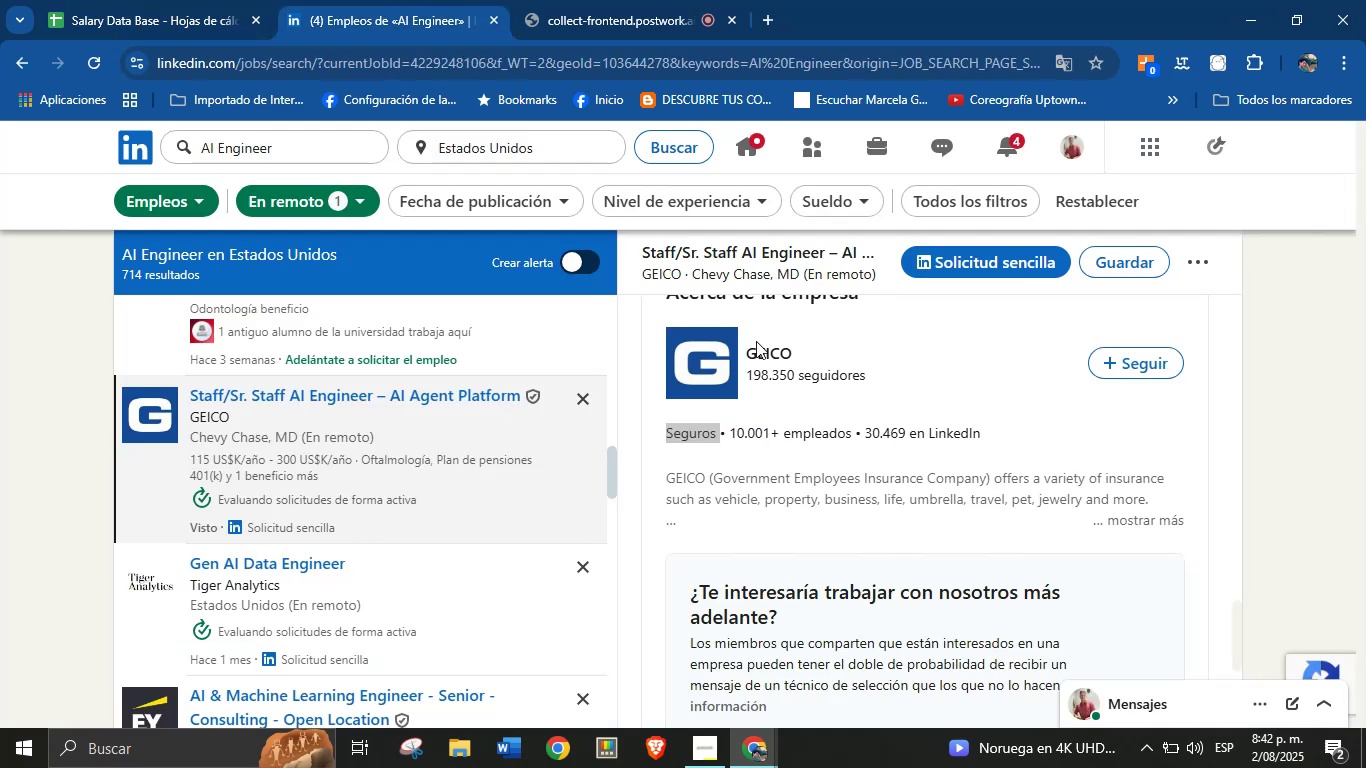 
scroll: coordinate [891, 552], scroll_direction: up, amount: 33.0
 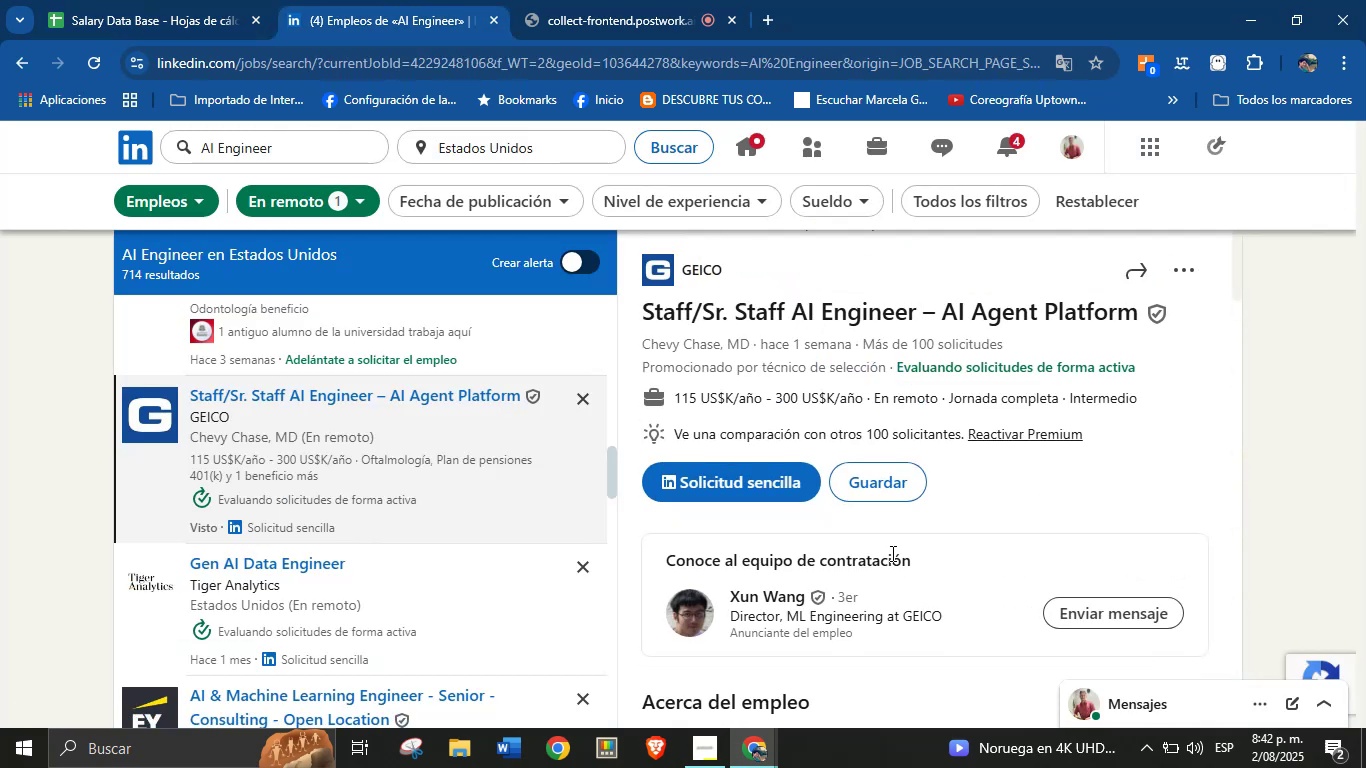 
scroll: coordinate [891, 554], scroll_direction: down, amount: 6.0
 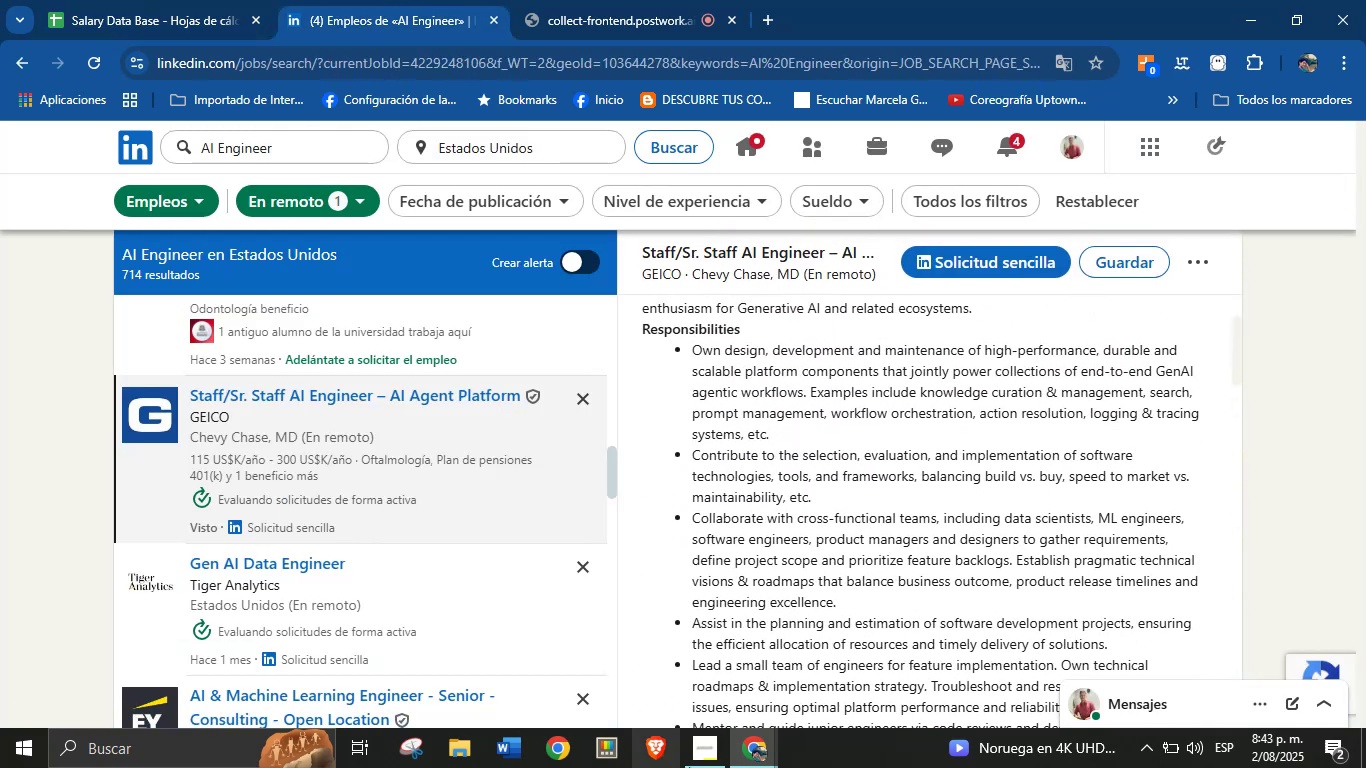 
scroll: coordinate [836, 471], scroll_direction: up, amount: 9.0
 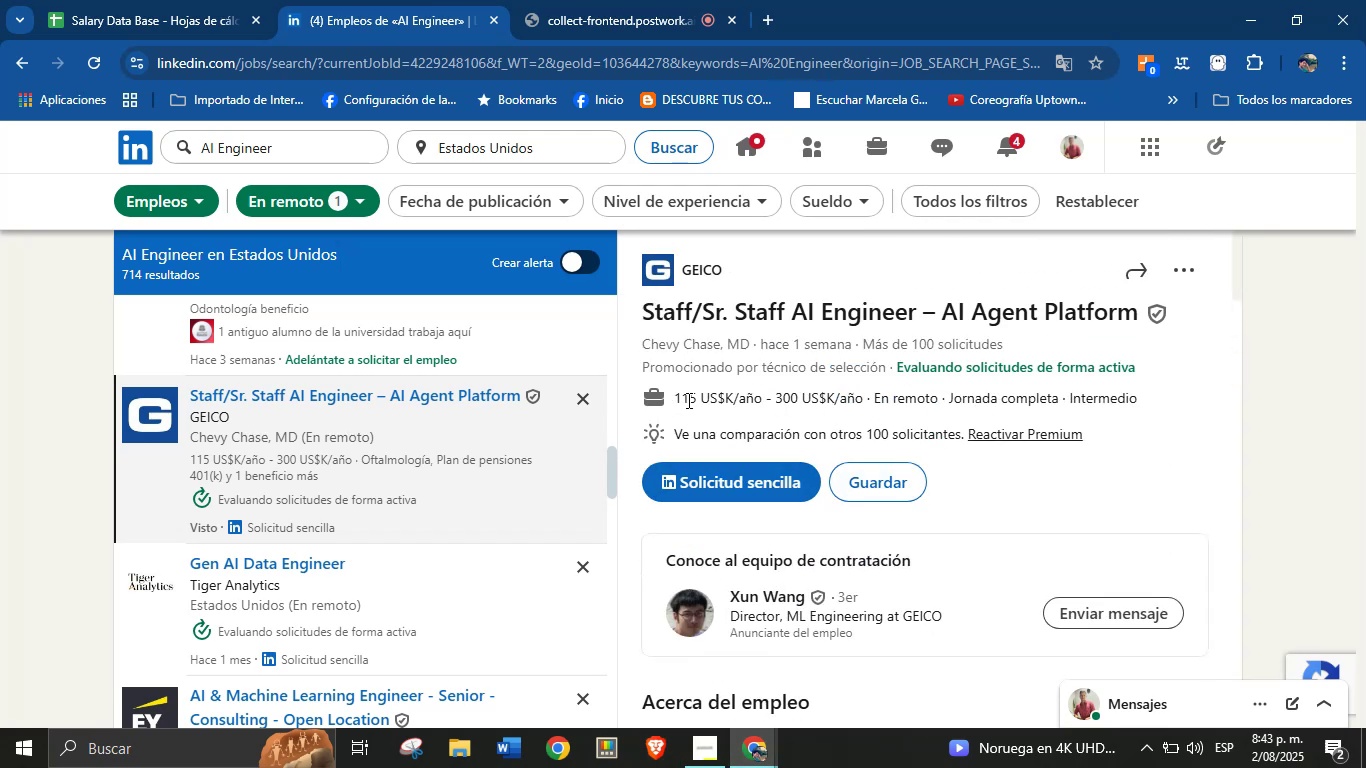 
left_click_drag(start_coordinate=[677, 396], to_coordinate=[871, 394])
 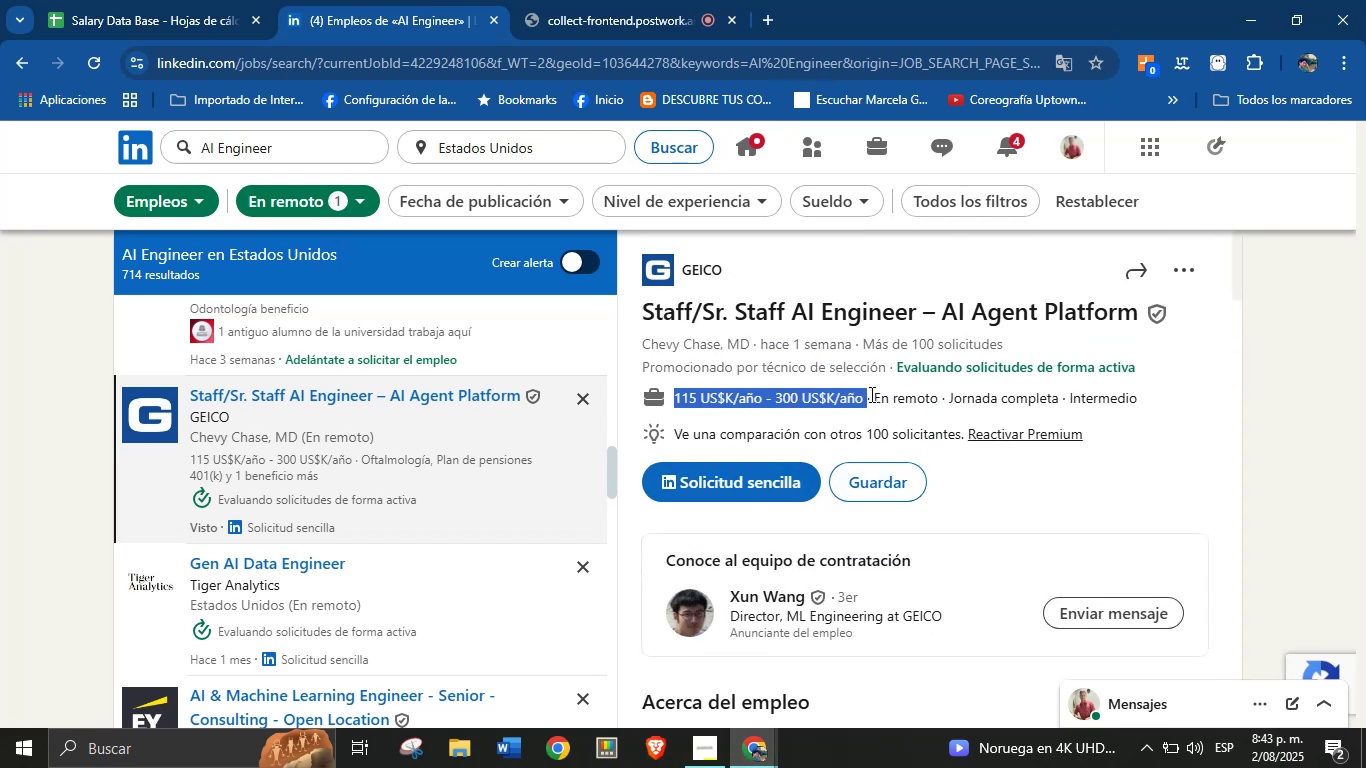 
key(Control+C)
 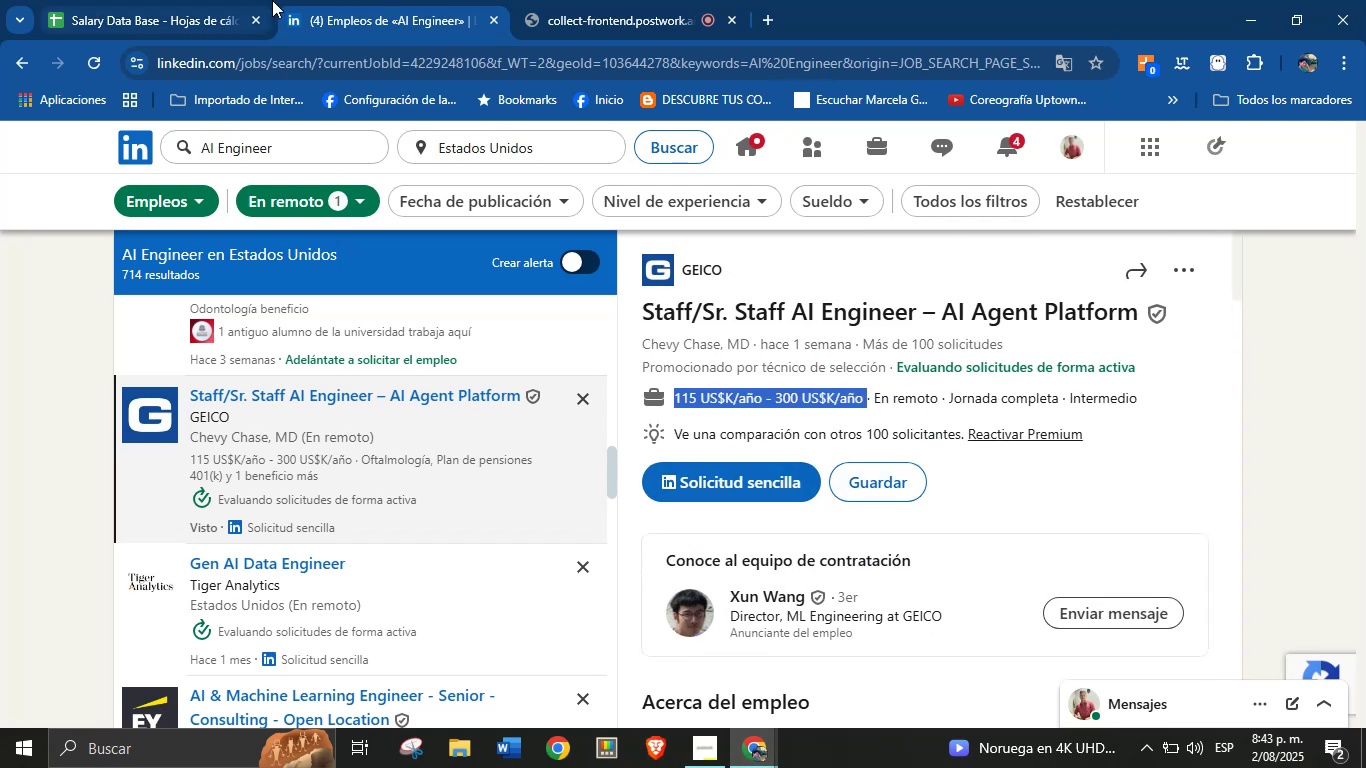 
left_click([231, 0])
 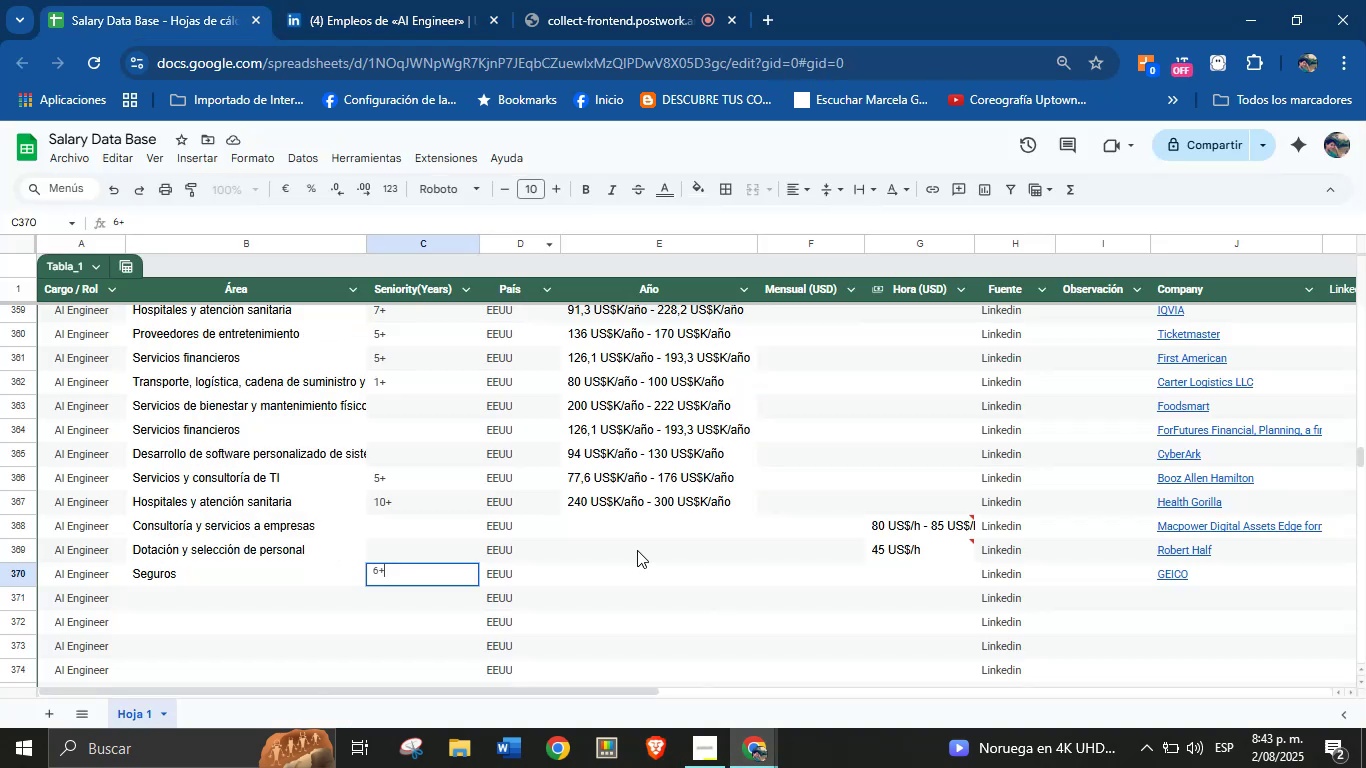 
left_click([616, 545])
 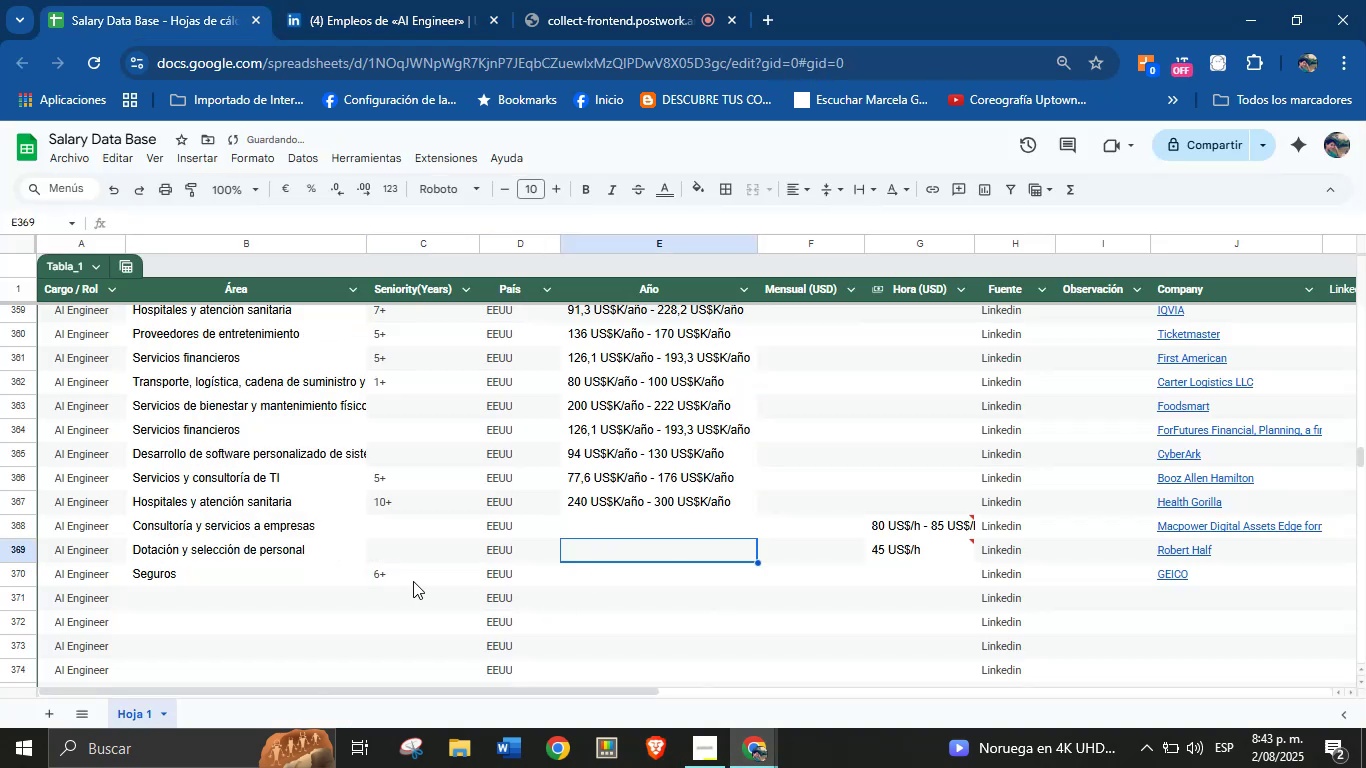 
left_click([601, 582])
 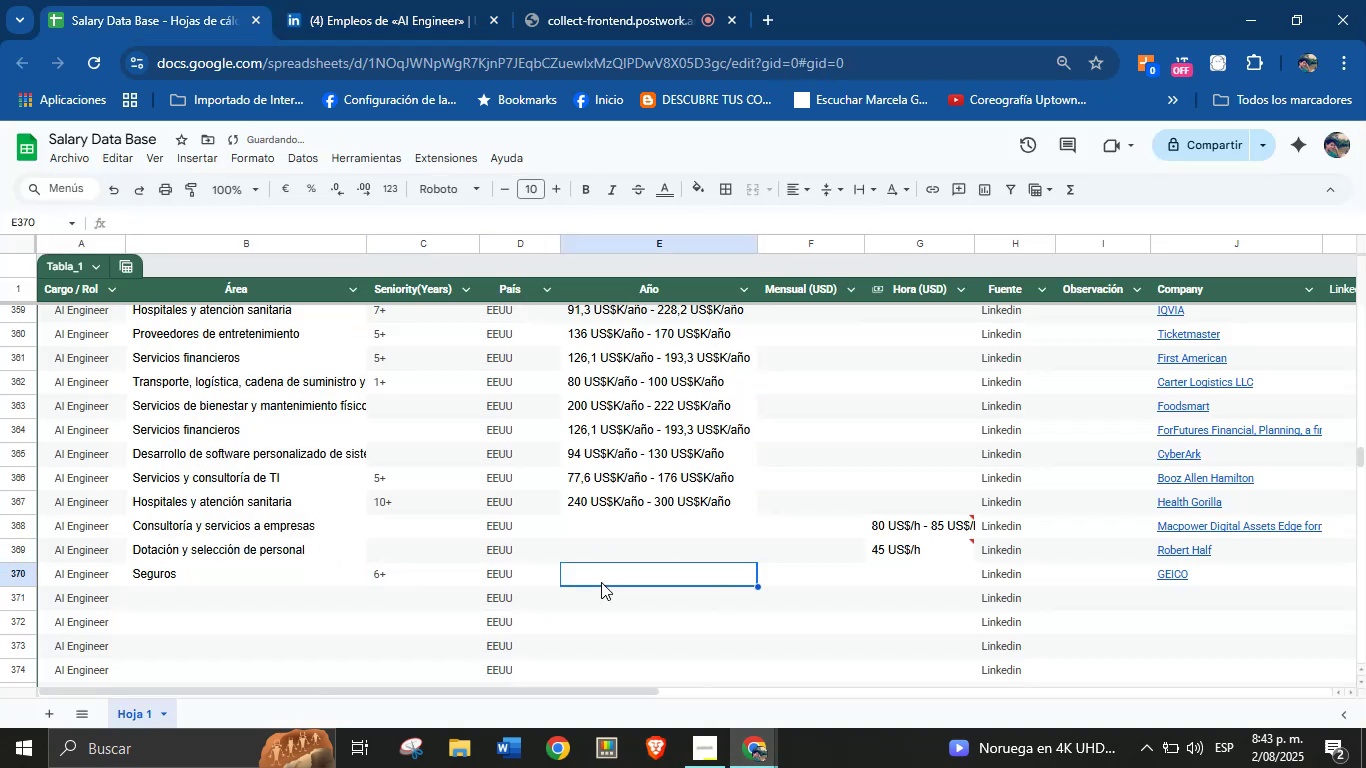 
key(Control+V)
 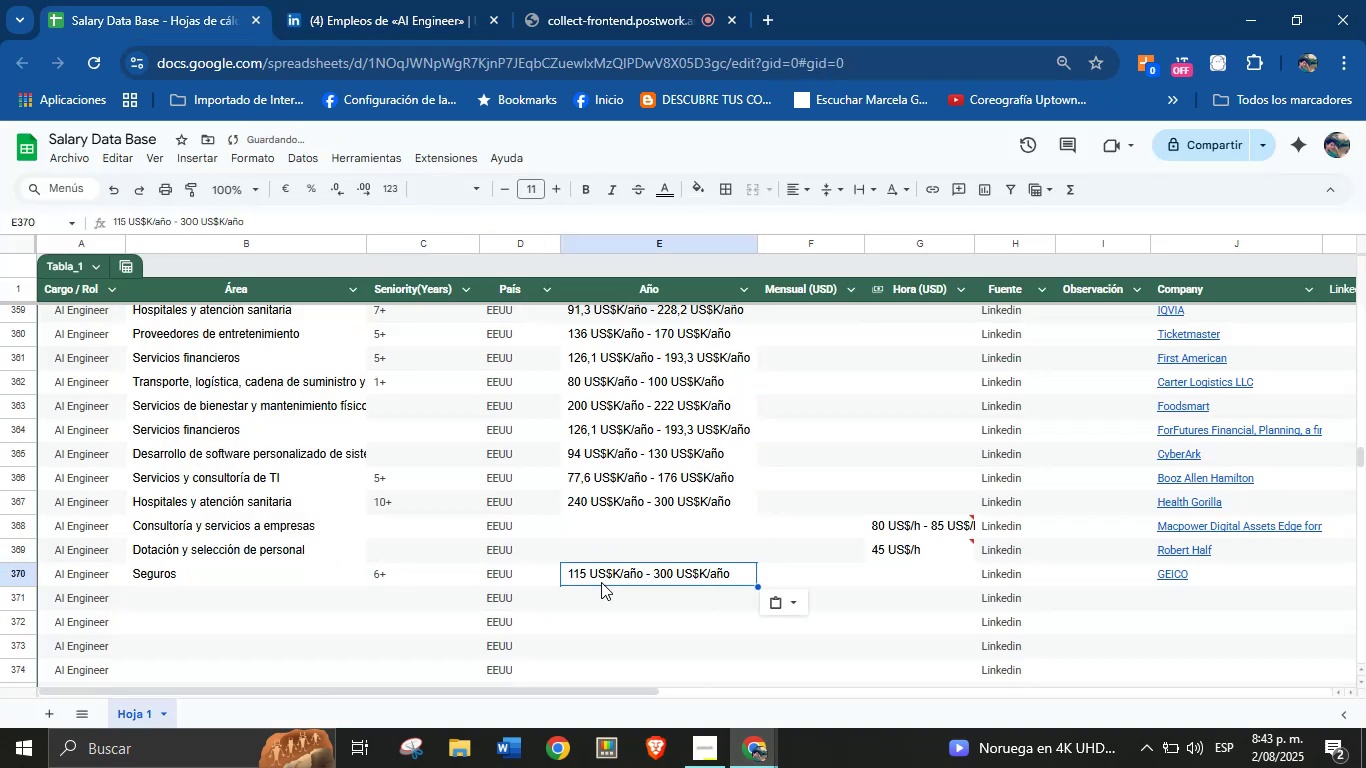 
scroll: coordinate [601, 582], scroll_direction: down, amount: 1.0
 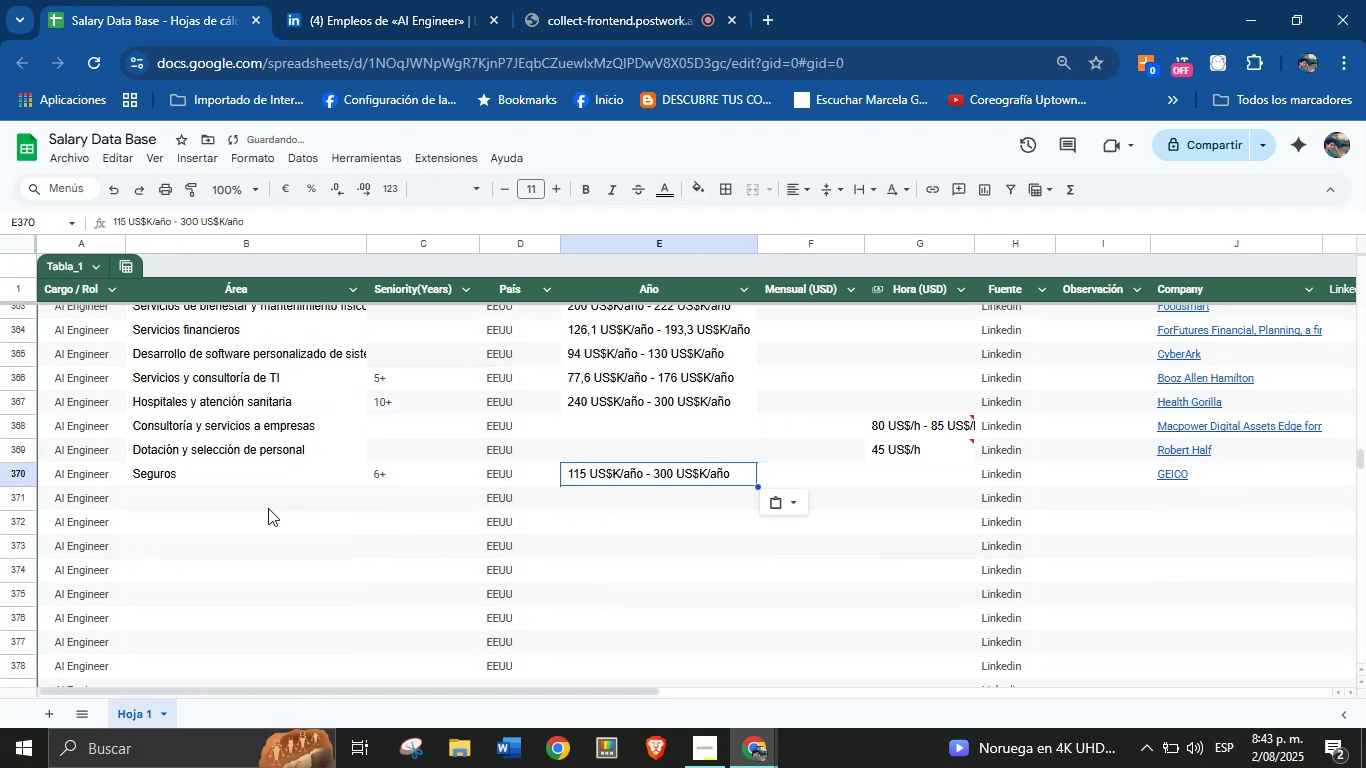 
left_click([199, 496])
 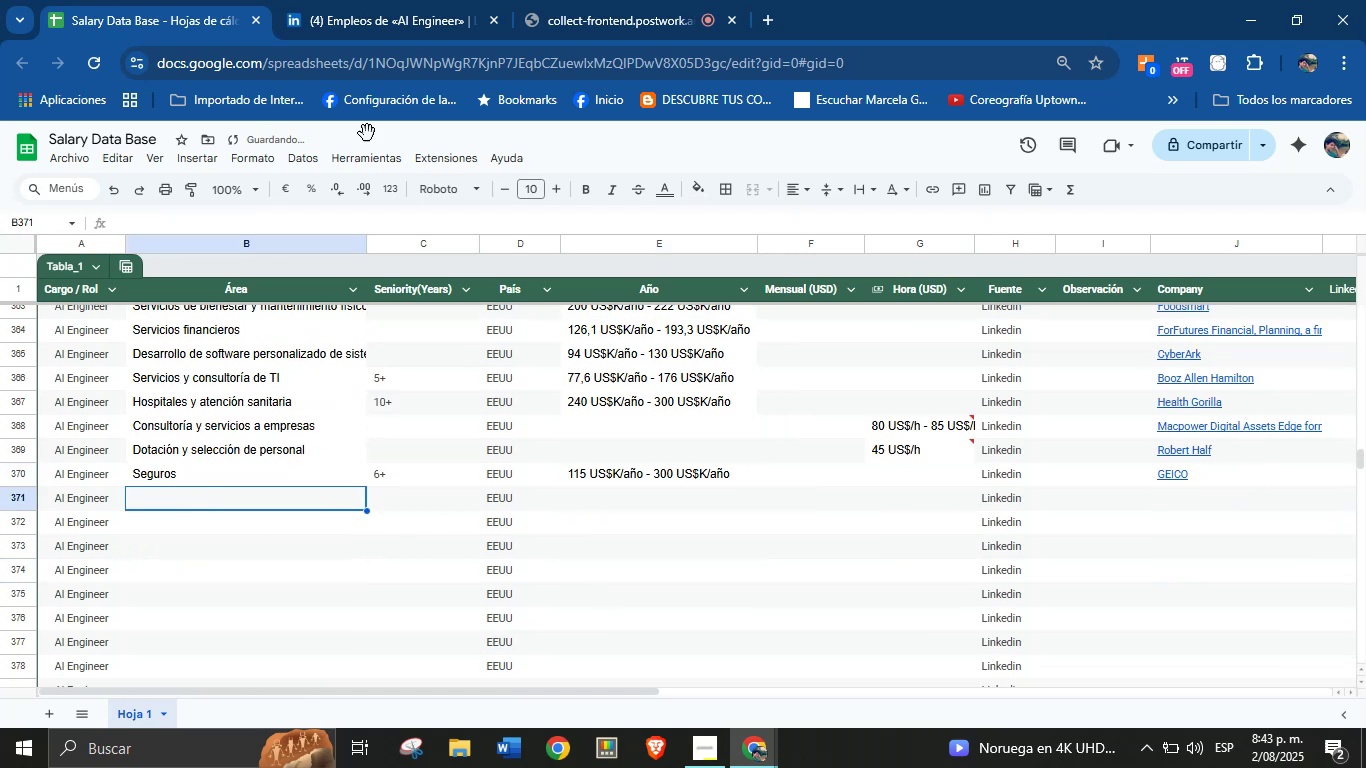 
left_click([439, 0])
 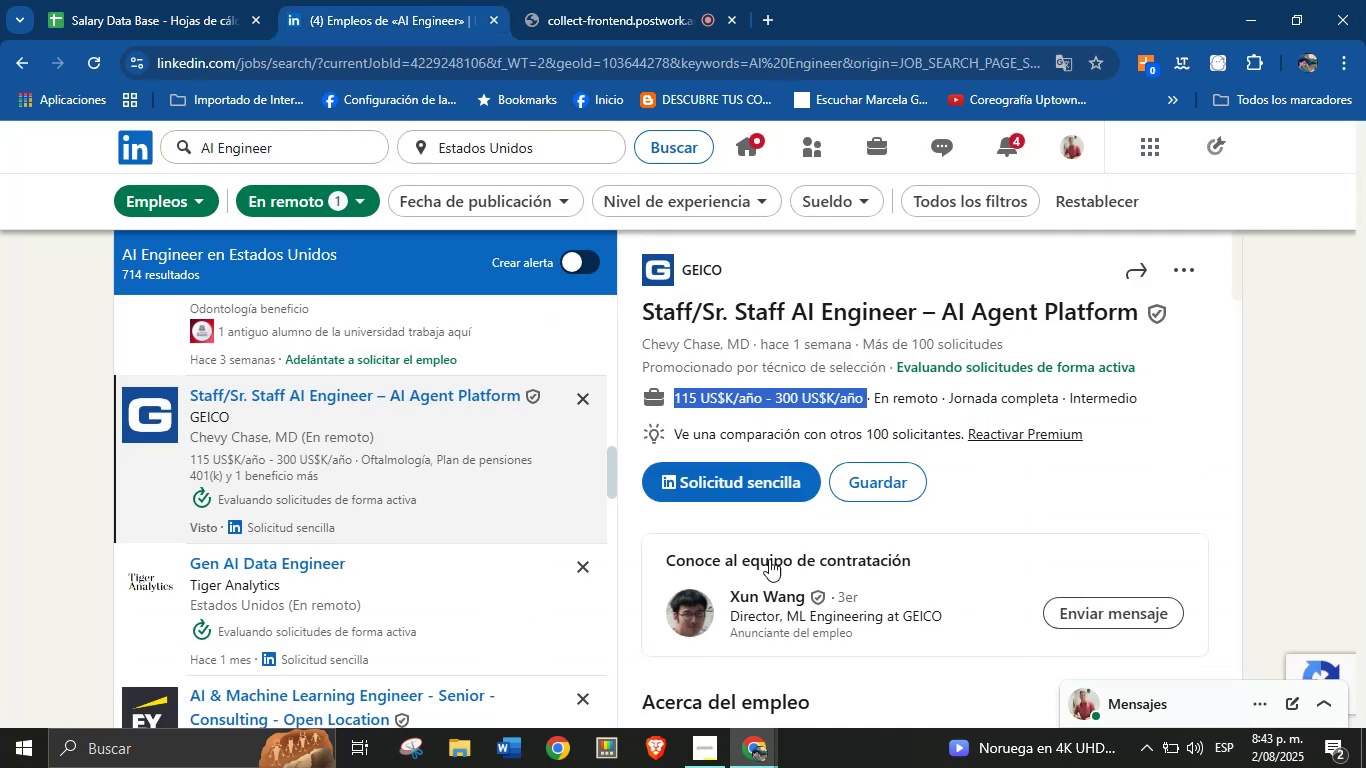 
scroll: coordinate [416, 439], scroll_direction: down, amount: 5.0
 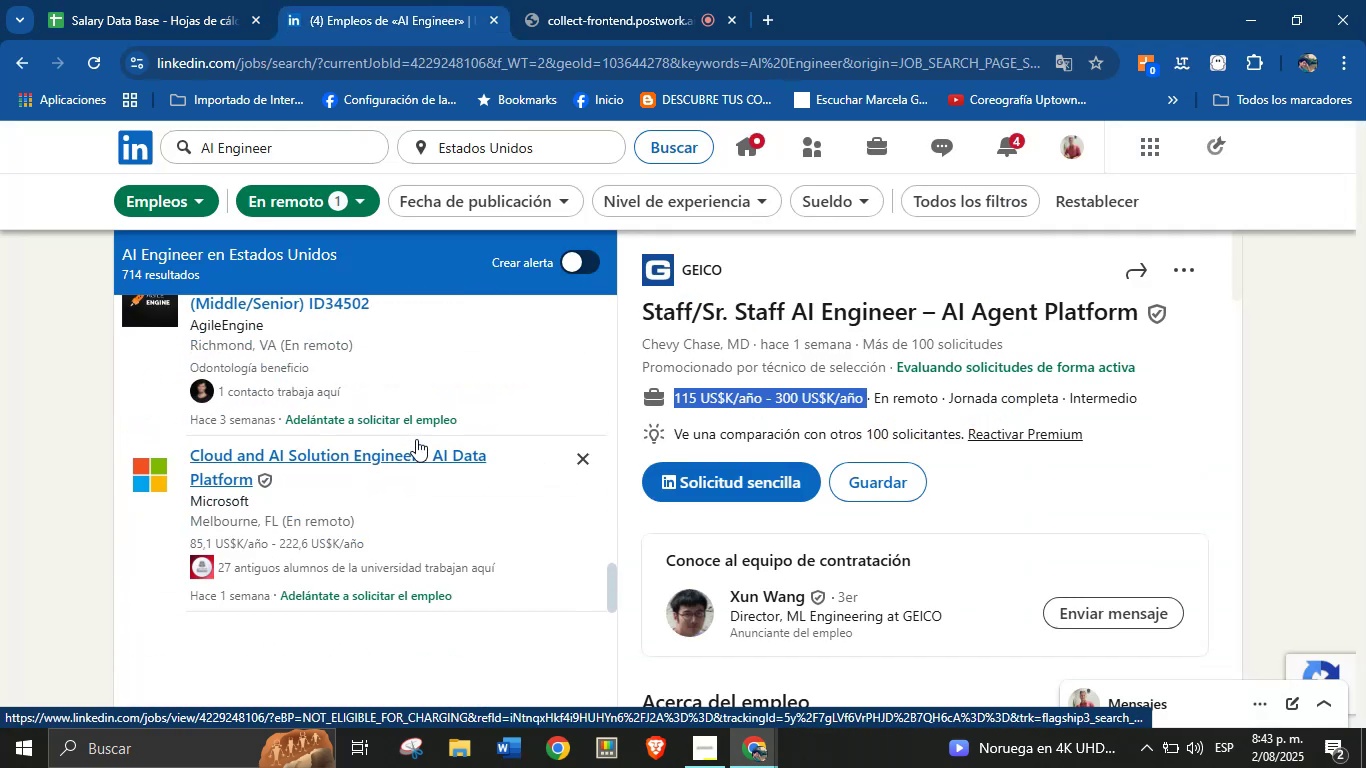 
scroll: coordinate [303, 476], scroll_direction: up, amount: 6.0
 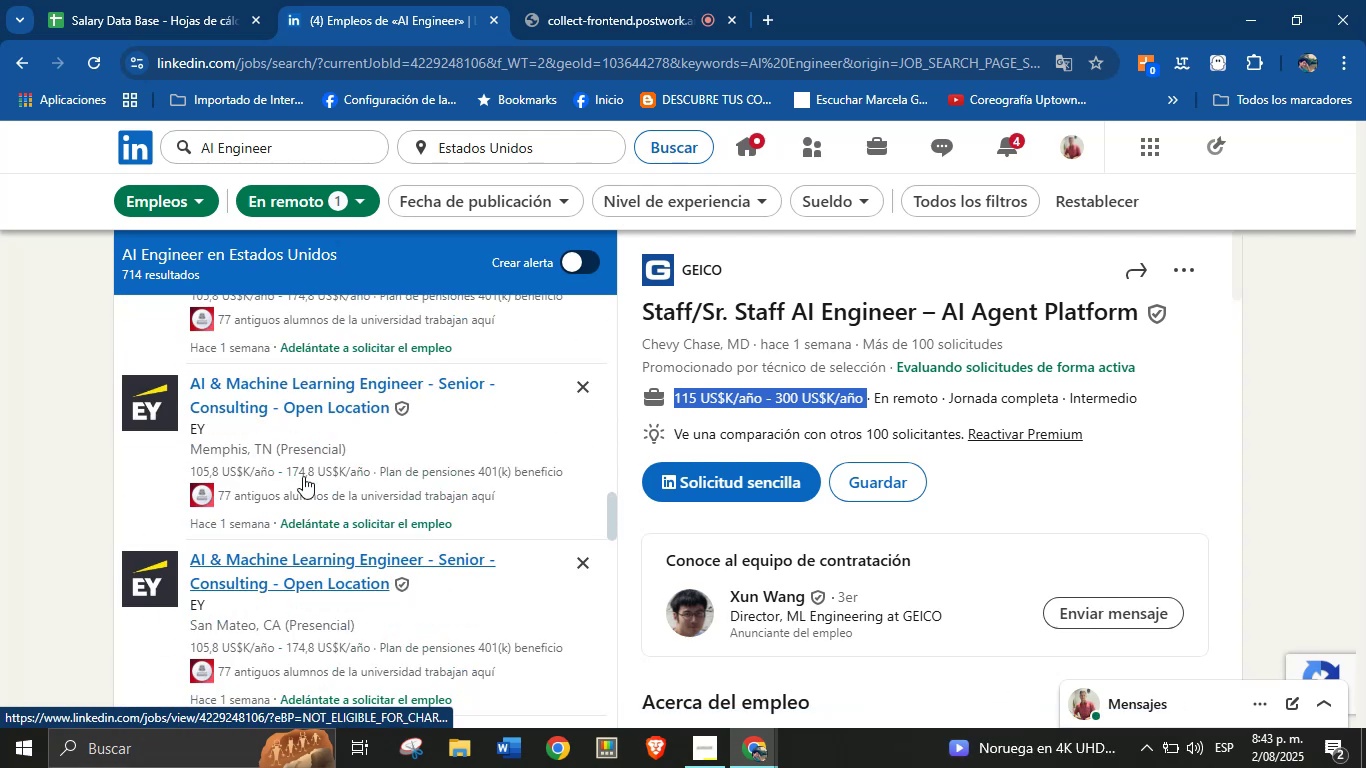 
scroll: coordinate [303, 476], scroll_direction: down, amount: 10.0
 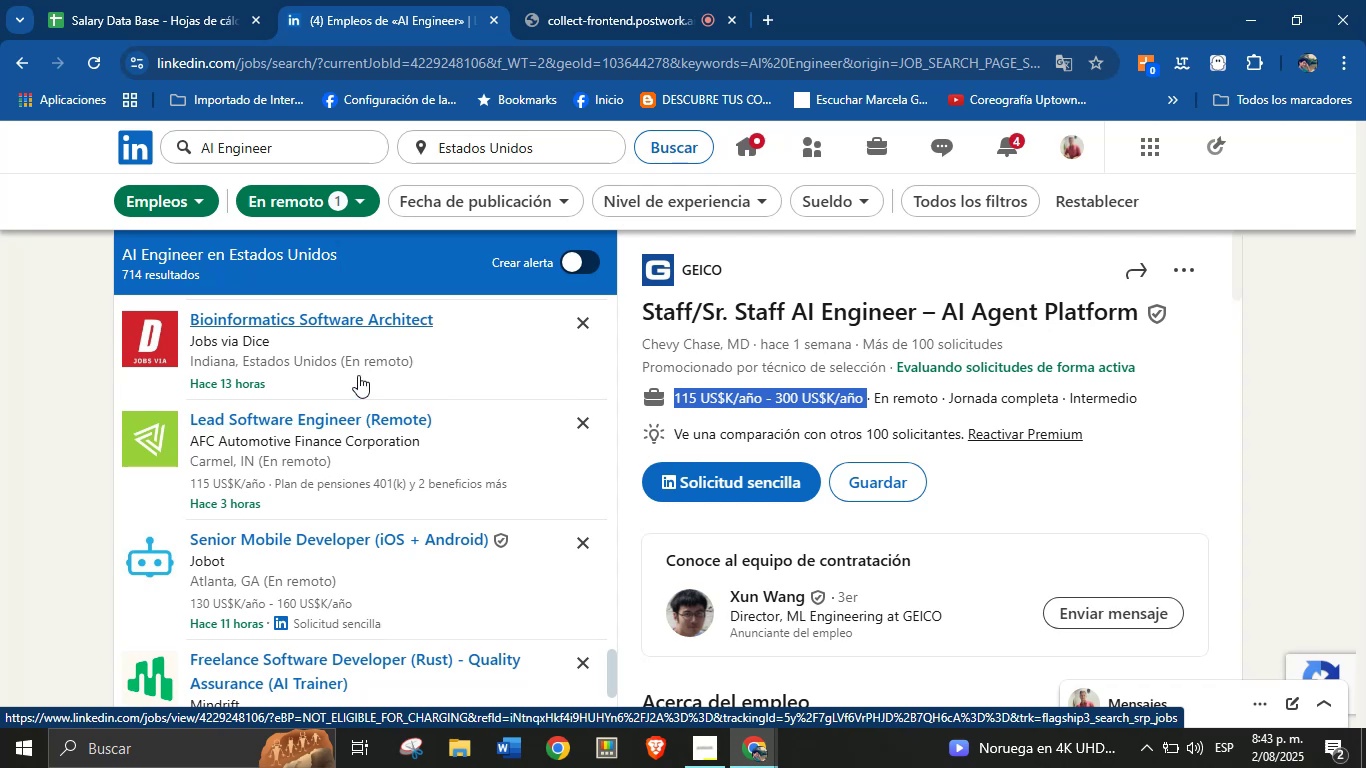 
left_click([335, 419])
 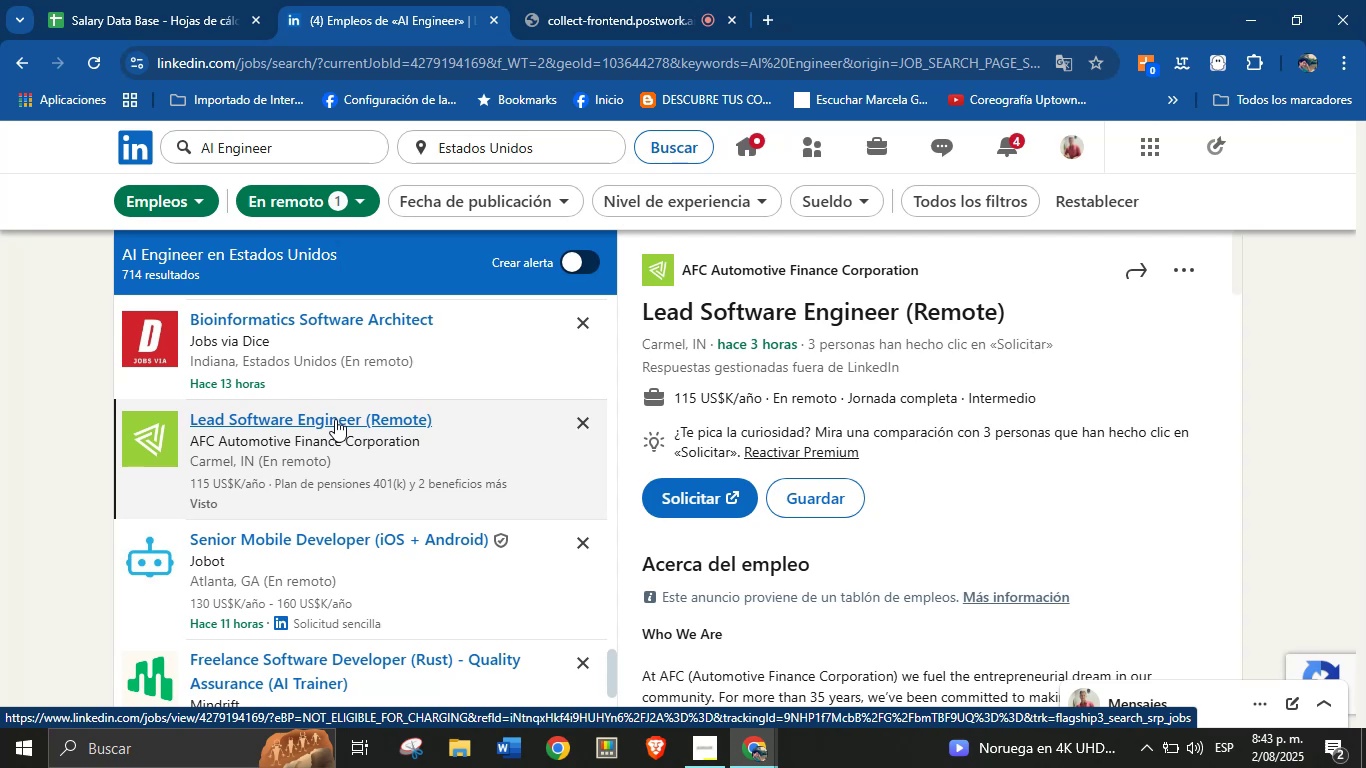 
wait(29.27)
 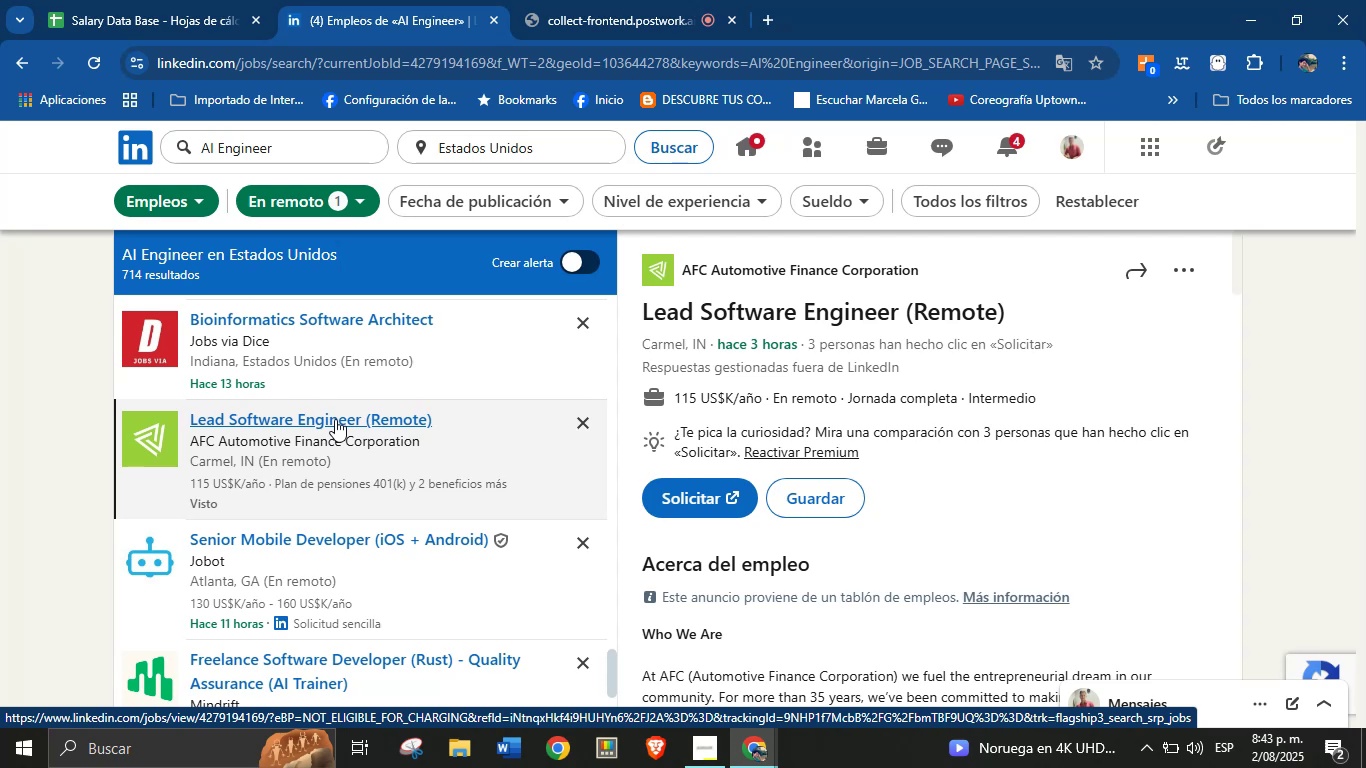 
left_click([757, 245])
 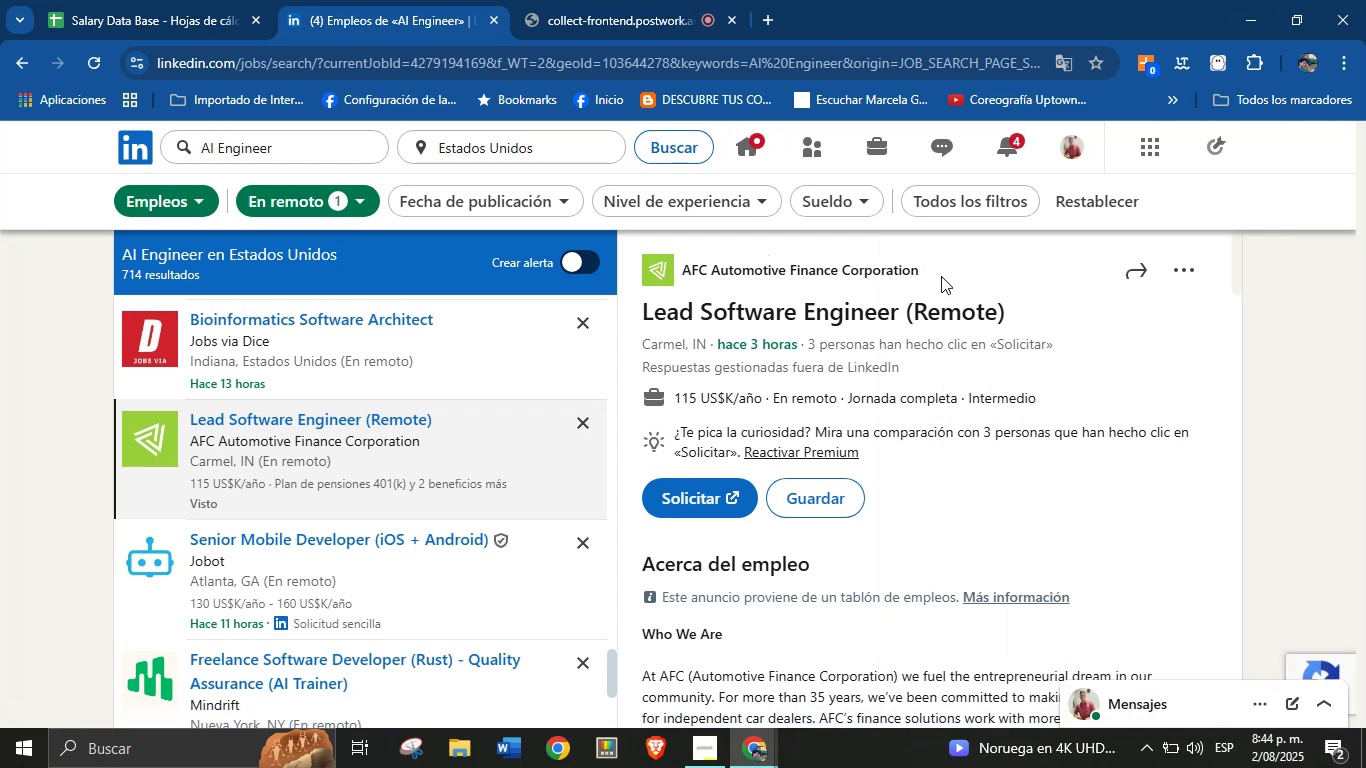 
left_click_drag(start_coordinate=[931, 269], to_coordinate=[686, 268])
 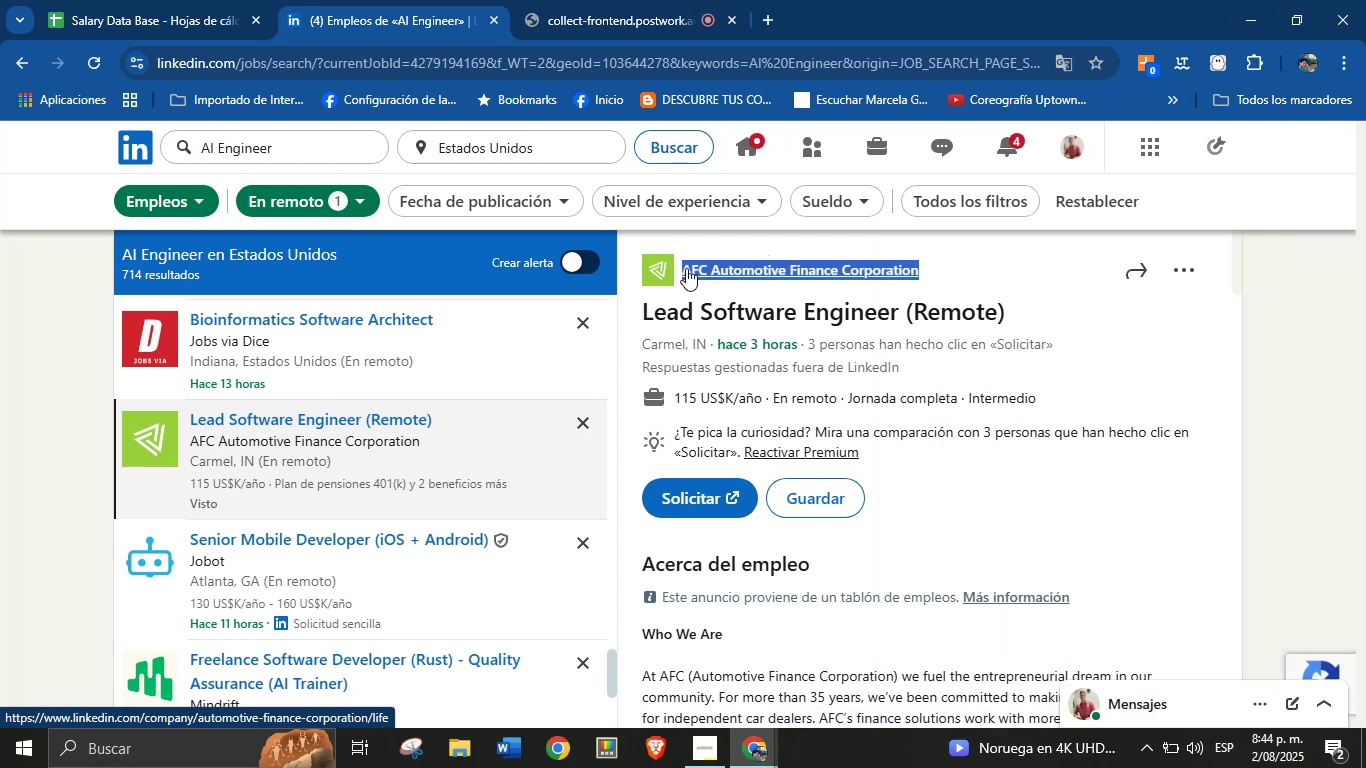 
key(Control+C)
 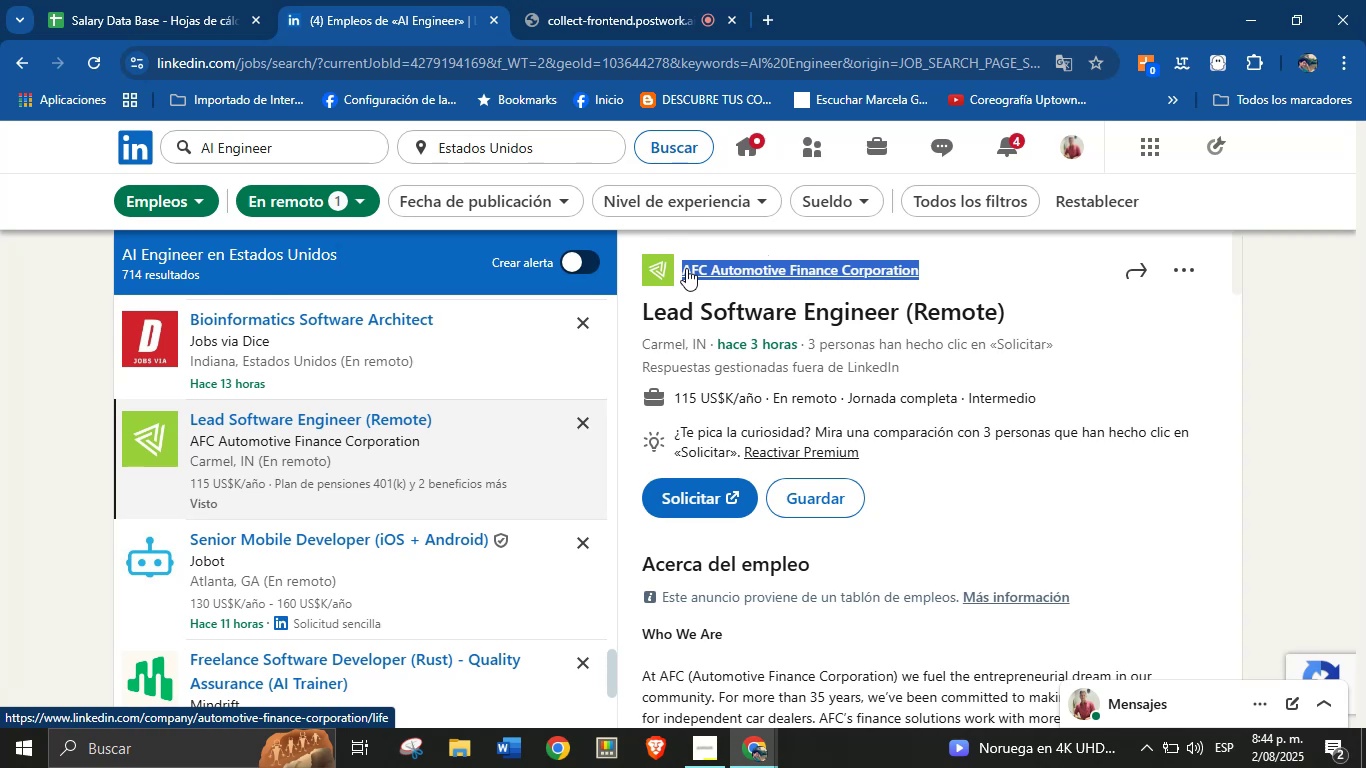 
wait(11.15)
 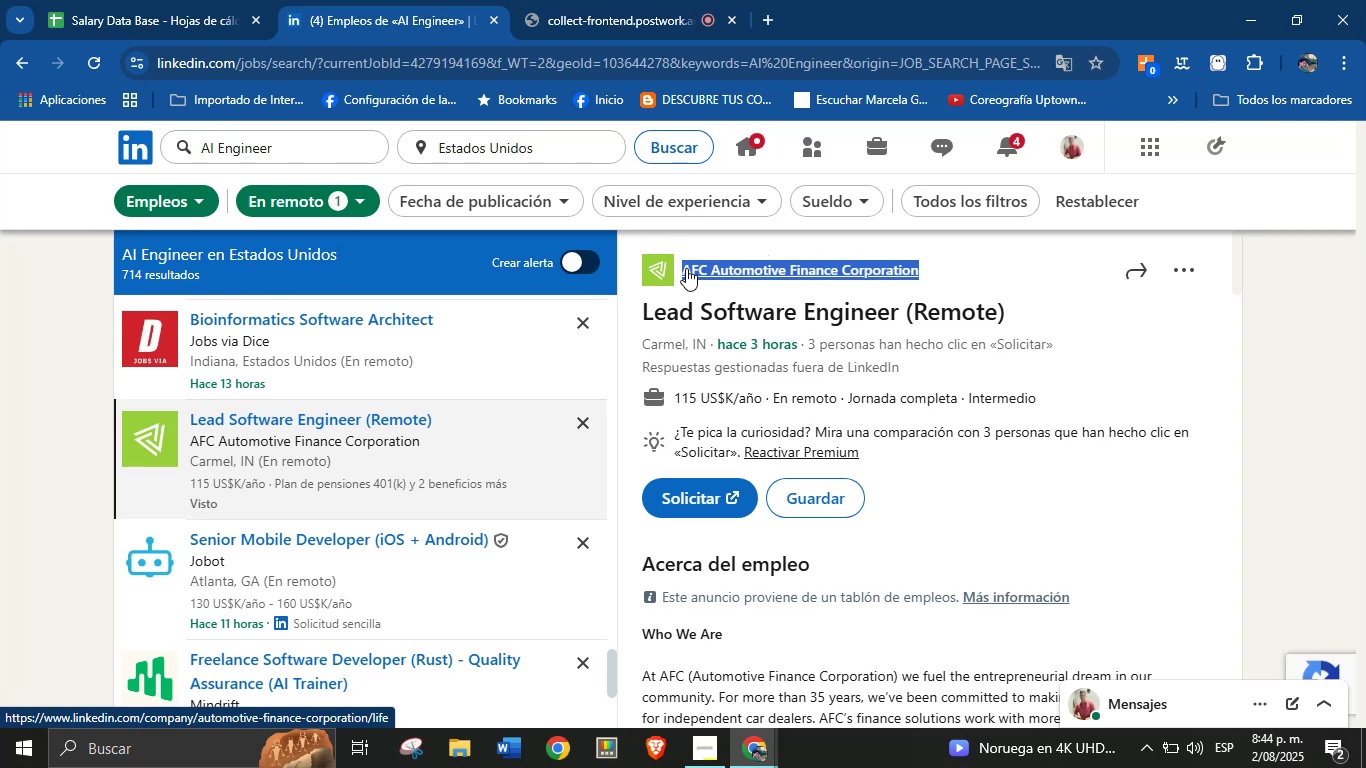 
key(Control+C)
 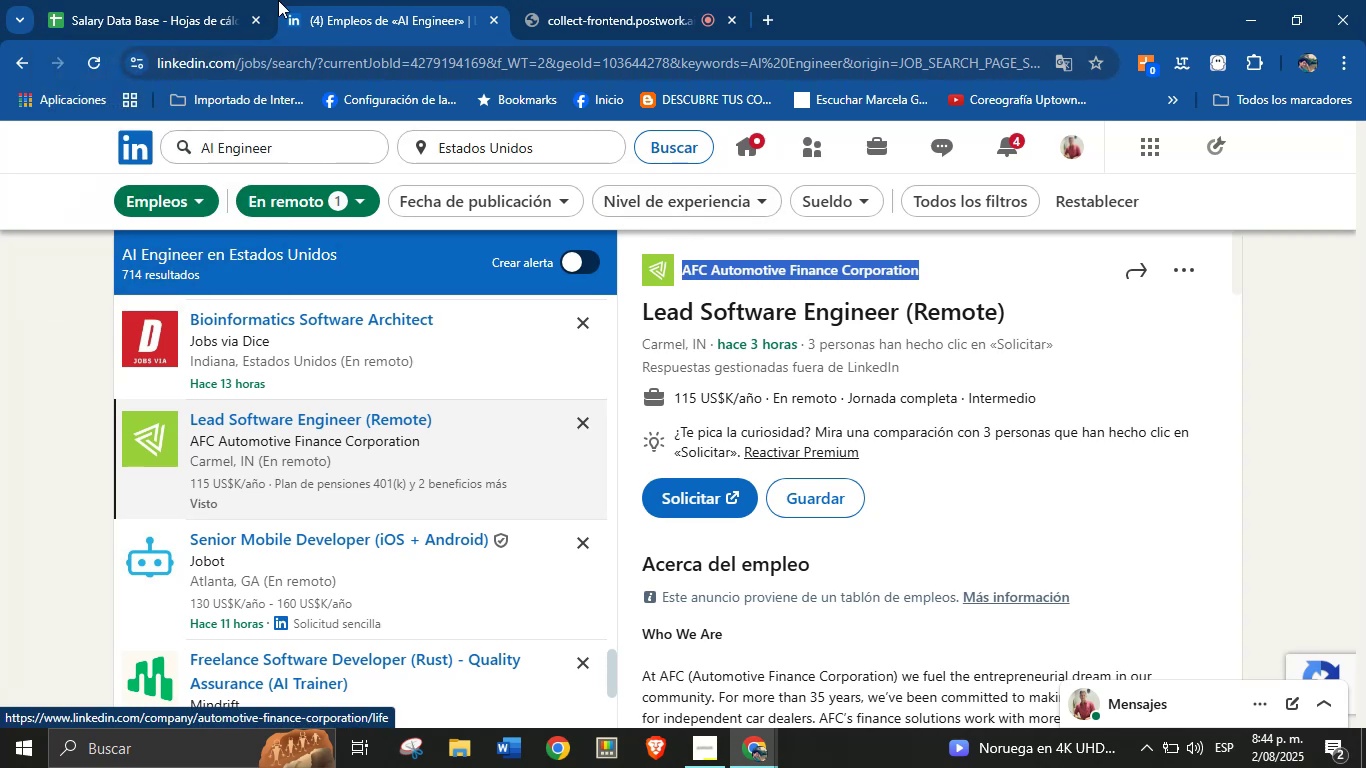 
left_click([205, 0])
 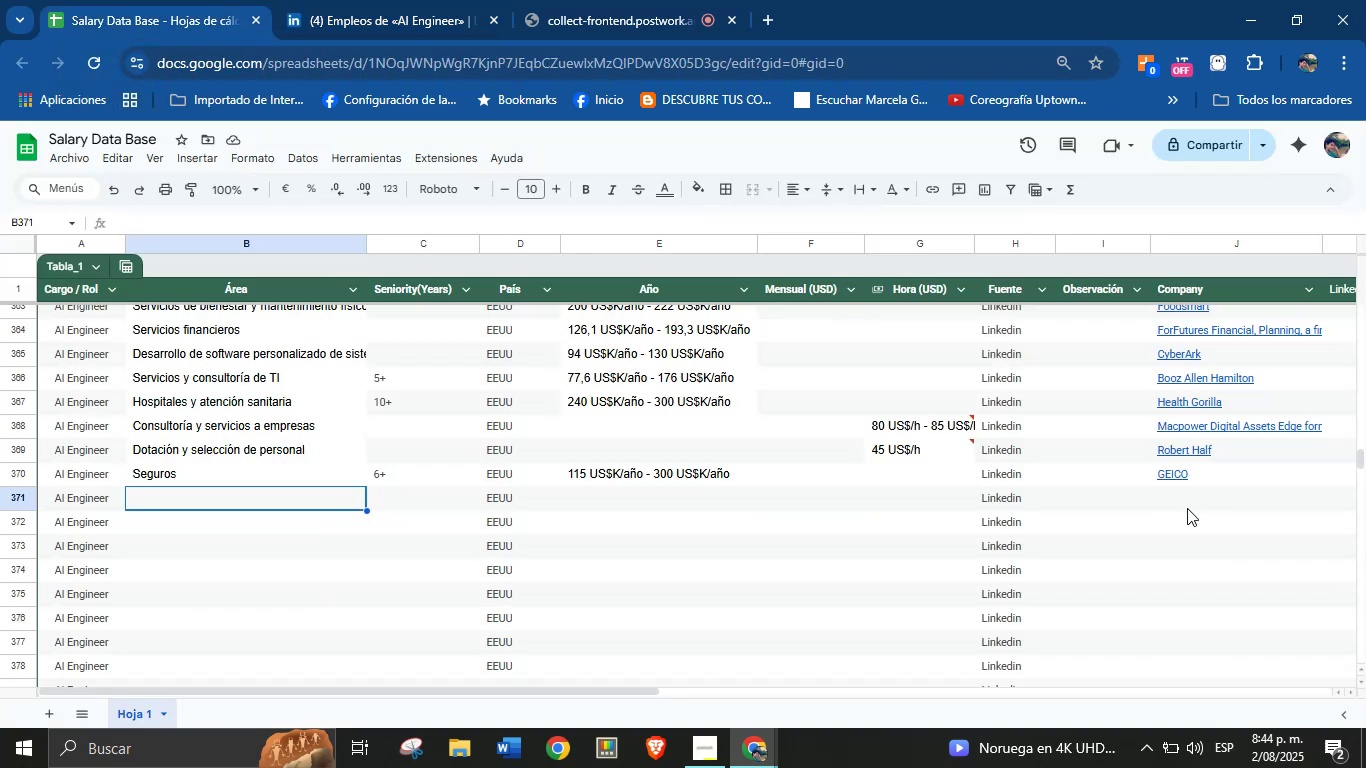 
left_click([1187, 506])
 